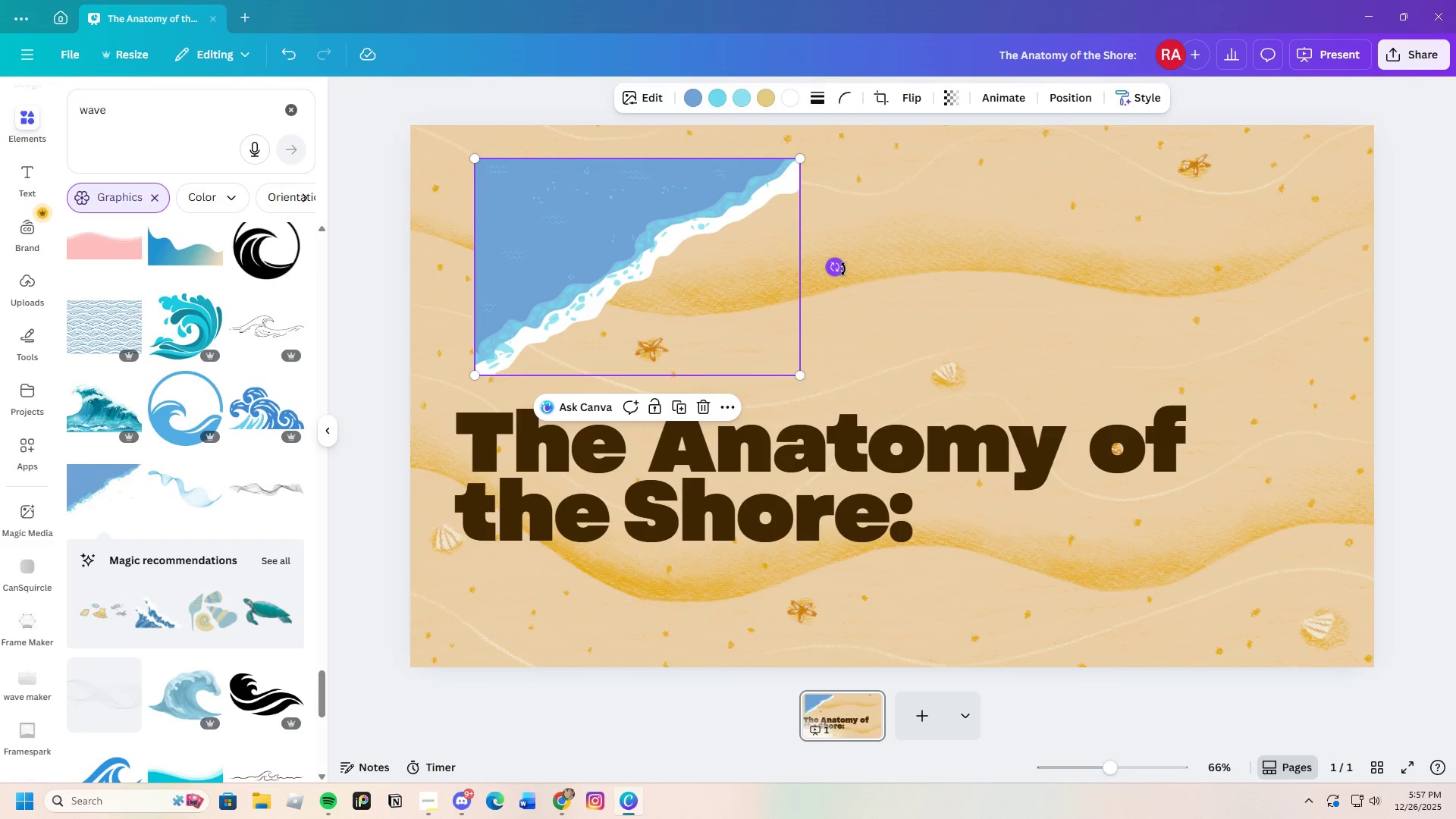 
left_click_drag(start_coordinate=[843, 270], to_coordinate=[864, 395])
 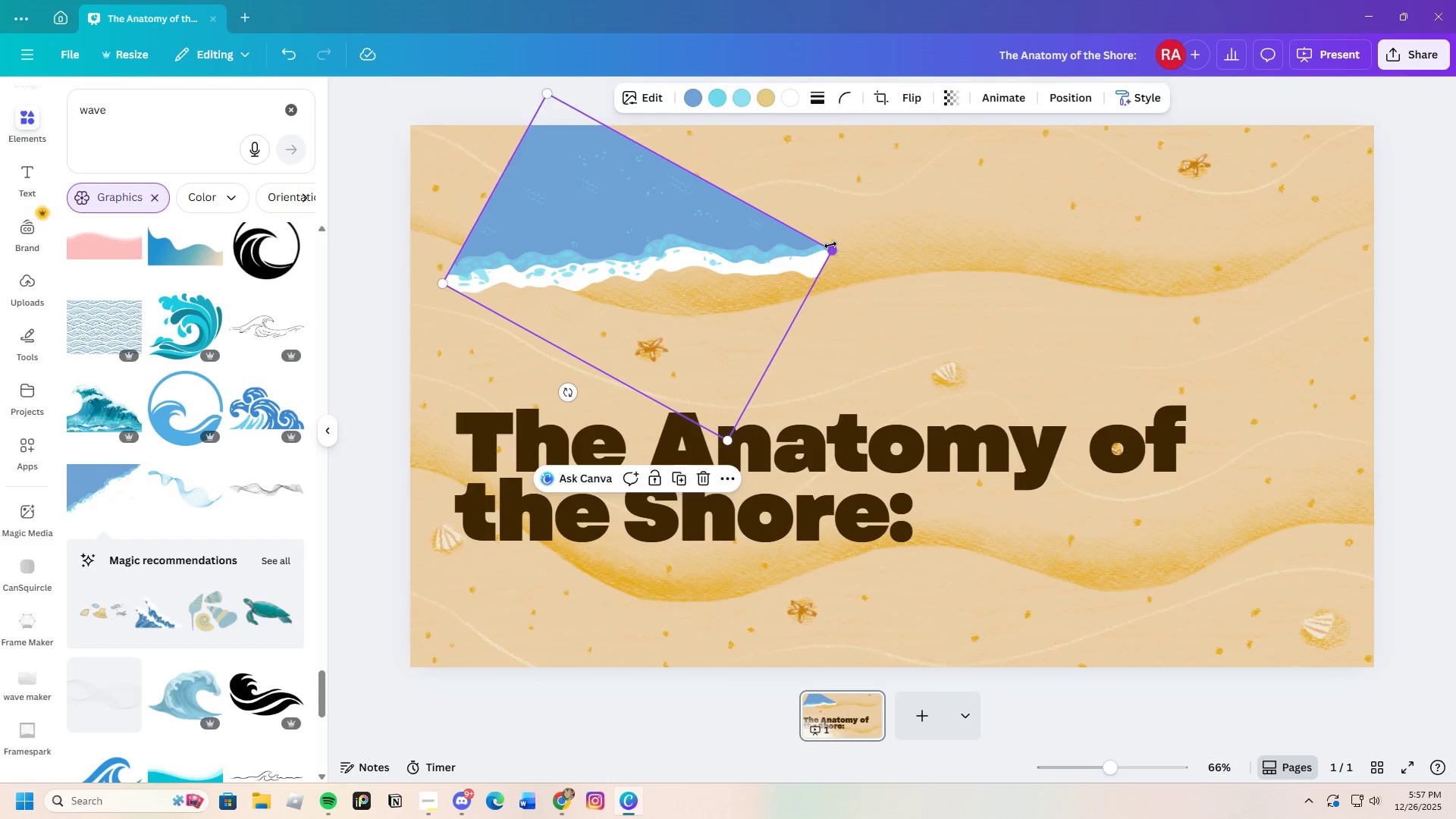 
left_click_drag(start_coordinate=[833, 247], to_coordinate=[1387, 248])
 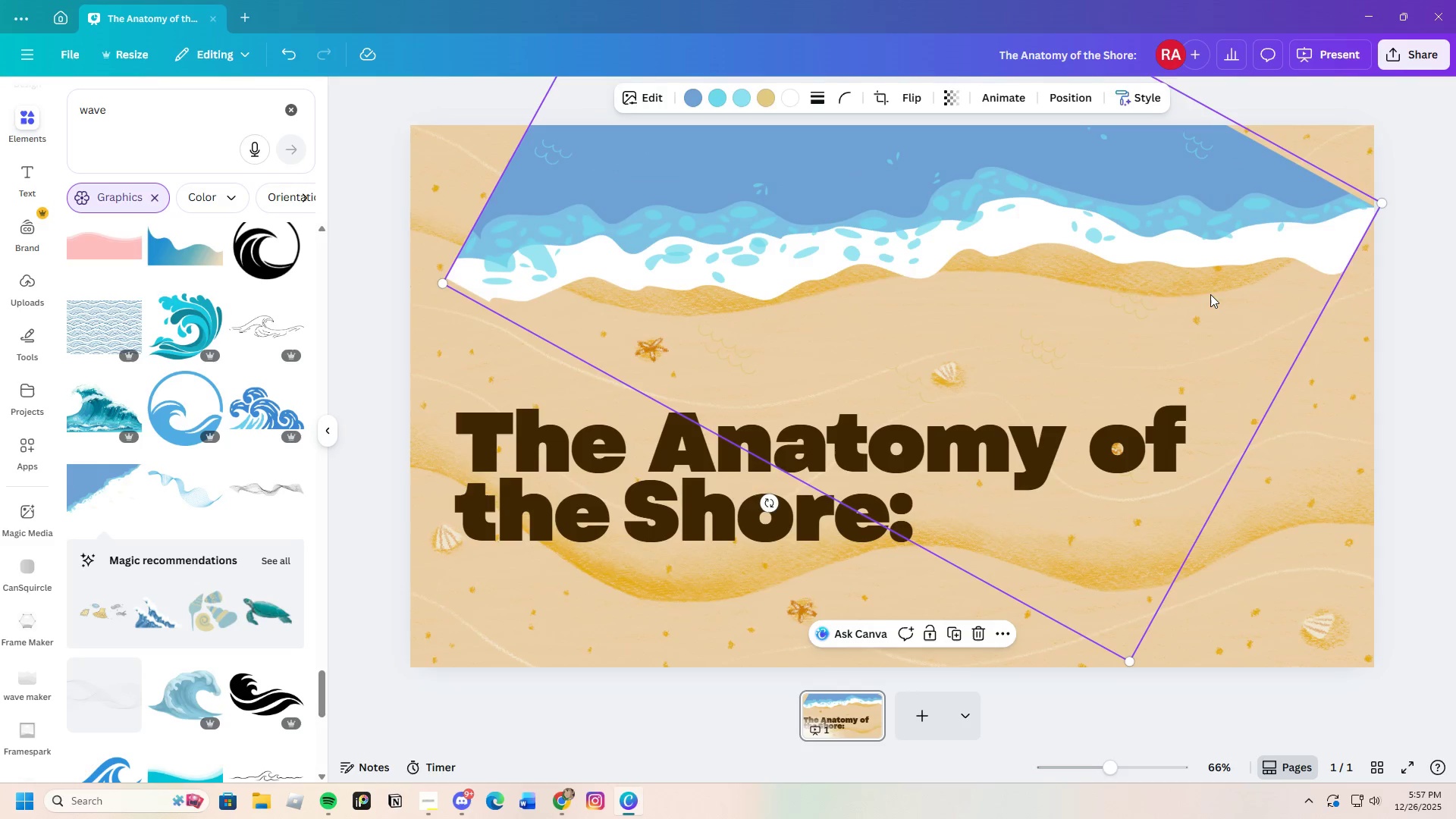 
left_click_drag(start_coordinate=[1208, 293], to_coordinate=[1090, 545])
 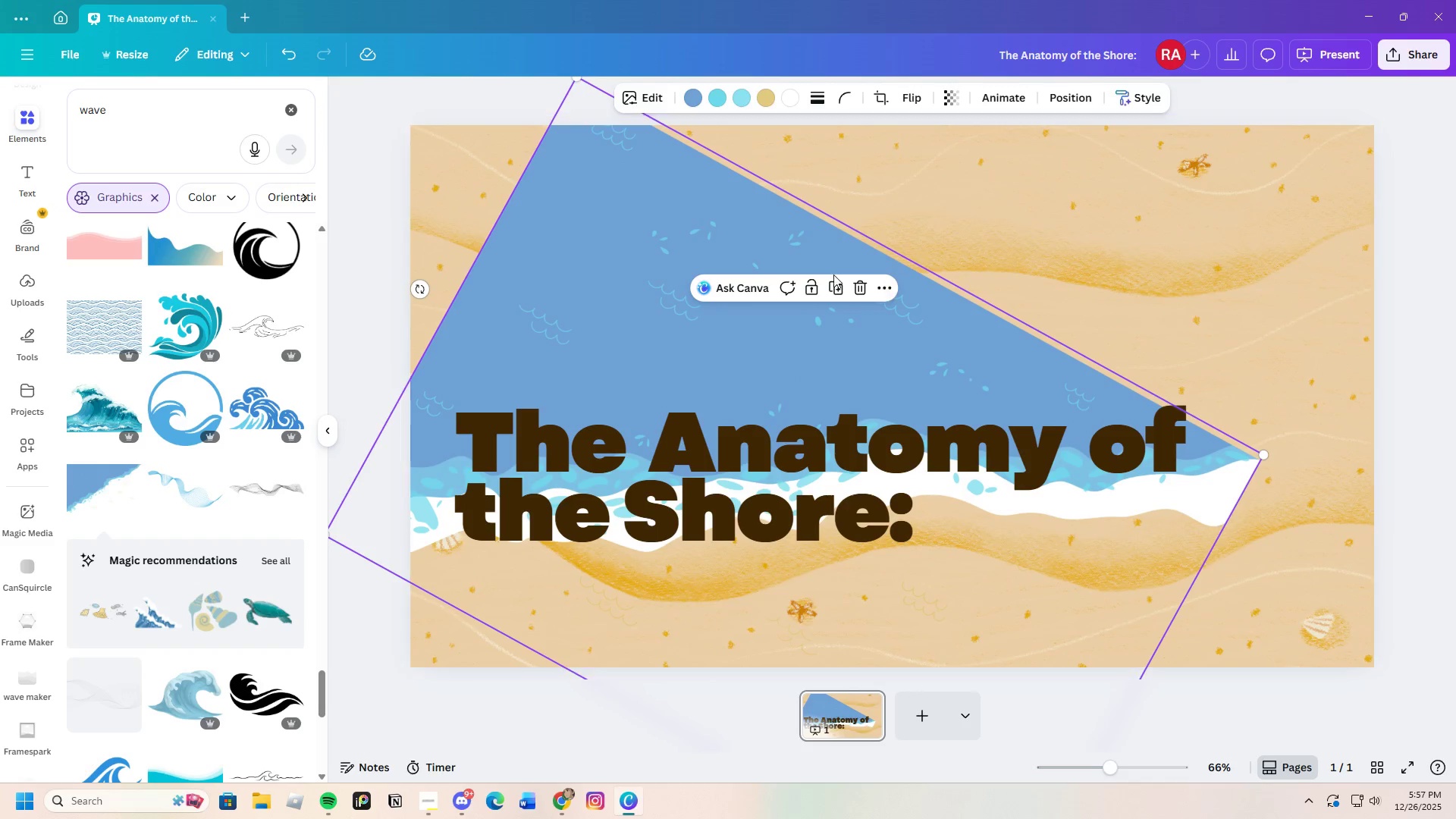 
left_click([862, 284])
 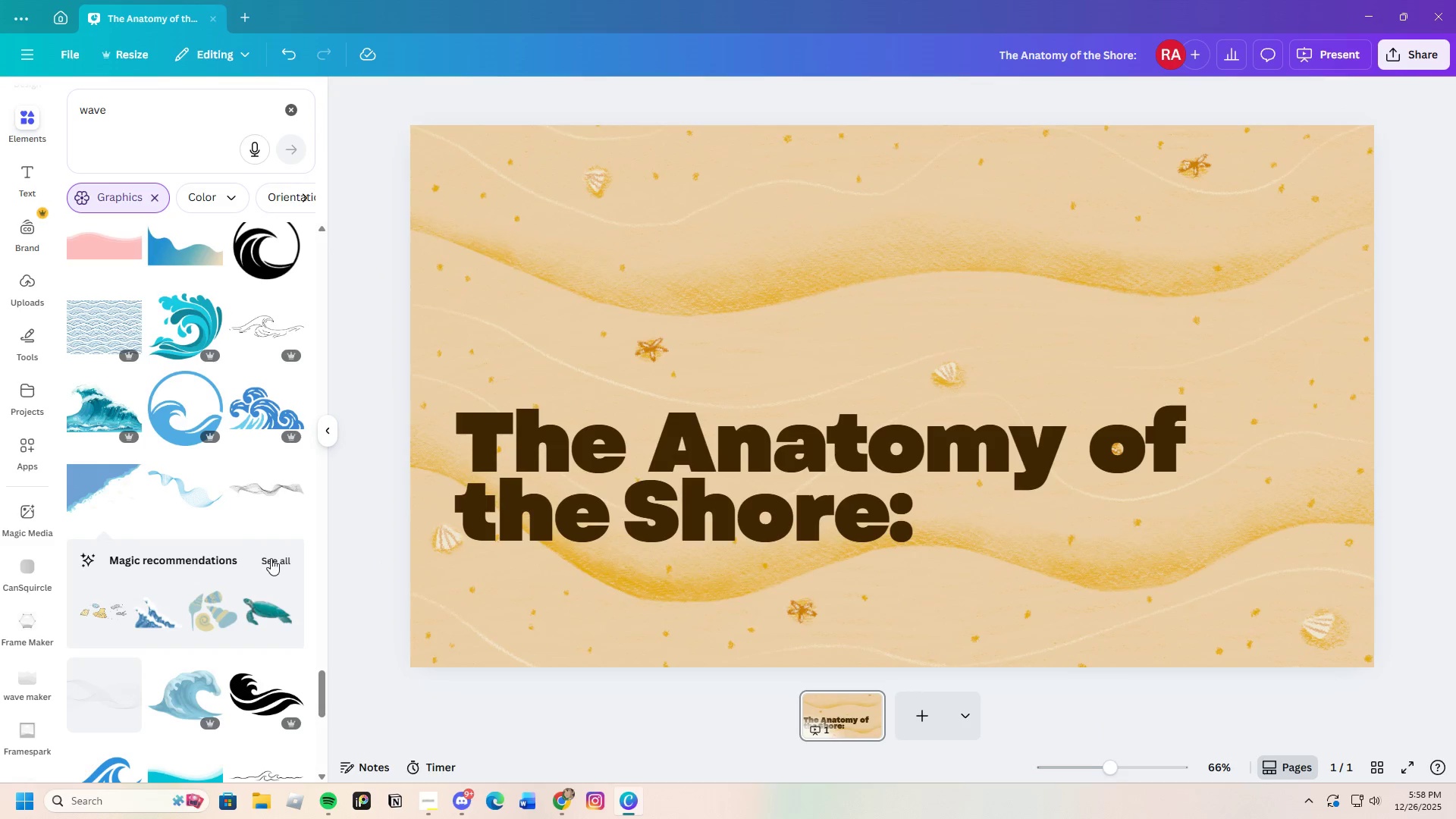 
scroll: coordinate [266, 600], scroll_direction: down, amount: 24.0
 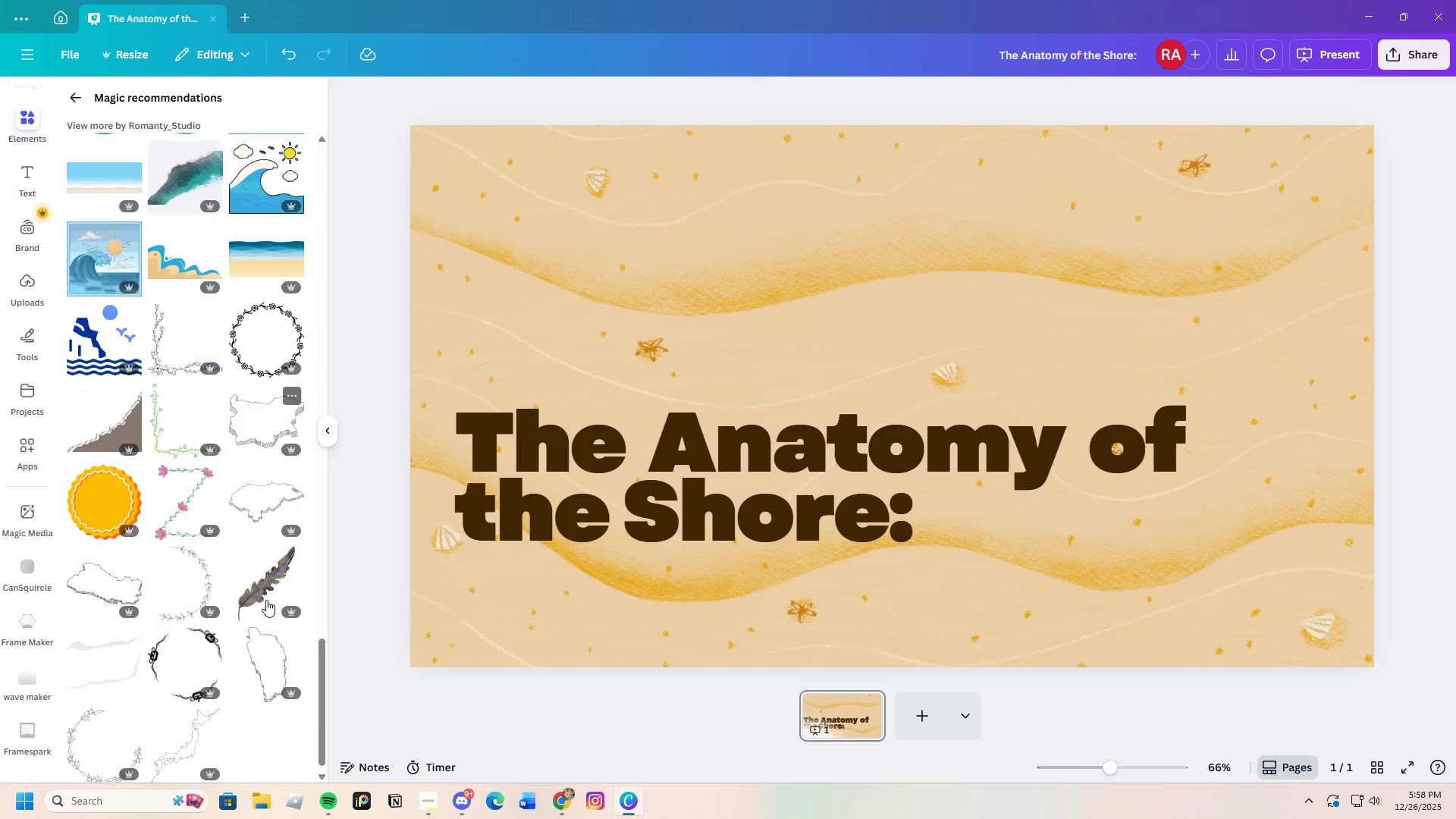 
scroll: coordinate [201, 561], scroll_direction: down, amount: 5.0
 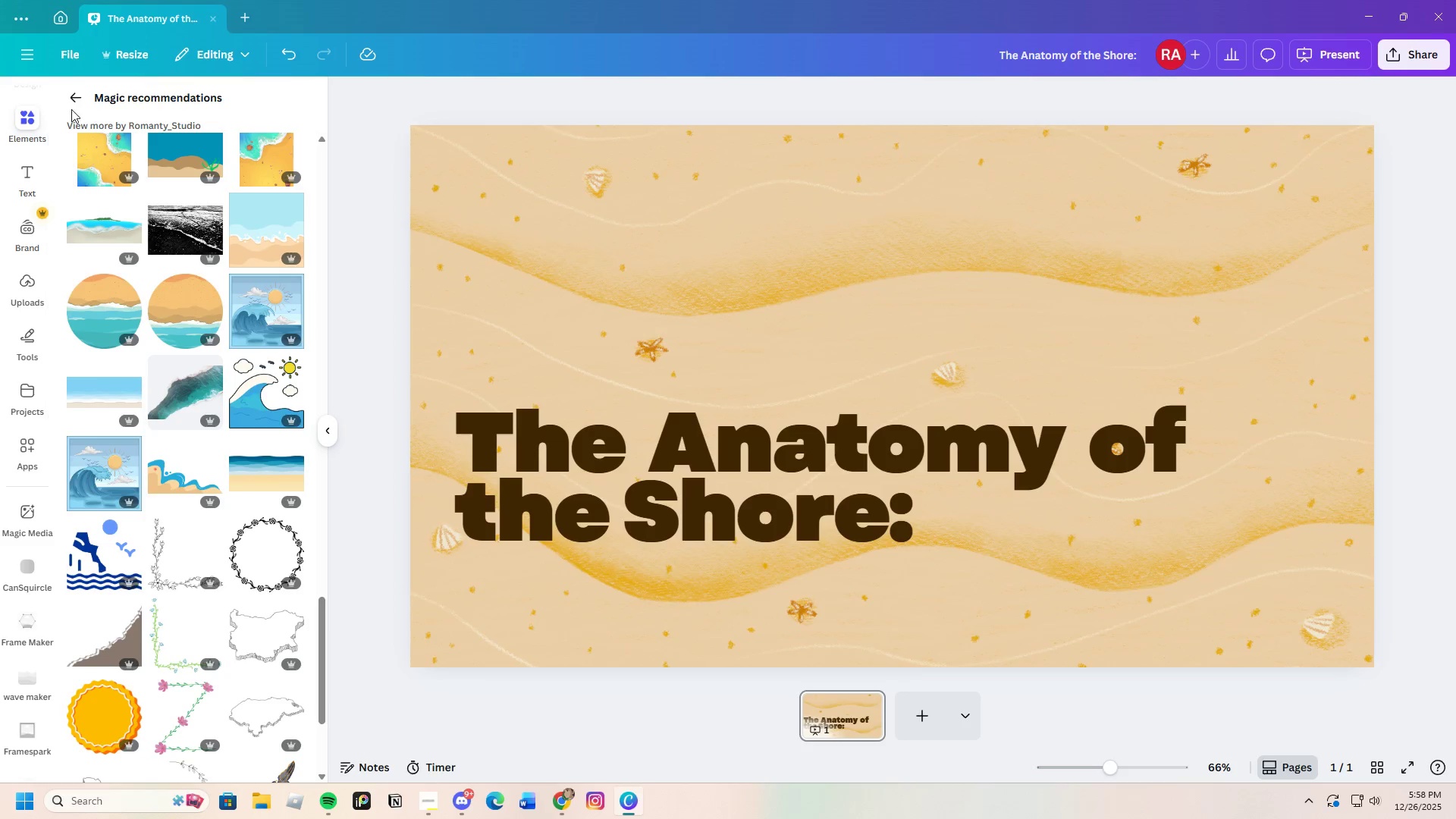 
left_click([88, 92])
 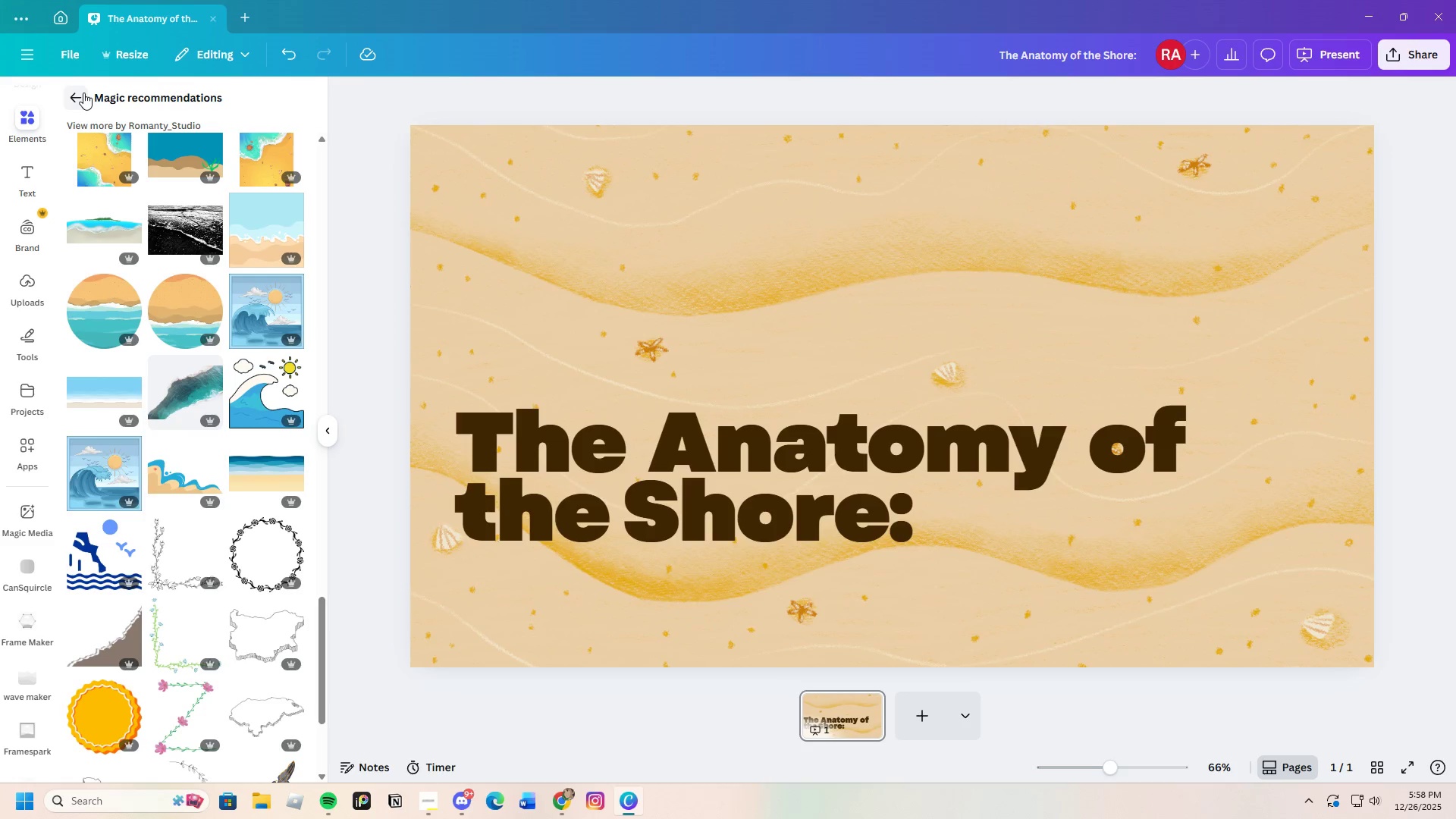 
left_click([83, 93])
 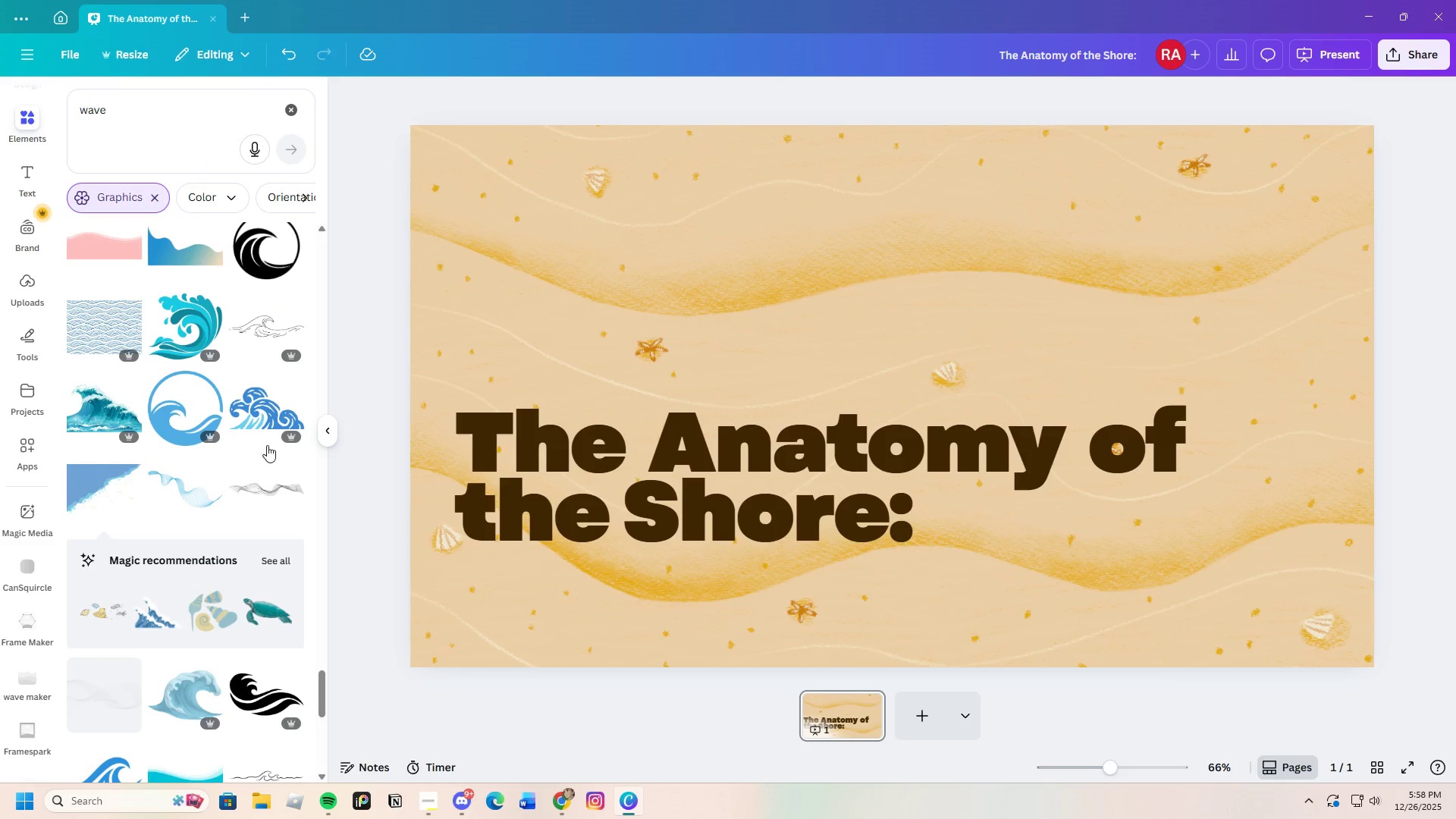 
scroll: coordinate [207, 554], scroll_direction: down, amount: 25.0
 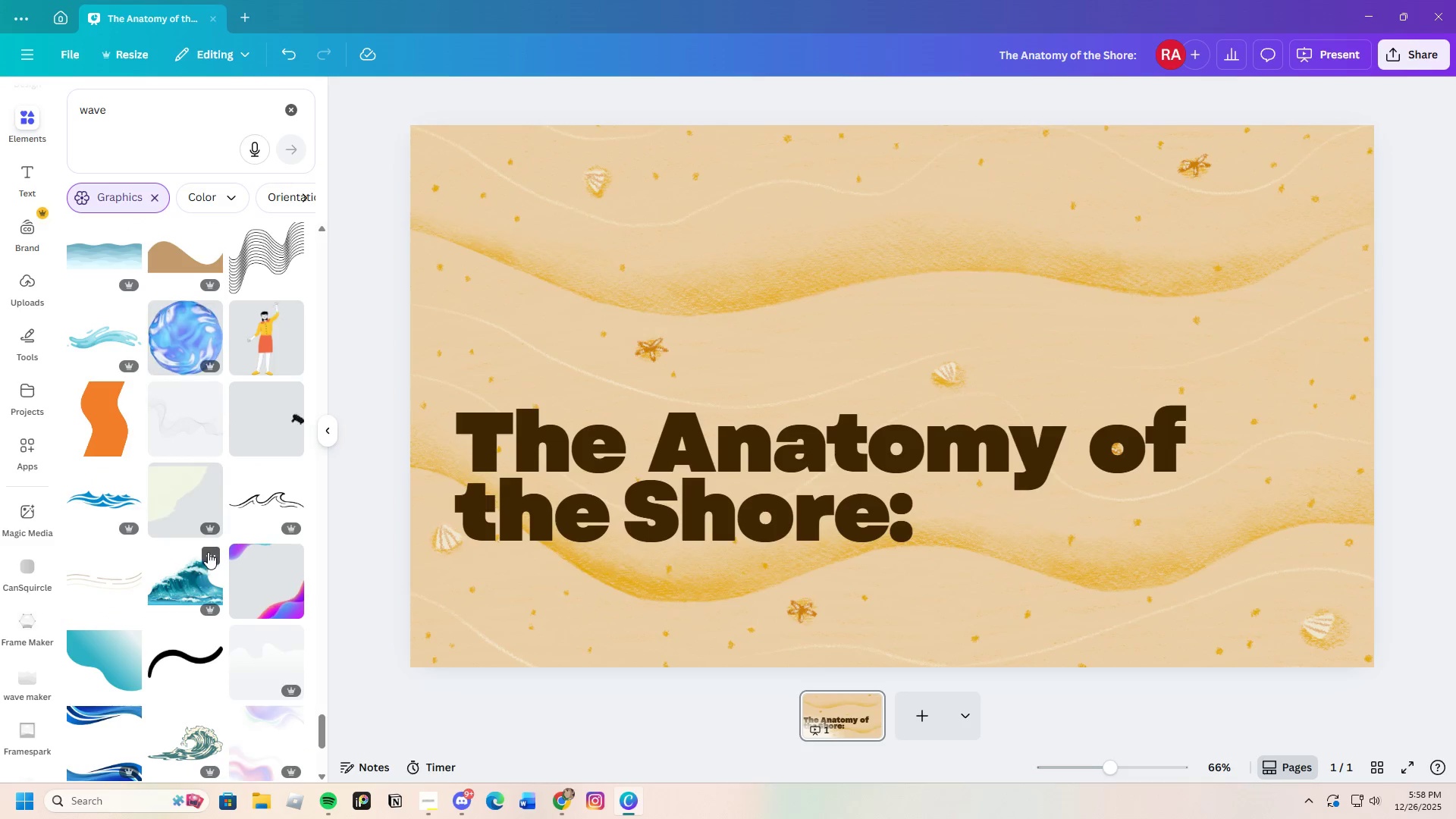 
scroll: coordinate [209, 548], scroll_direction: up, amount: 2.0
 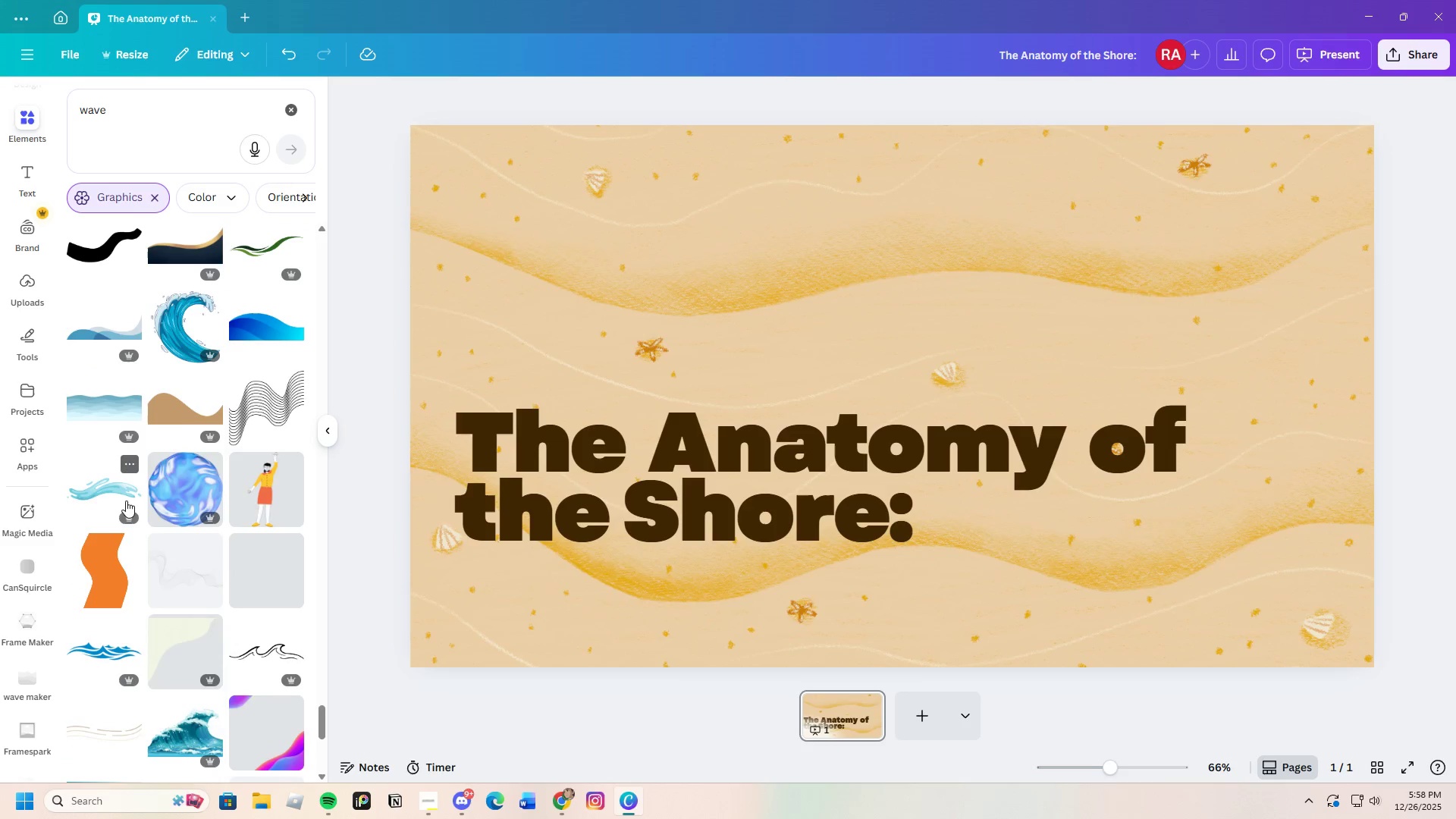 
scroll: coordinate [168, 516], scroll_direction: down, amount: 20.0
 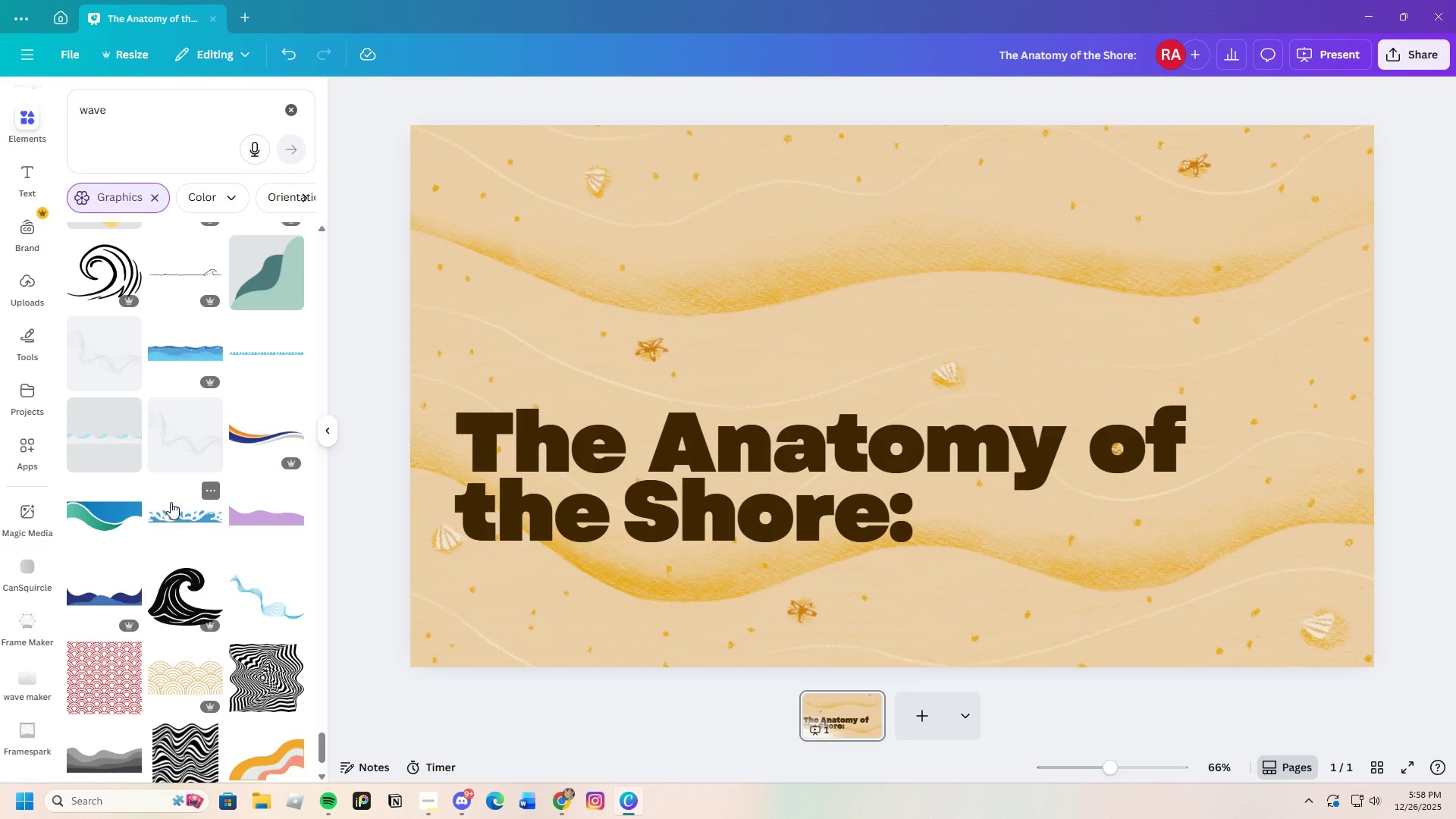 
left_click([196, 325])
 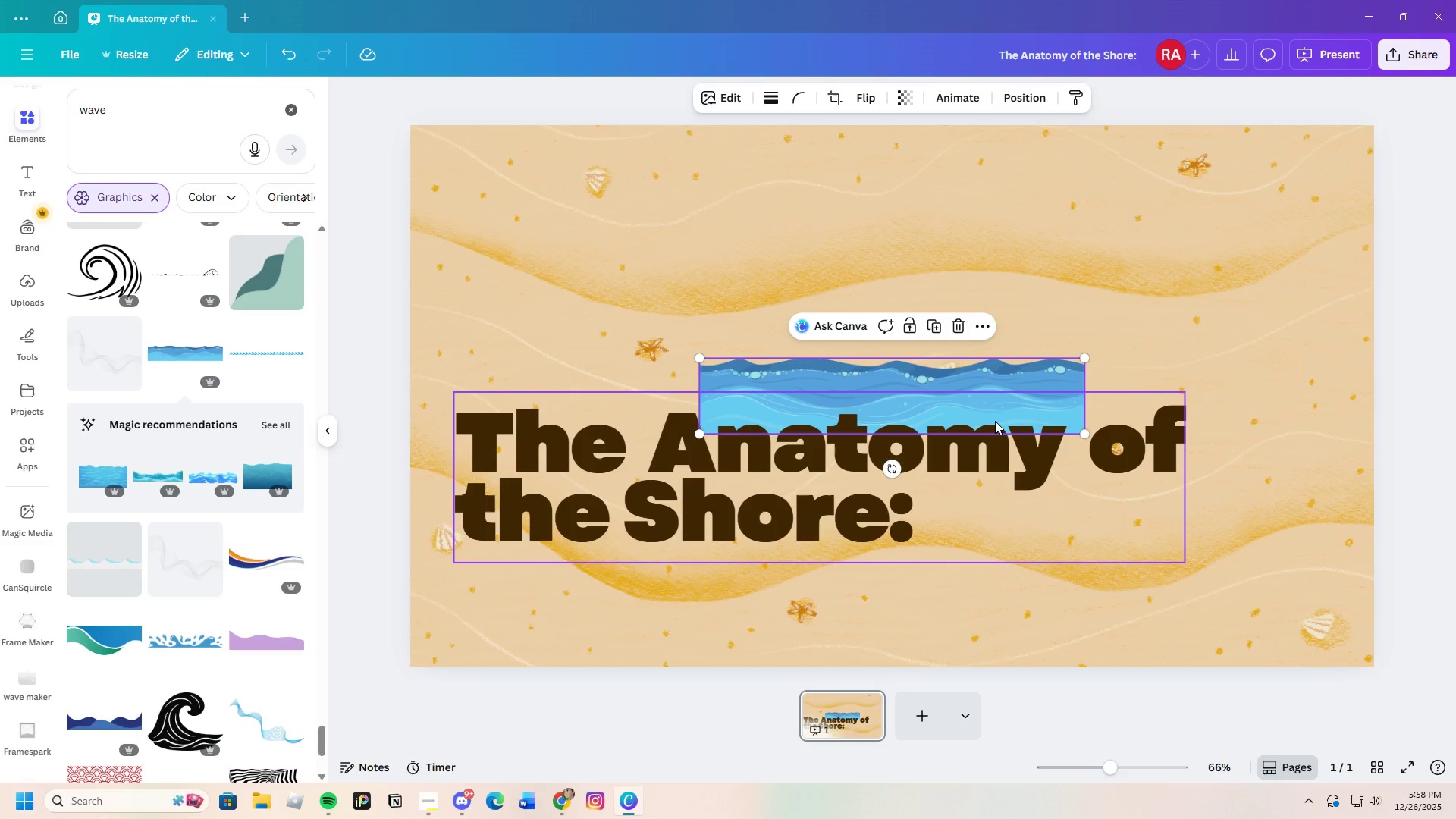 
left_click_drag(start_coordinate=[977, 394], to_coordinate=[845, 326])
 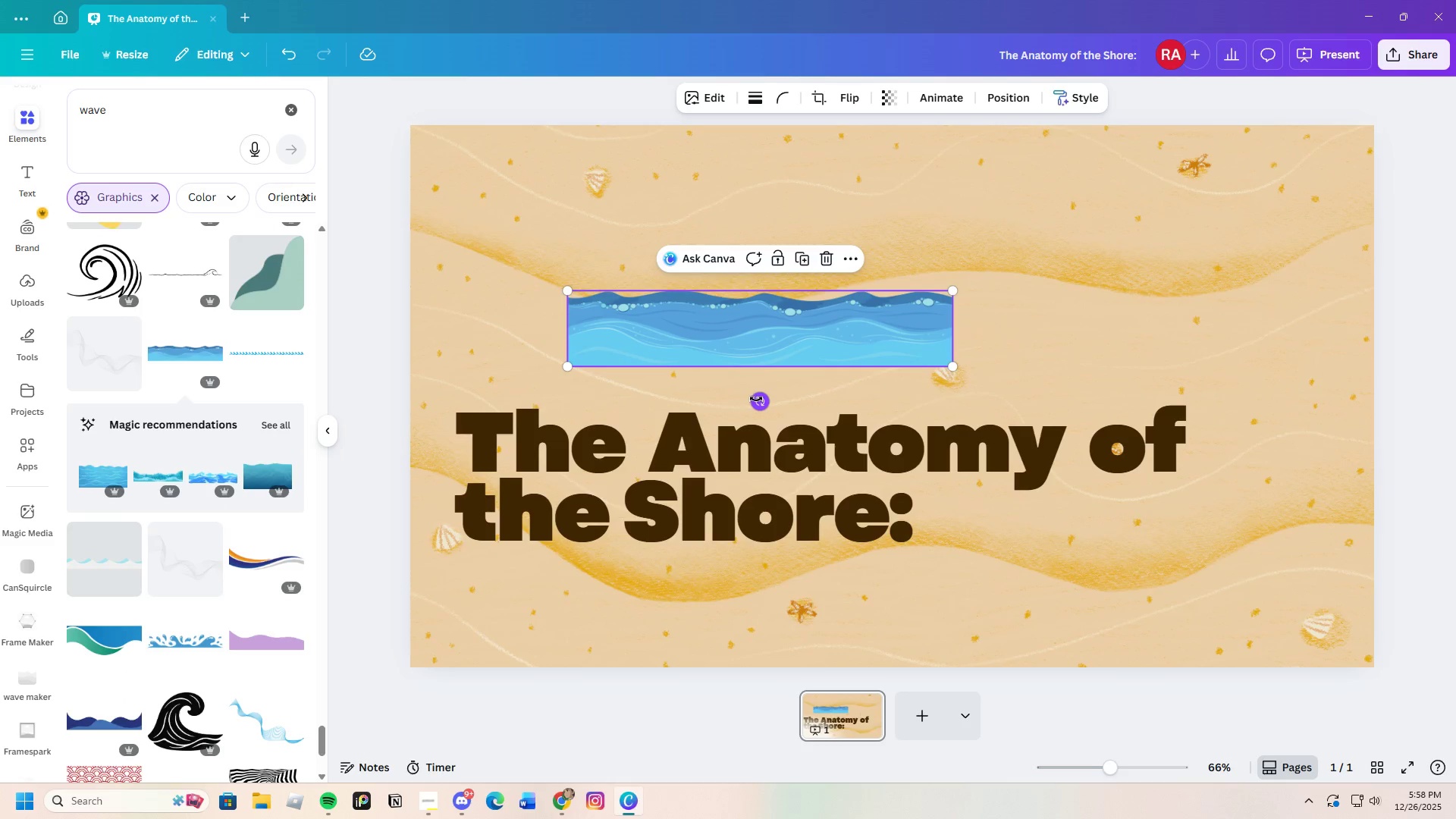 
left_click_drag(start_coordinate=[759, 403], to_coordinate=[763, 224])
 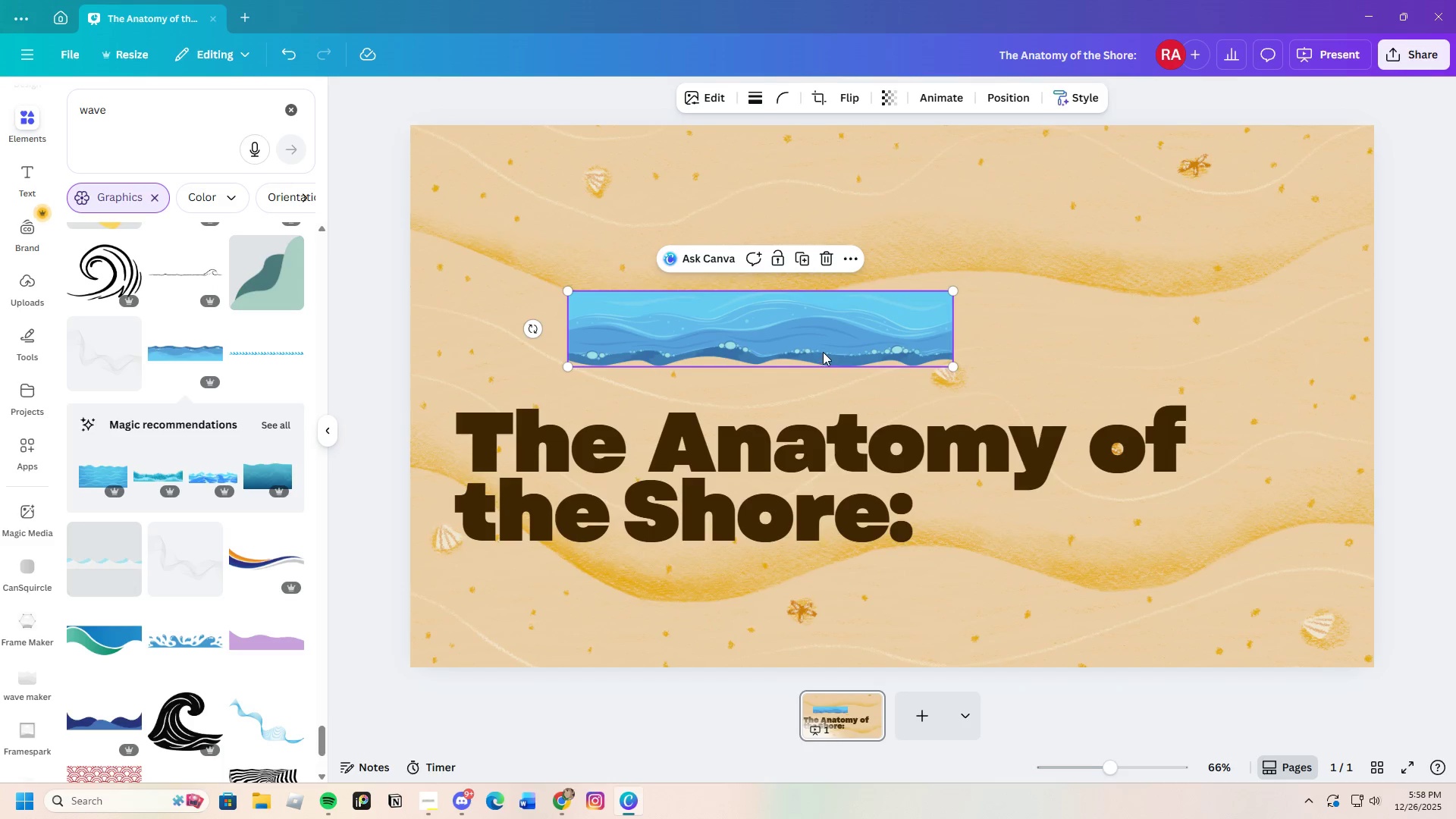 
left_click_drag(start_coordinate=[822, 337], to_coordinate=[663, 159])
 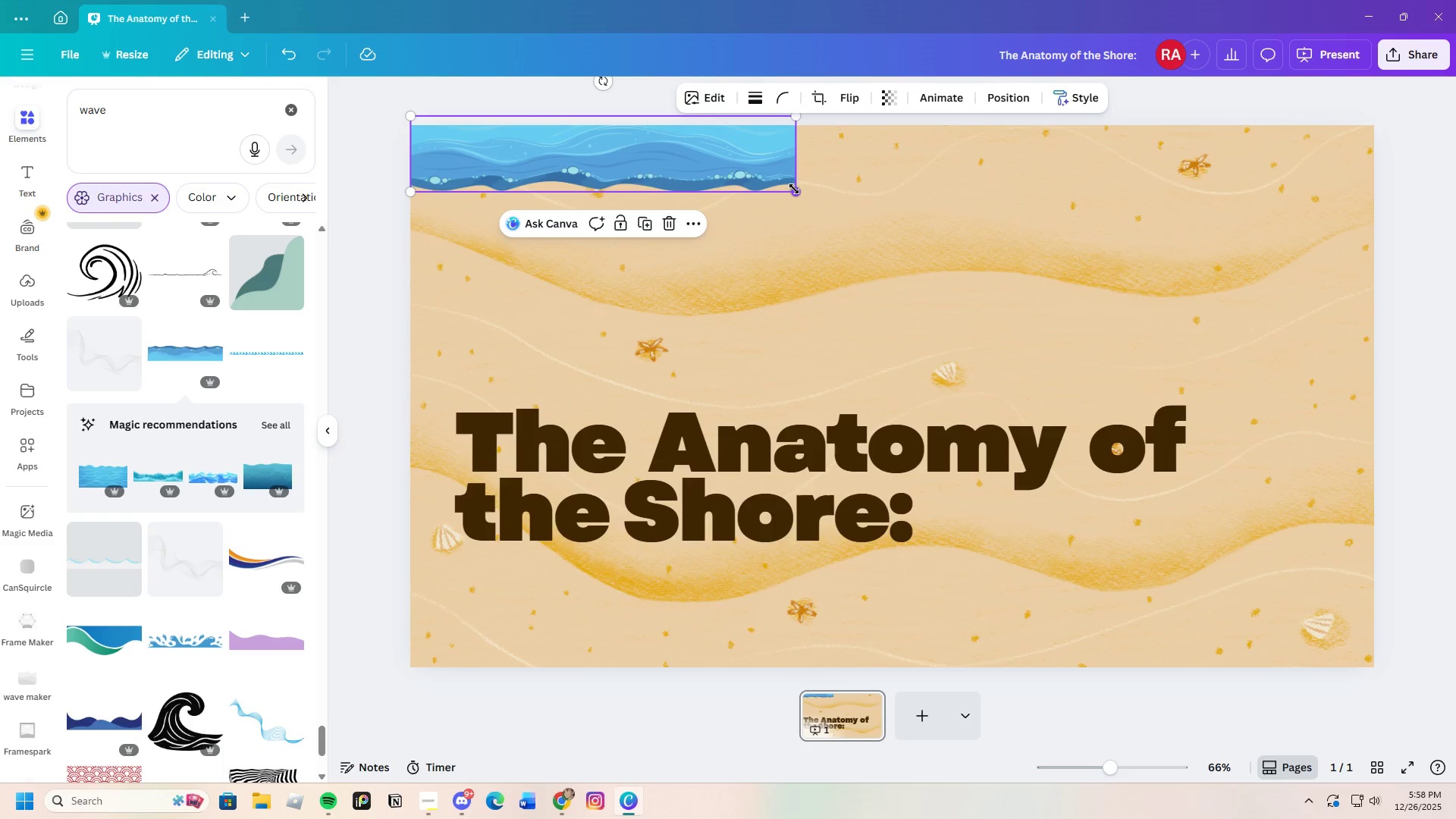 
left_click_drag(start_coordinate=[795, 190], to_coordinate=[1445, 280])
 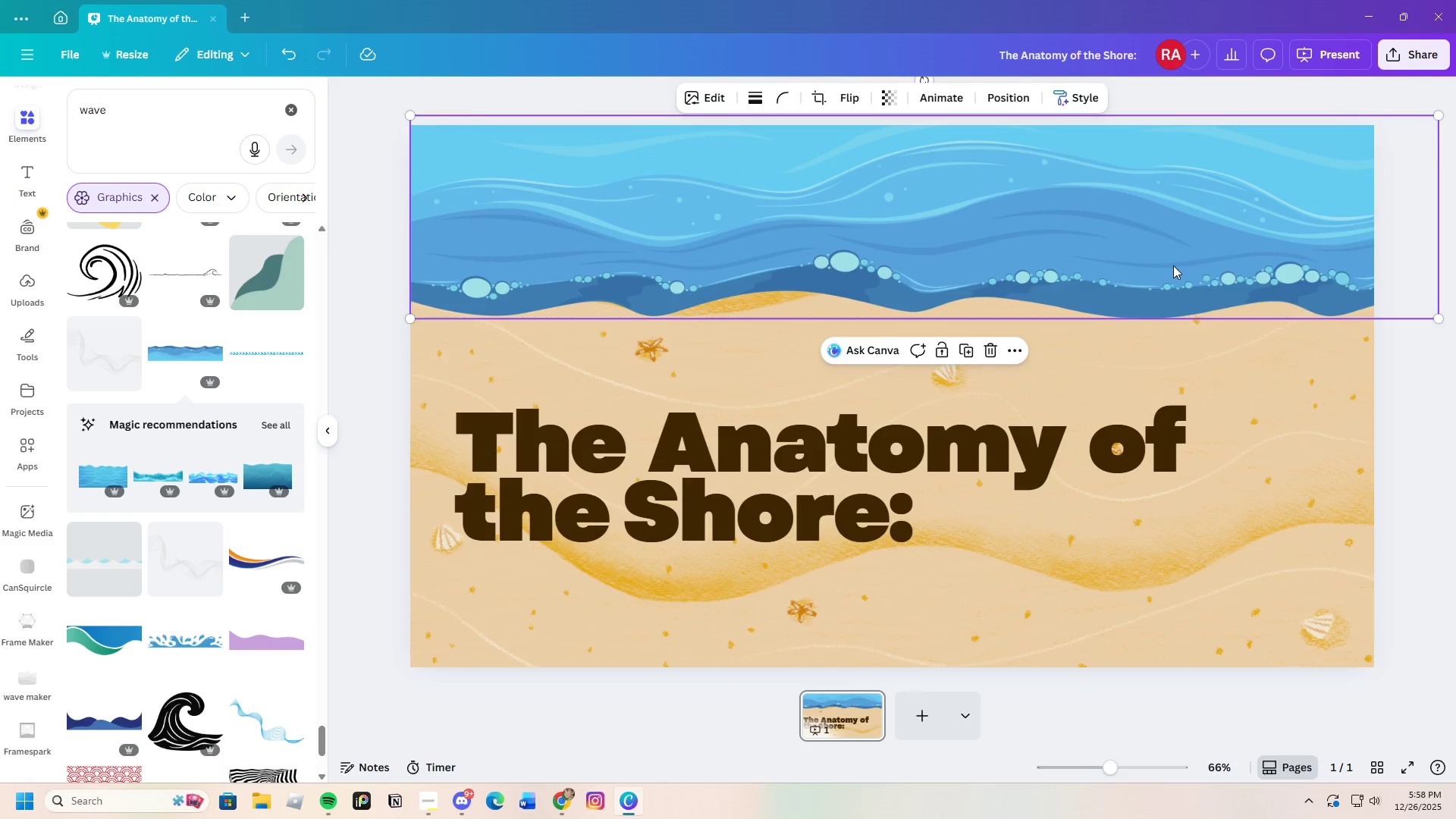 
left_click_drag(start_coordinate=[1173, 265], to_coordinate=[1164, 260])
 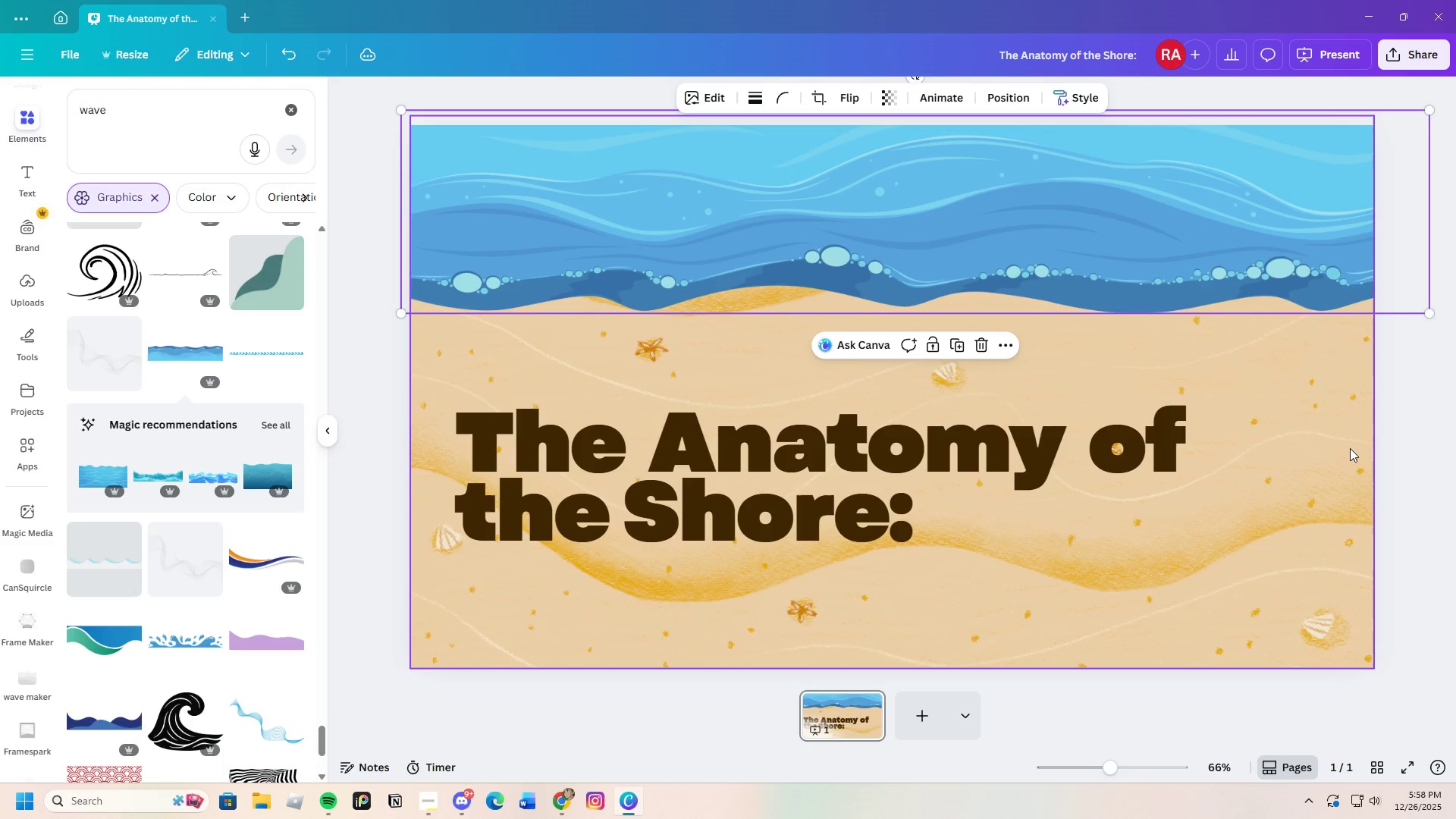 
left_click([1347, 446])
 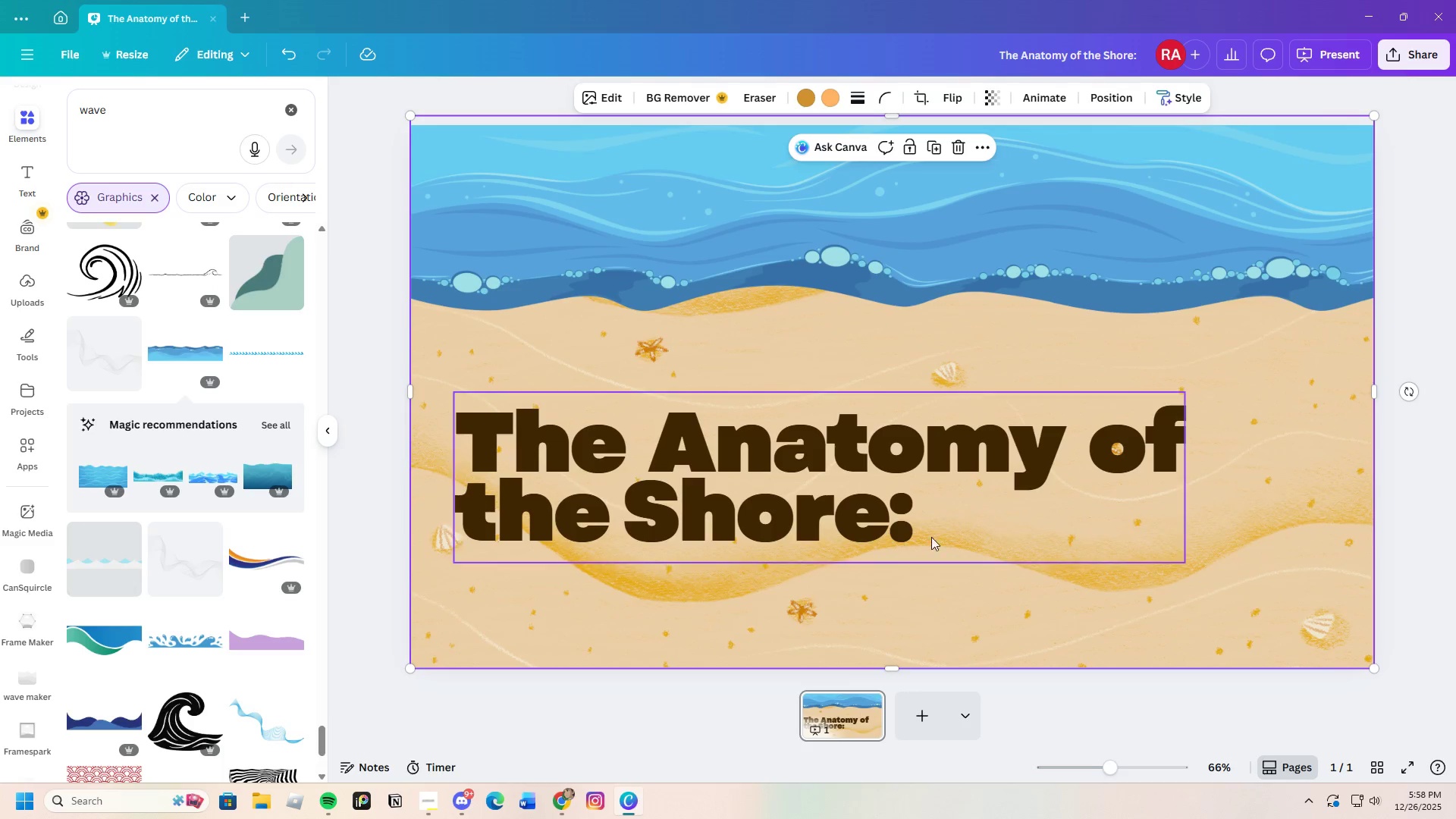 
left_click([792, 507])
 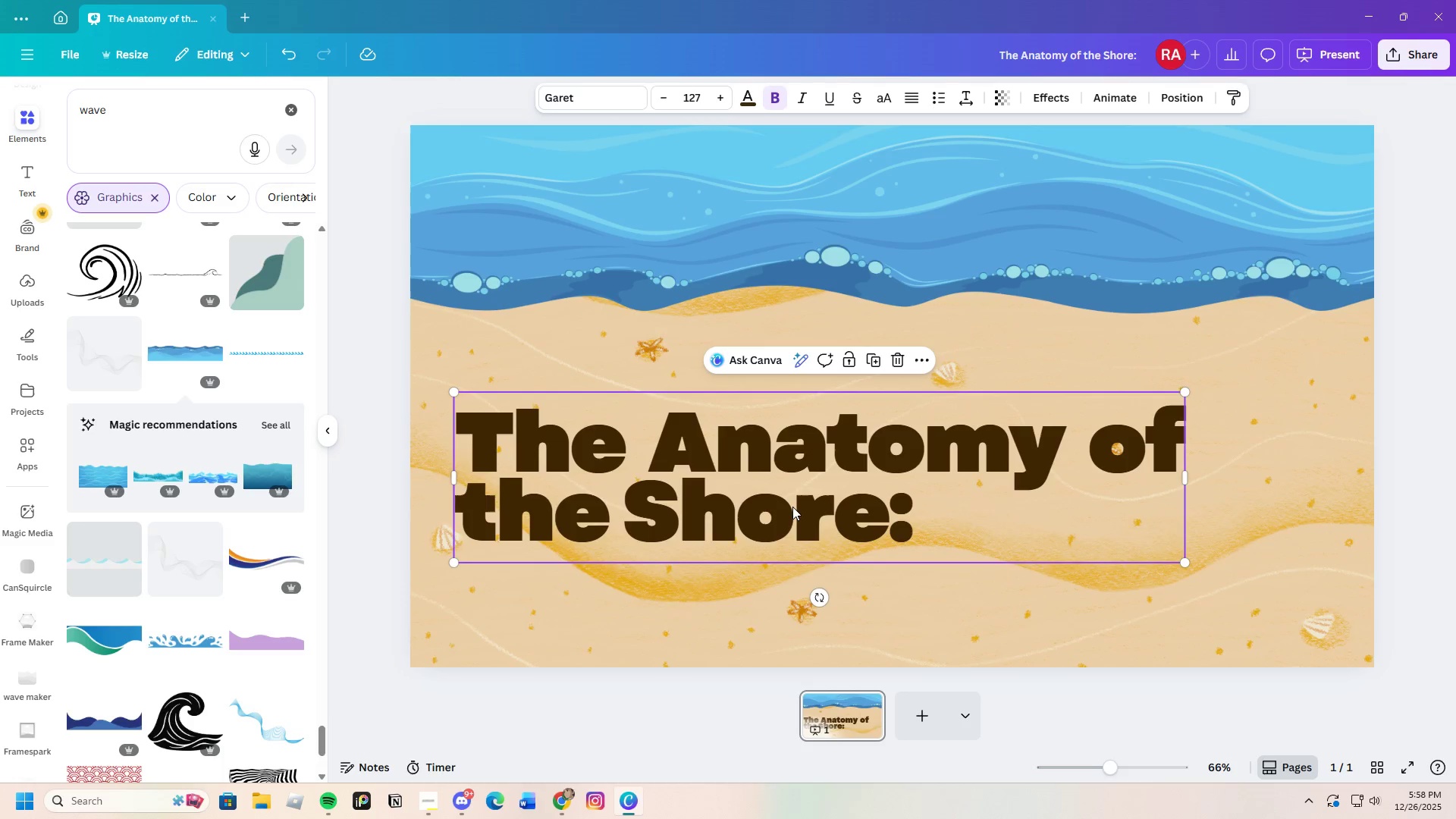 
left_click([792, 507])
 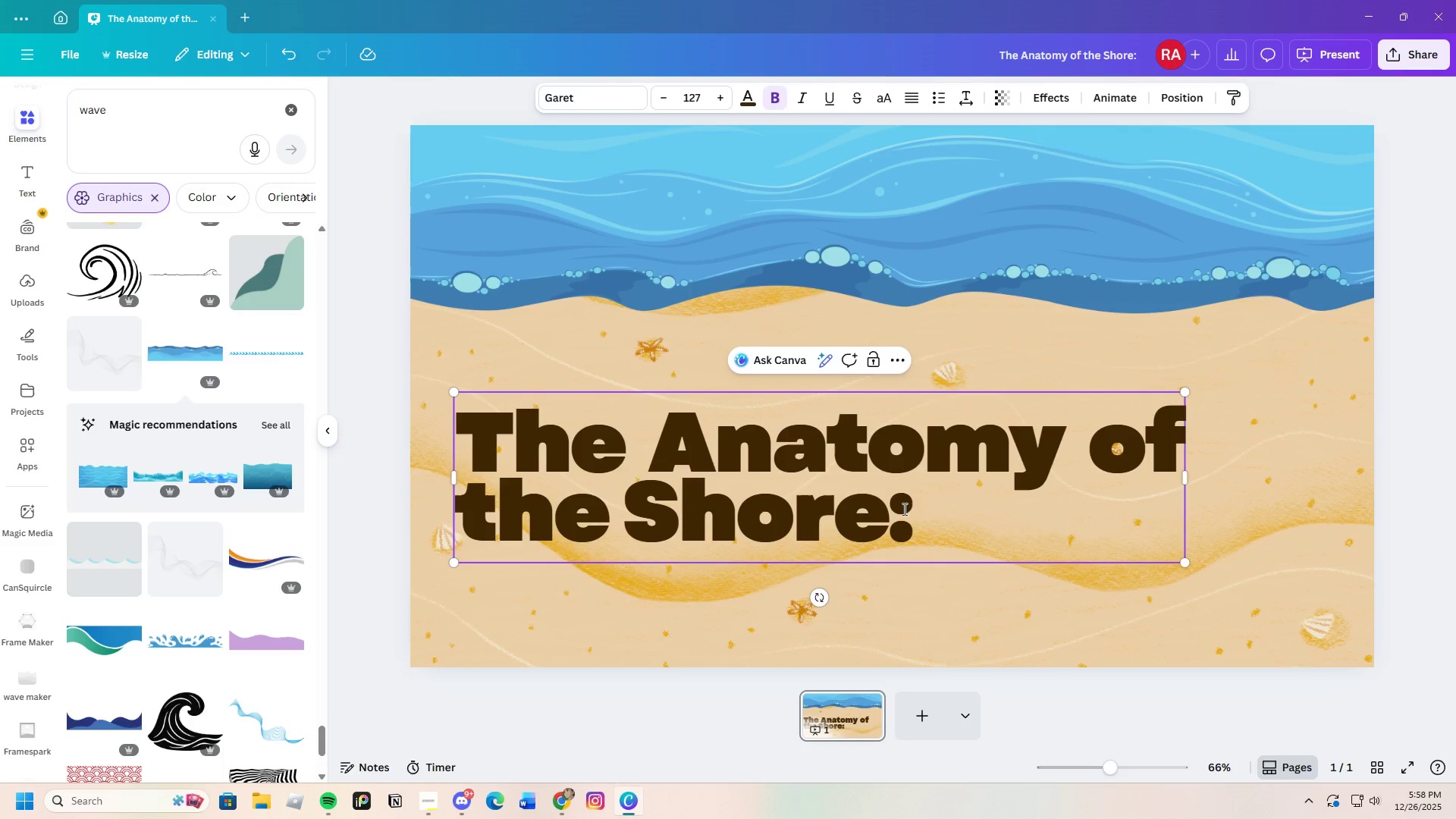 
left_click_drag(start_coordinate=[918, 516], to_coordinate=[430, 431])
 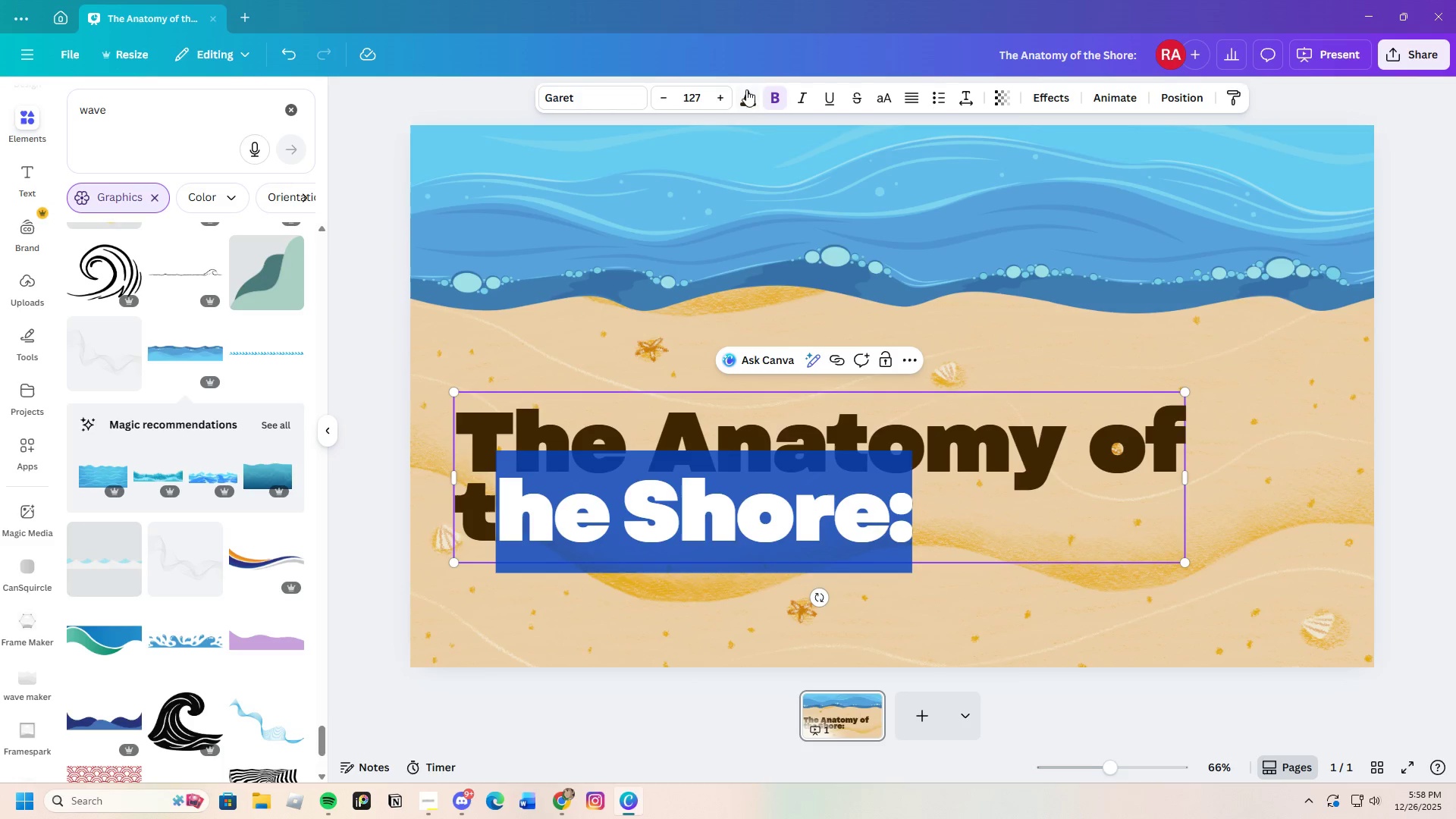 
left_click([745, 99])
 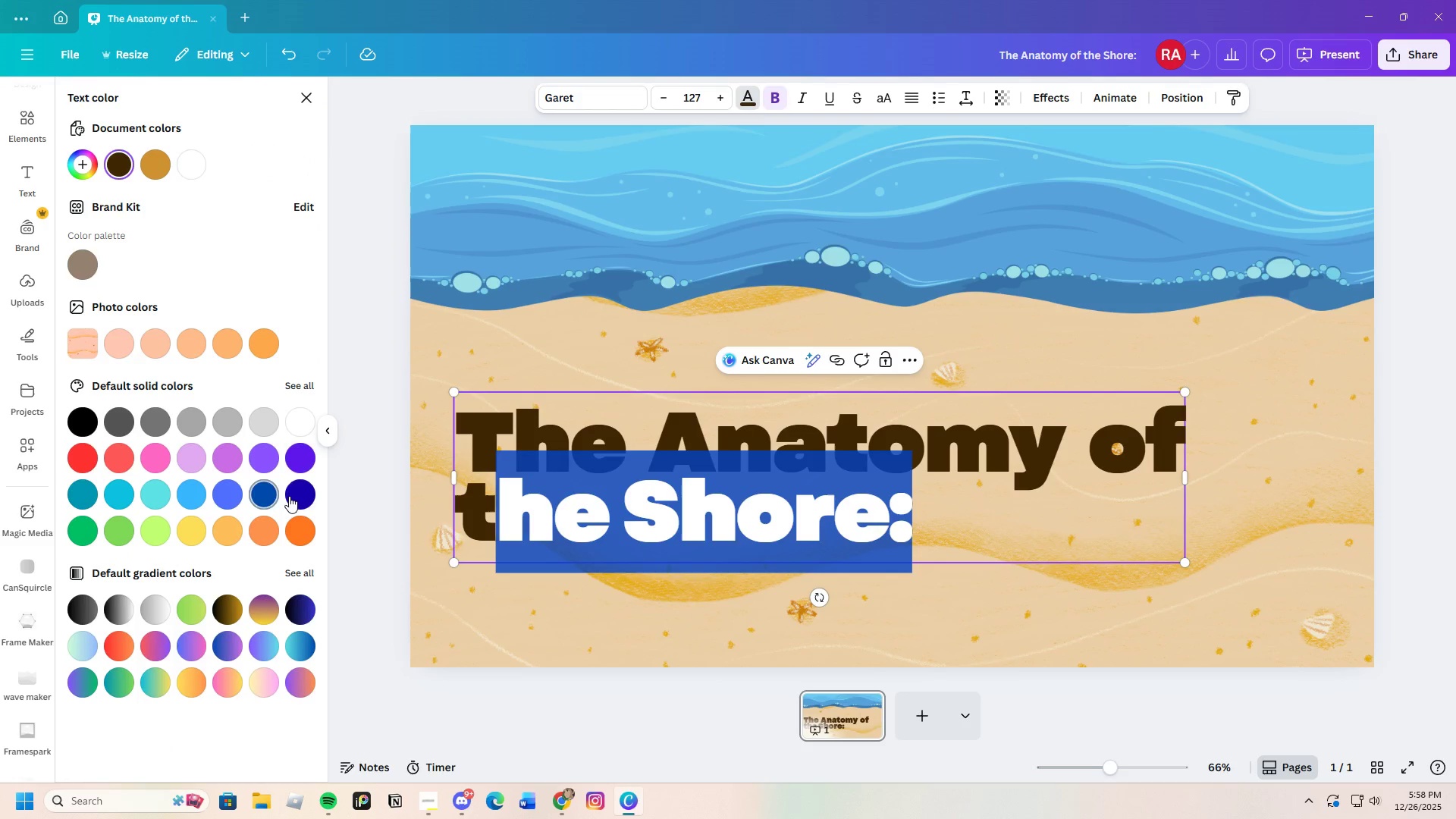 
left_click([268, 494])
 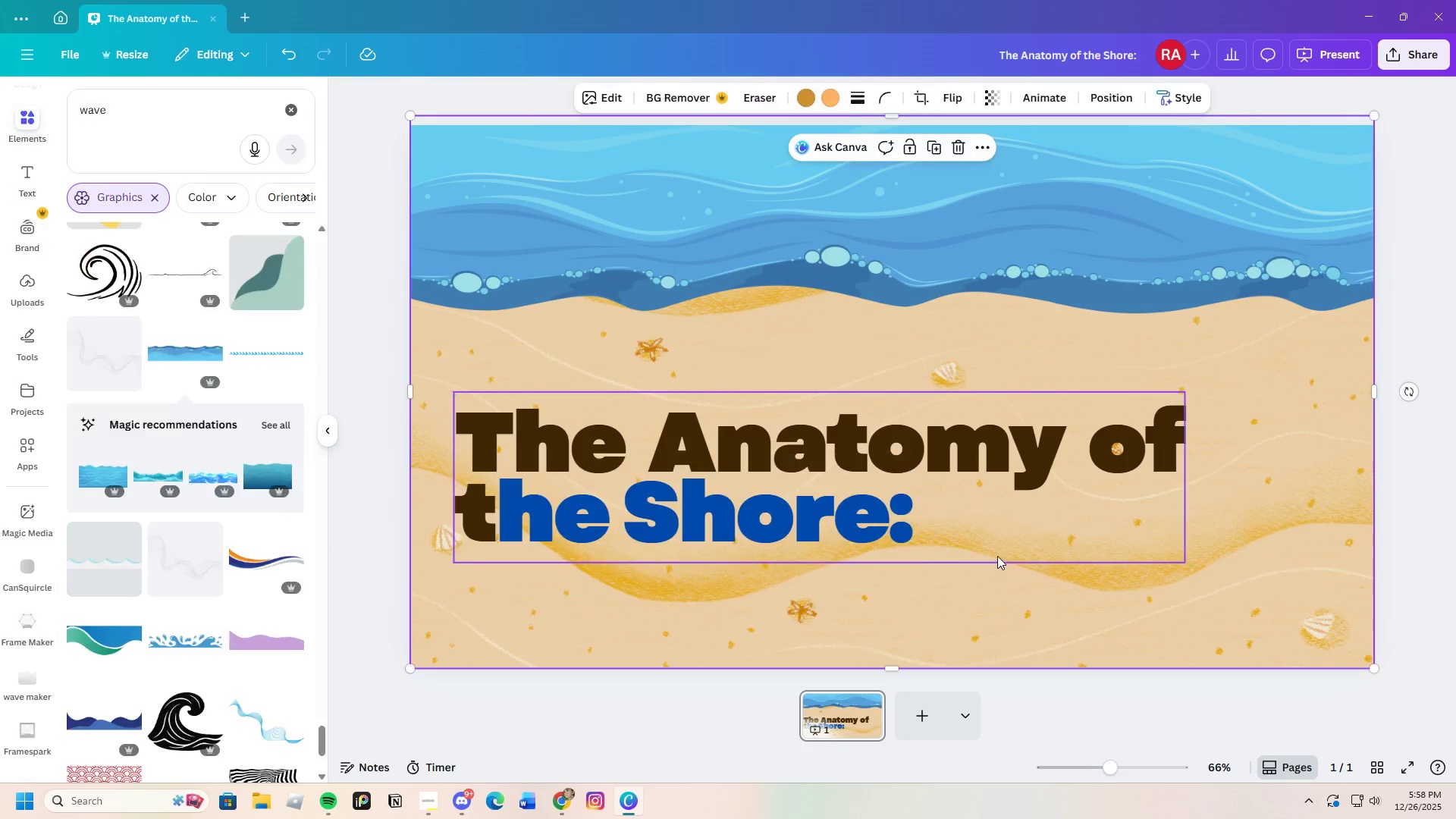 
left_click([942, 535])
 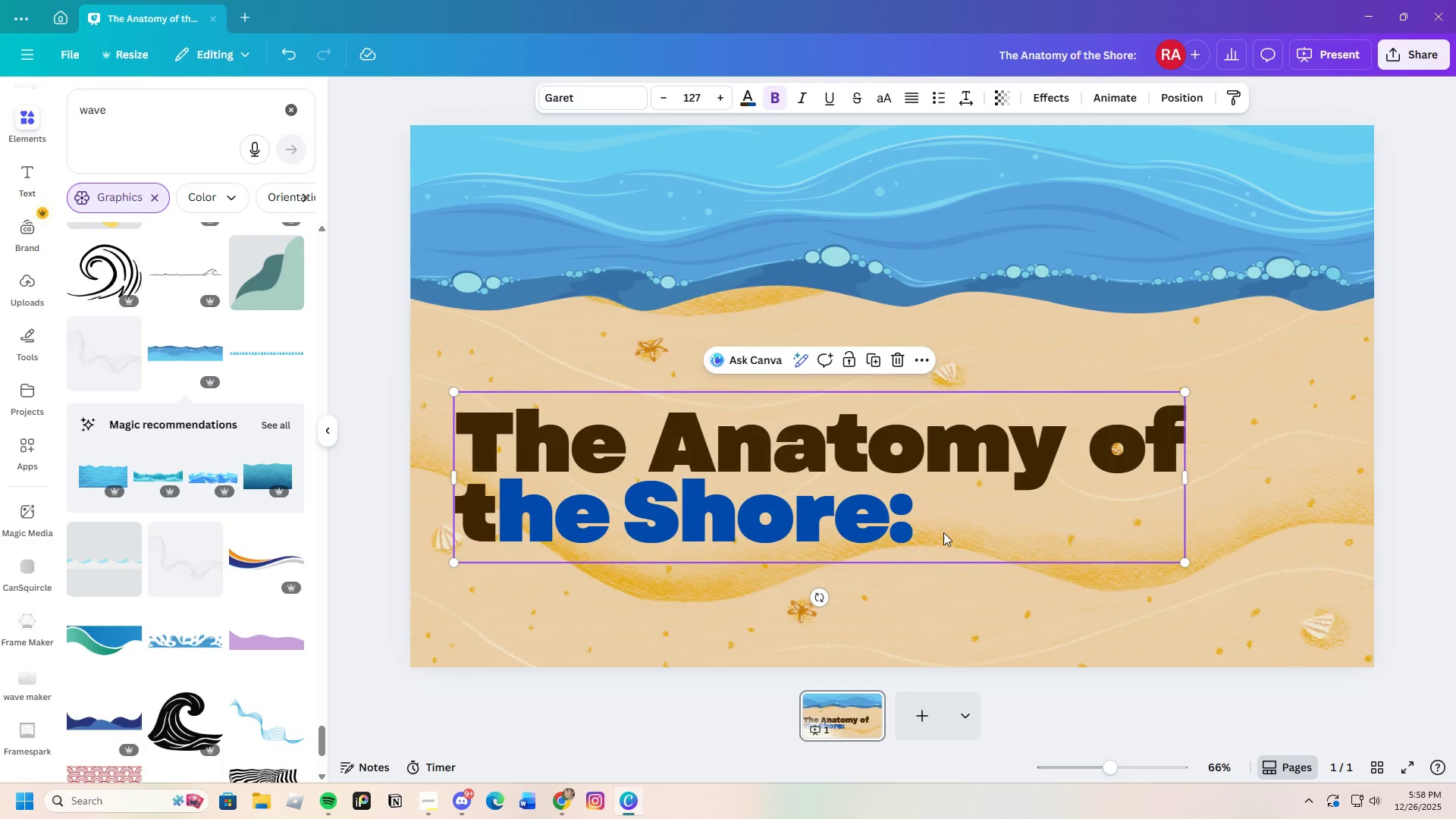 
left_click([943, 532])
 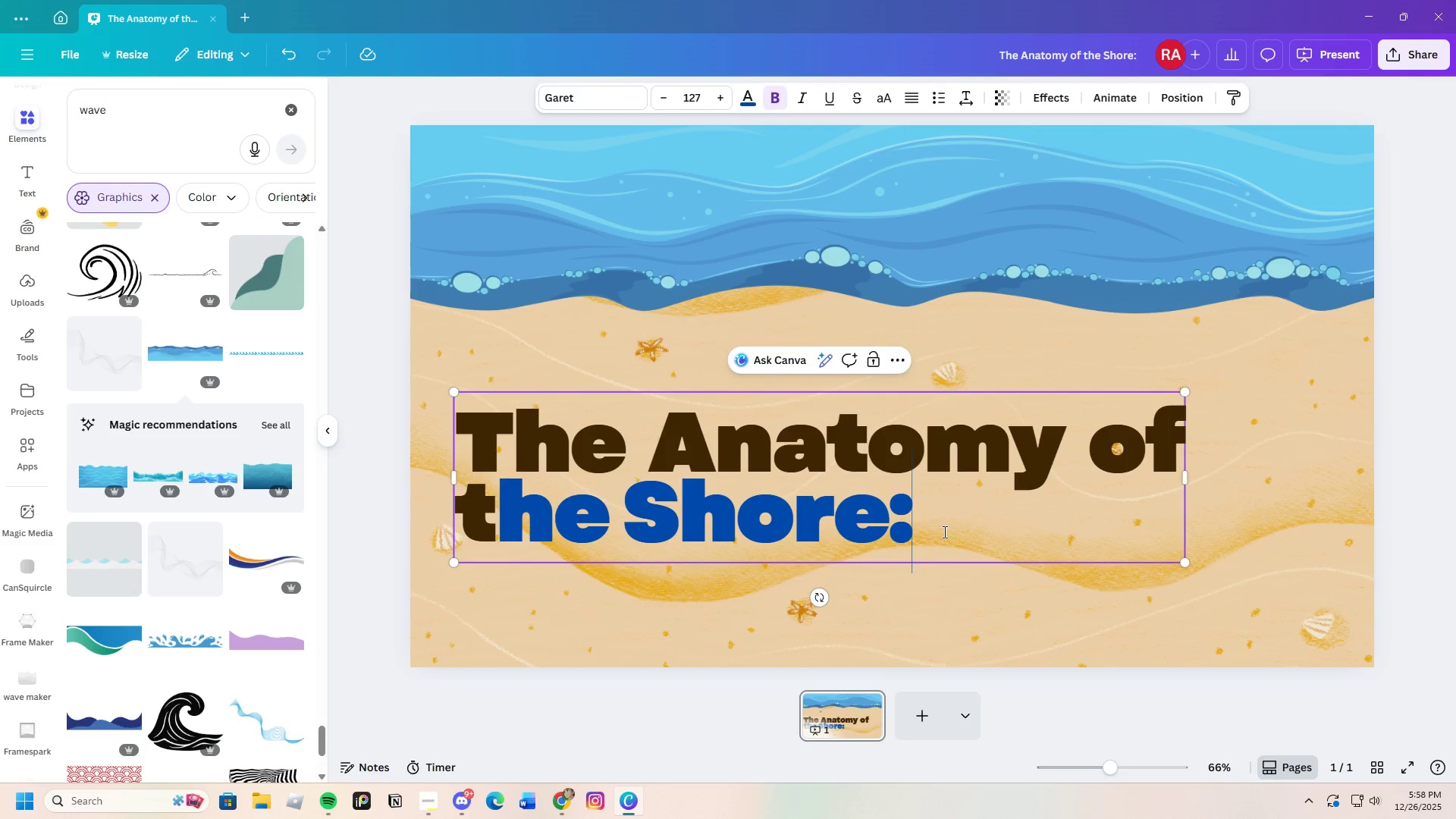 
left_click_drag(start_coordinate=[943, 532], to_coordinate=[472, 416])
 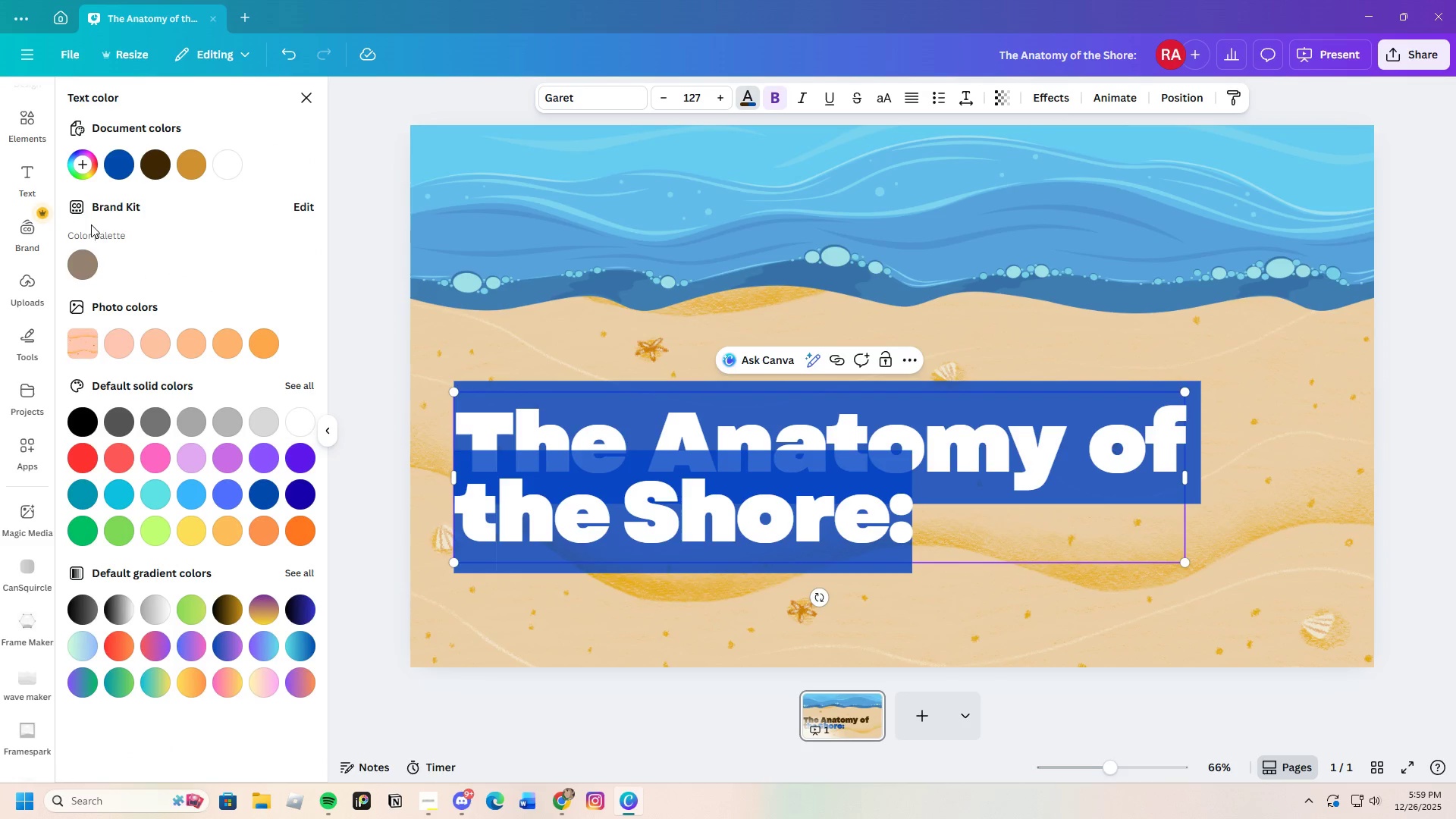 
double_click([92, 163])
 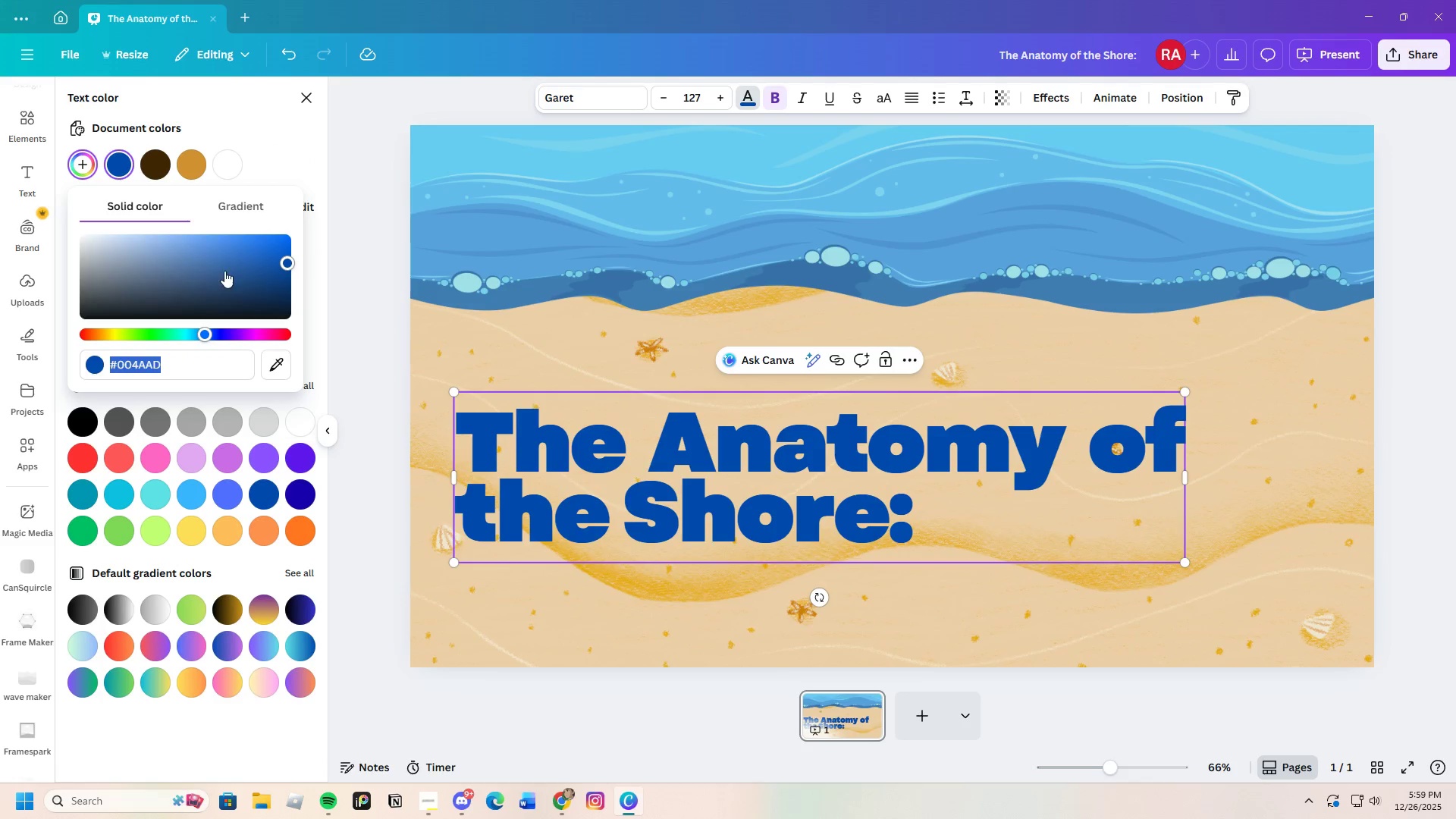 
left_click_drag(start_coordinate=[233, 267], to_coordinate=[277, 309])
 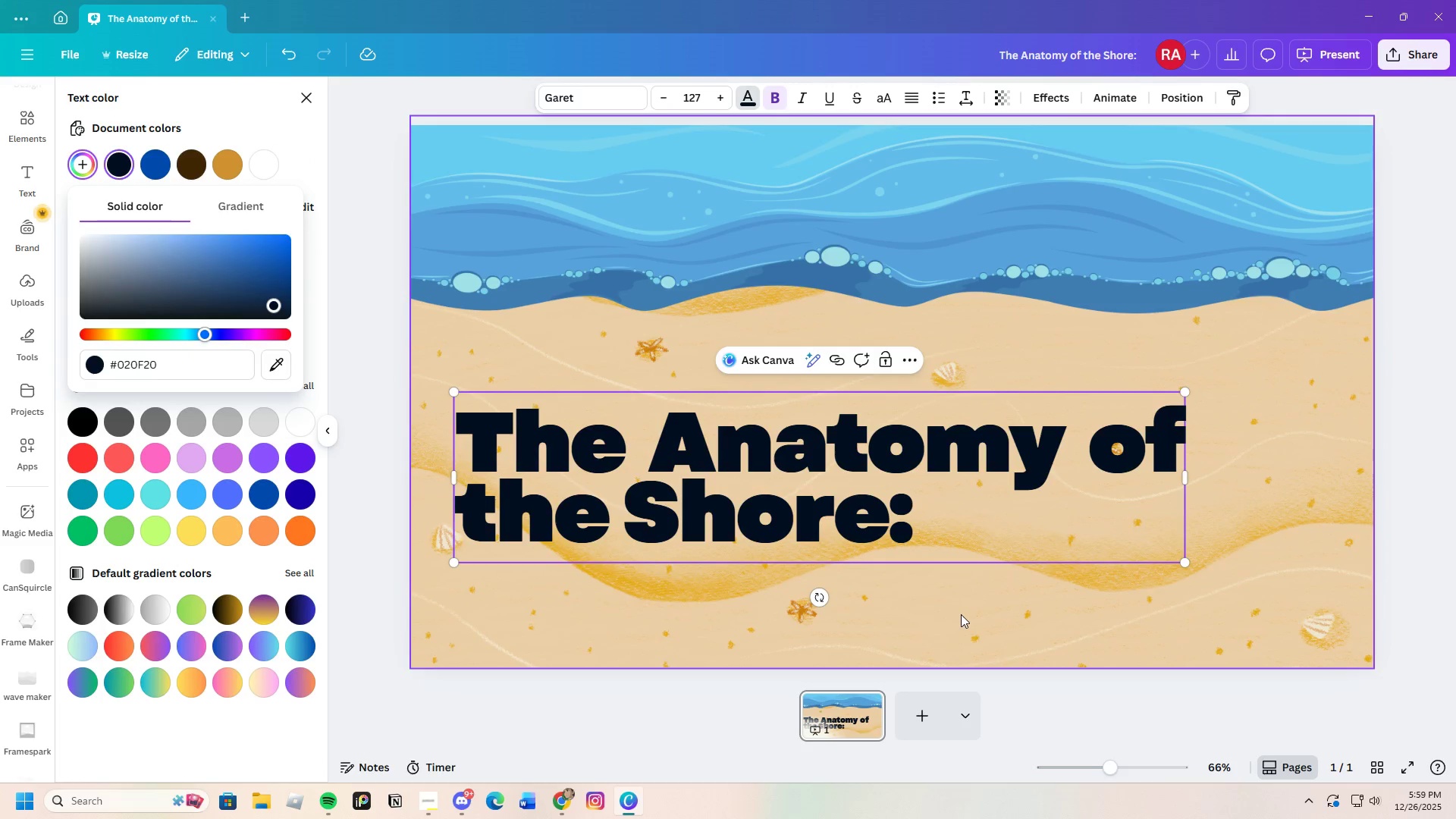 
double_click([804, 494])
 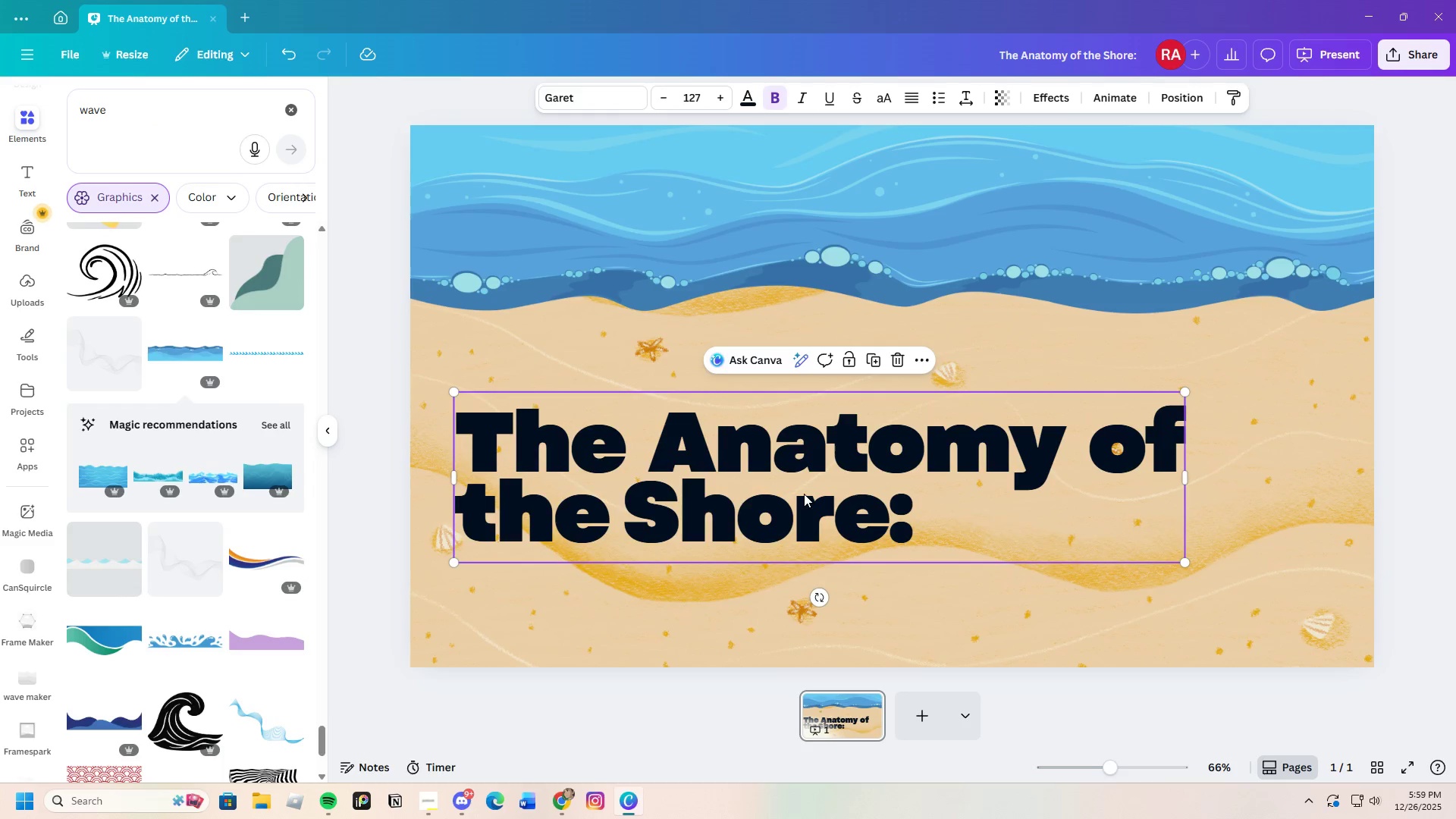 
left_click_drag(start_coordinate=[803, 494], to_coordinate=[814, 239])
 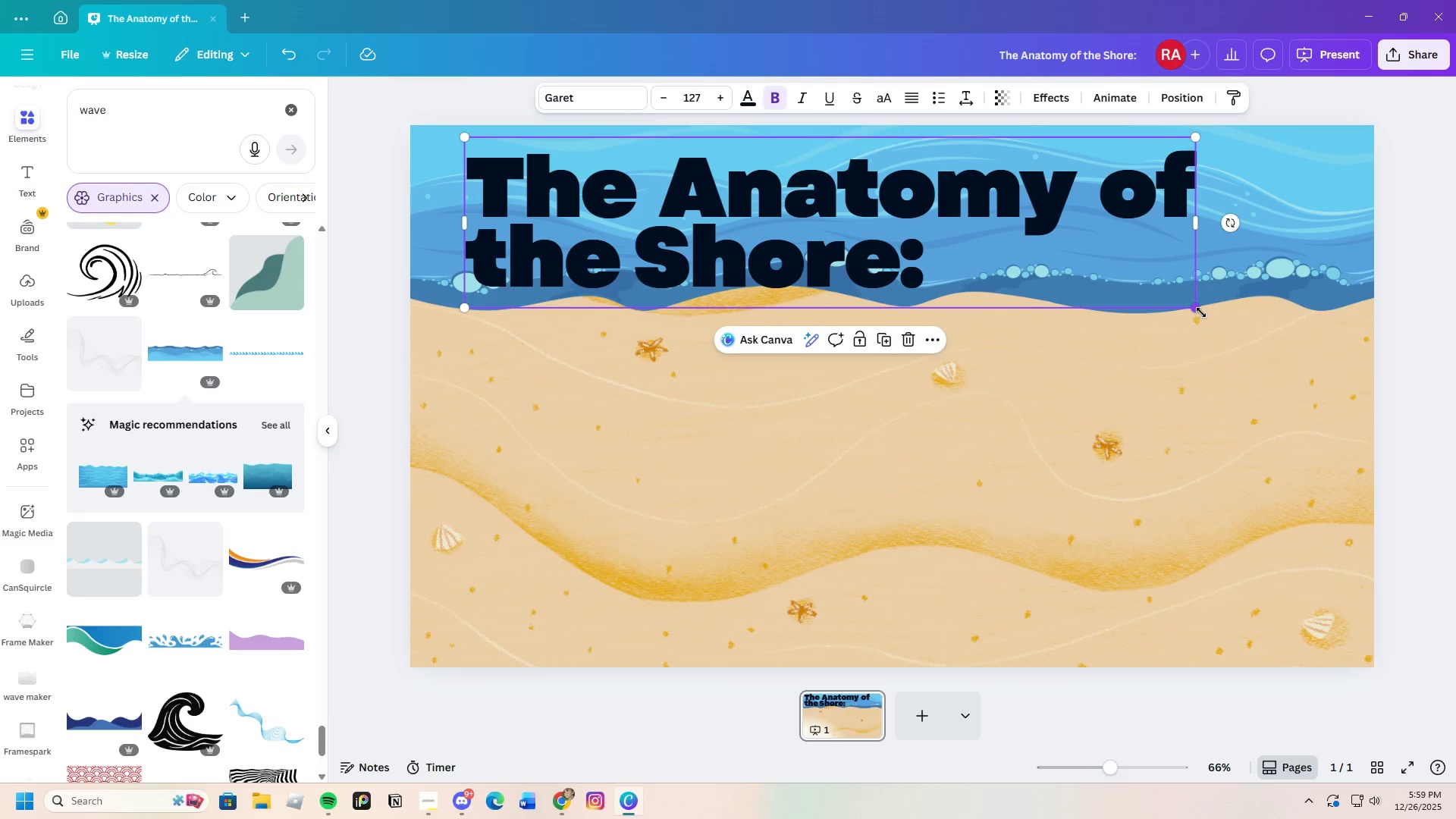 
left_click_drag(start_coordinate=[1201, 312], to_coordinate=[1112, 300])
 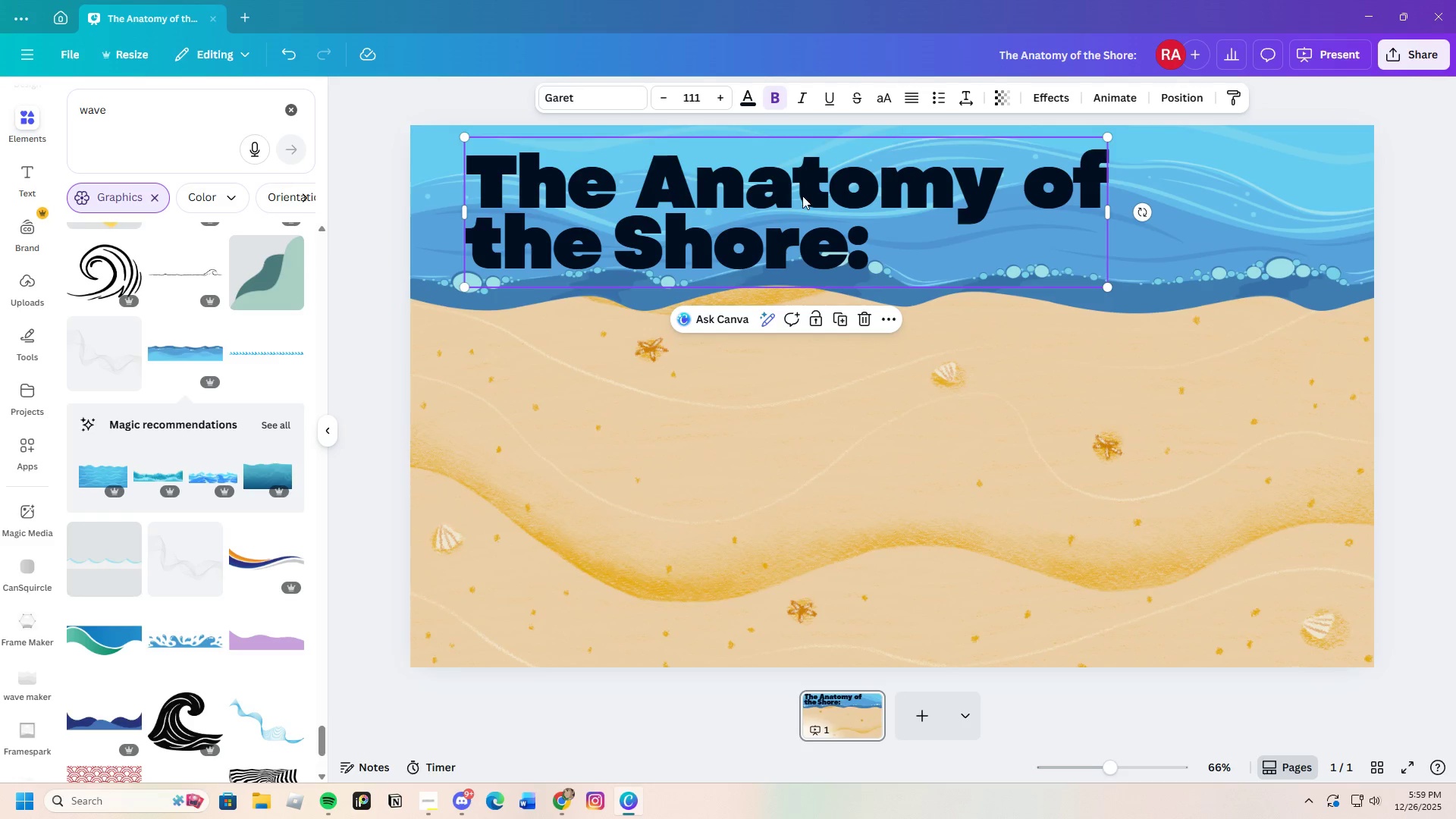 
left_click_drag(start_coordinate=[827, 199], to_coordinate=[806, 209])
 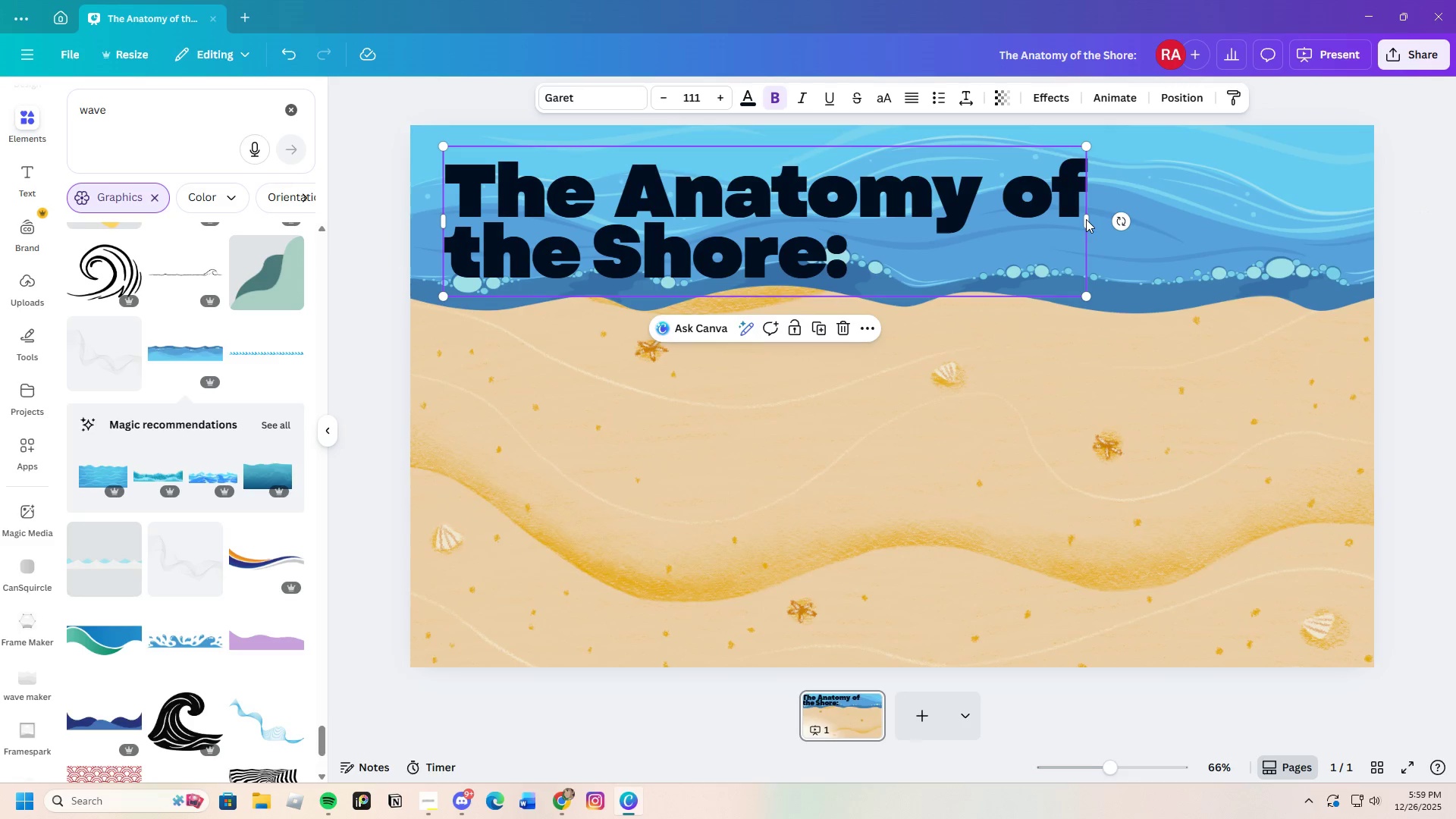 
left_click_drag(start_coordinate=[1090, 221], to_coordinate=[1082, 246])
 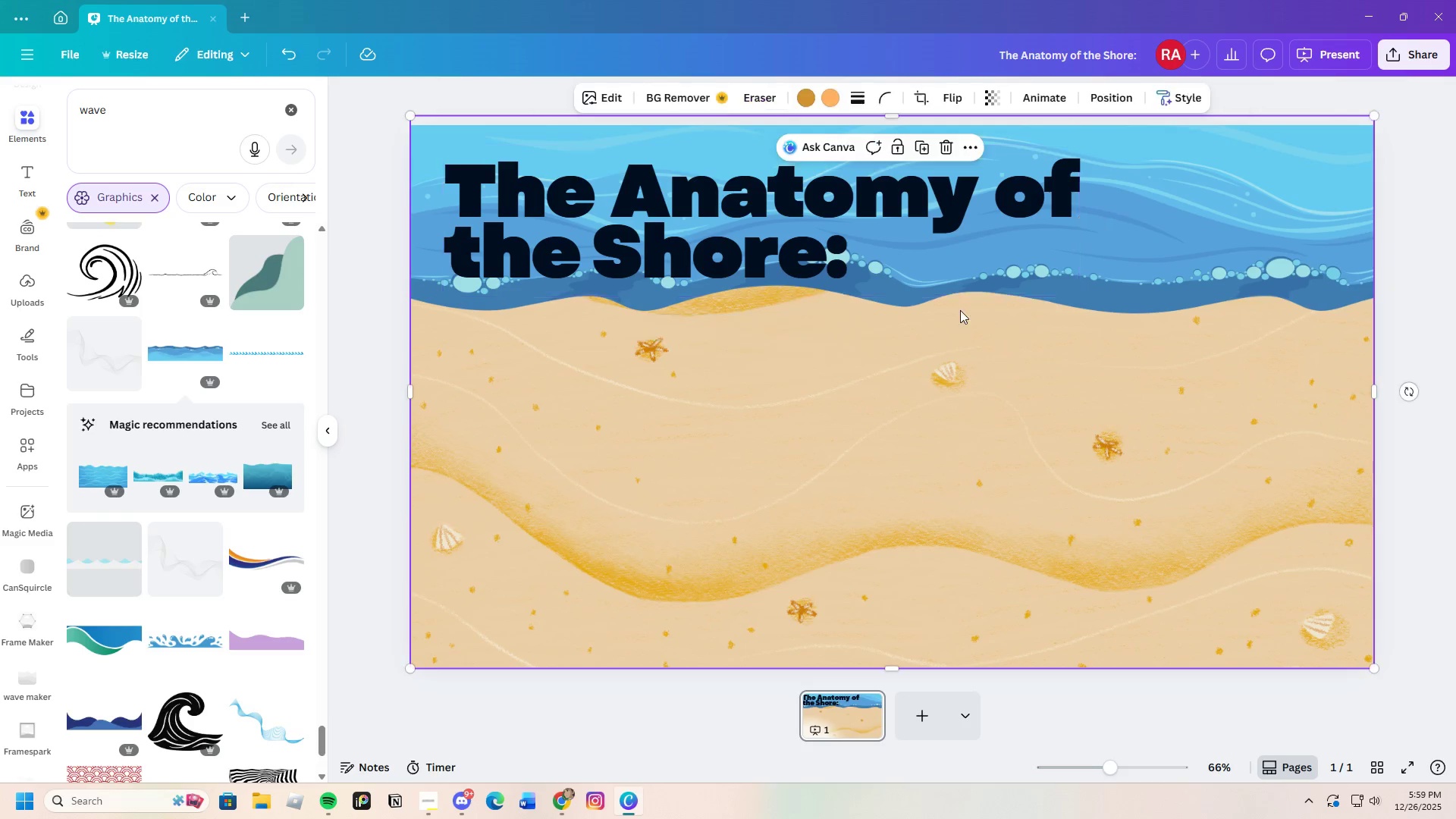 
double_click([871, 234])
 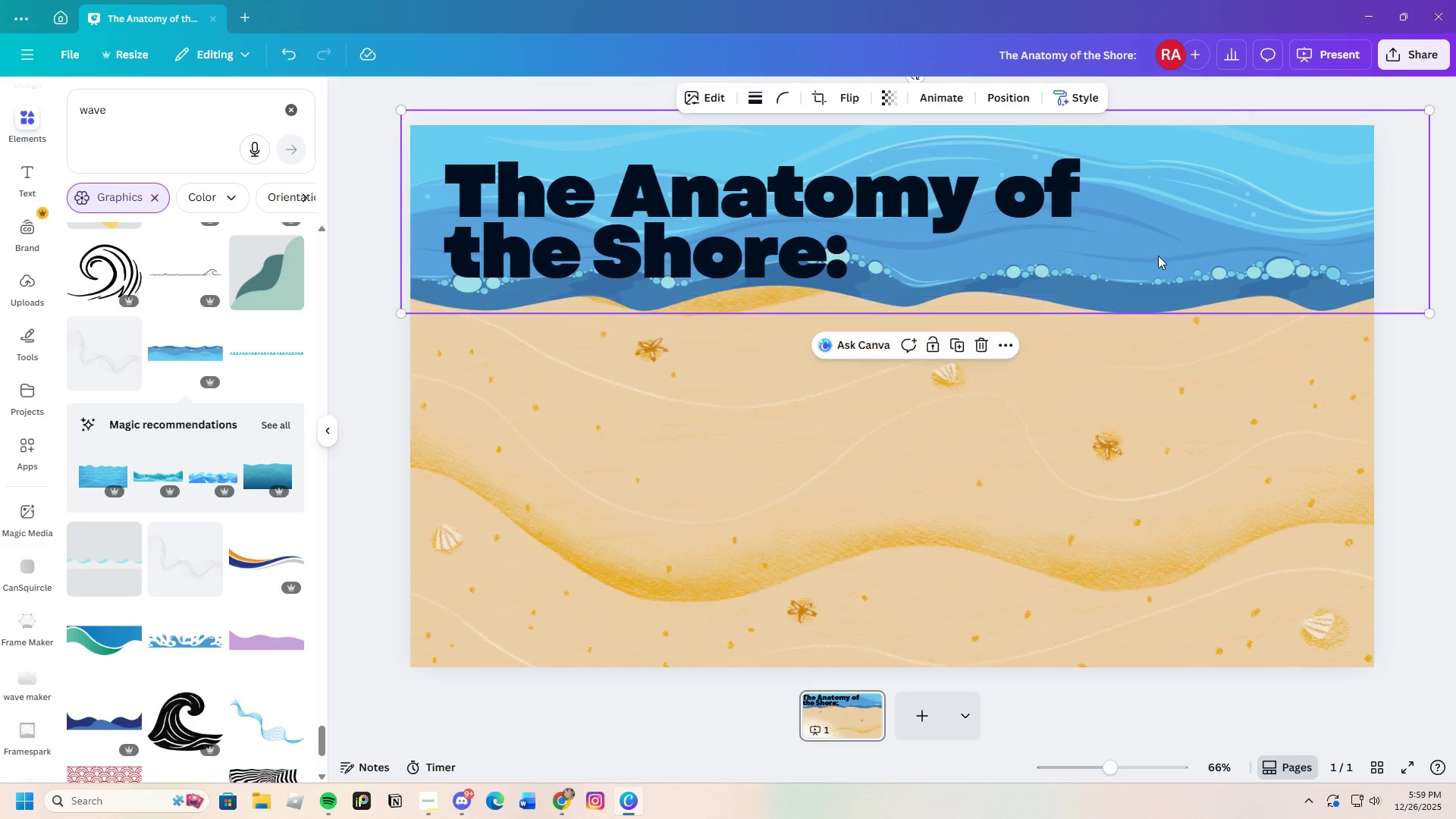 
left_click_drag(start_coordinate=[1163, 251], to_coordinate=[1130, 456])
 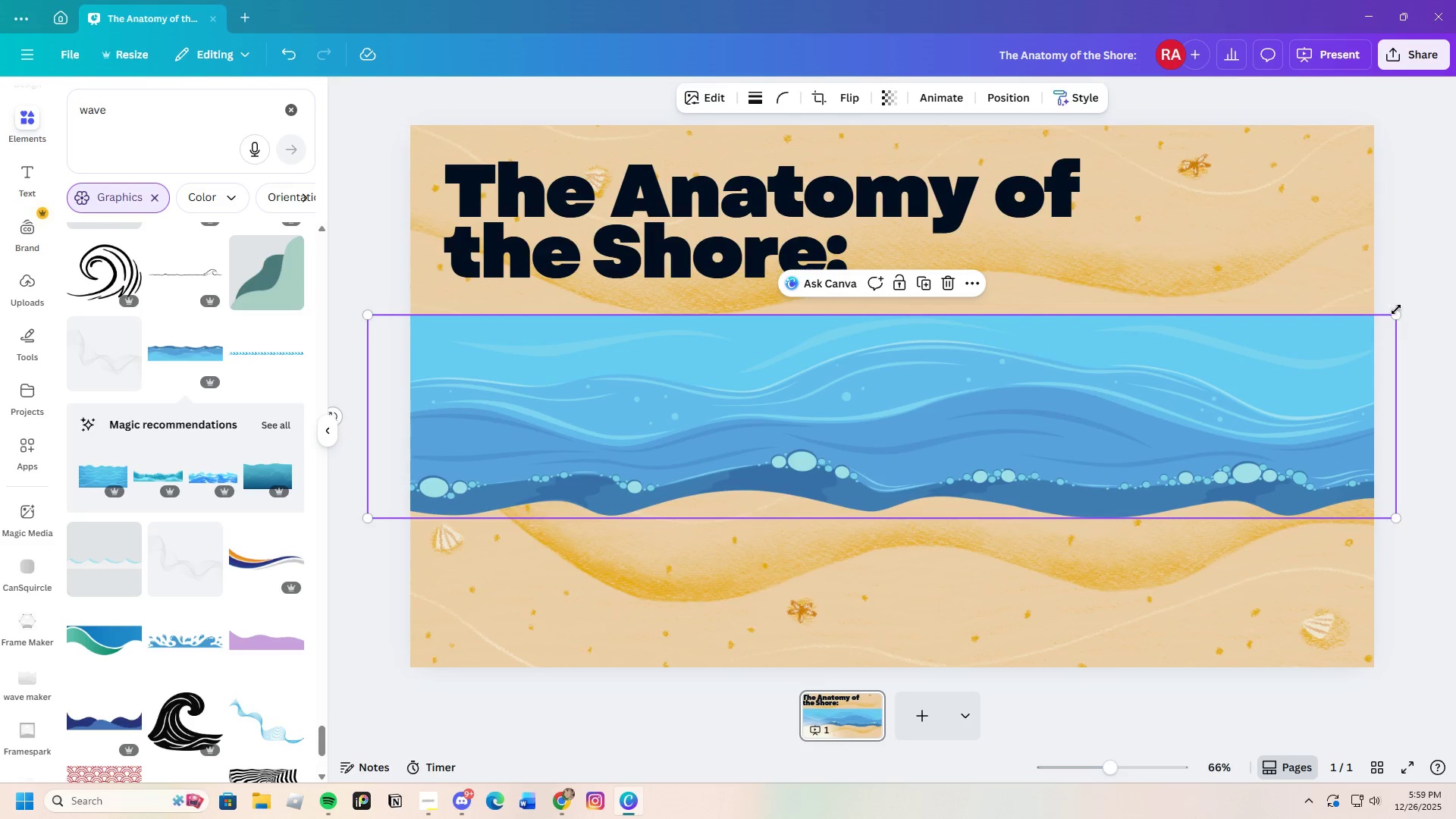 
left_click_drag(start_coordinate=[1396, 317], to_coordinate=[1455, 102])
 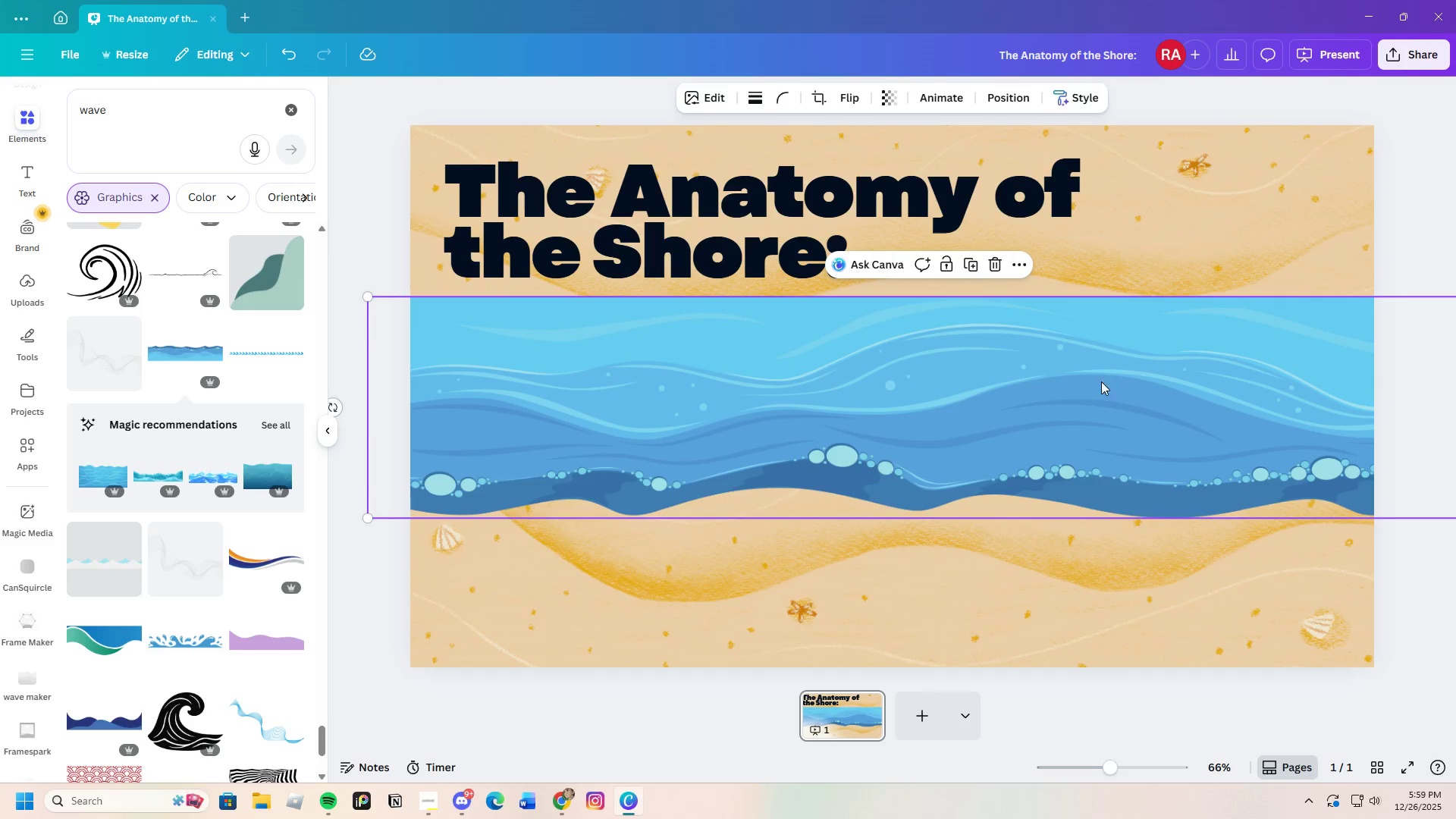 
left_click_drag(start_coordinate=[1086, 394], to_coordinate=[710, 427])
 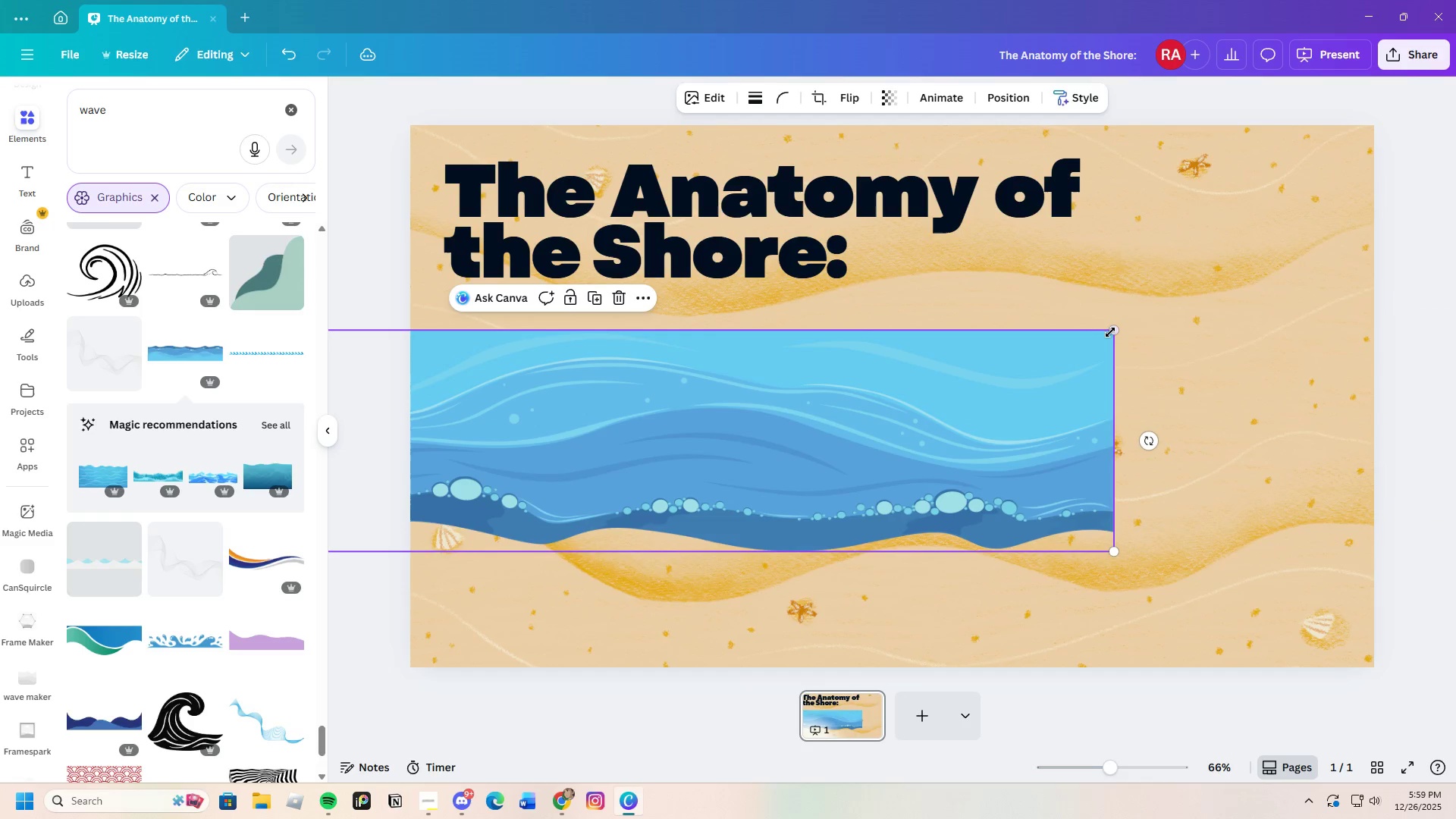 
left_click_drag(start_coordinate=[1109, 332], to_coordinate=[1455, 105])
 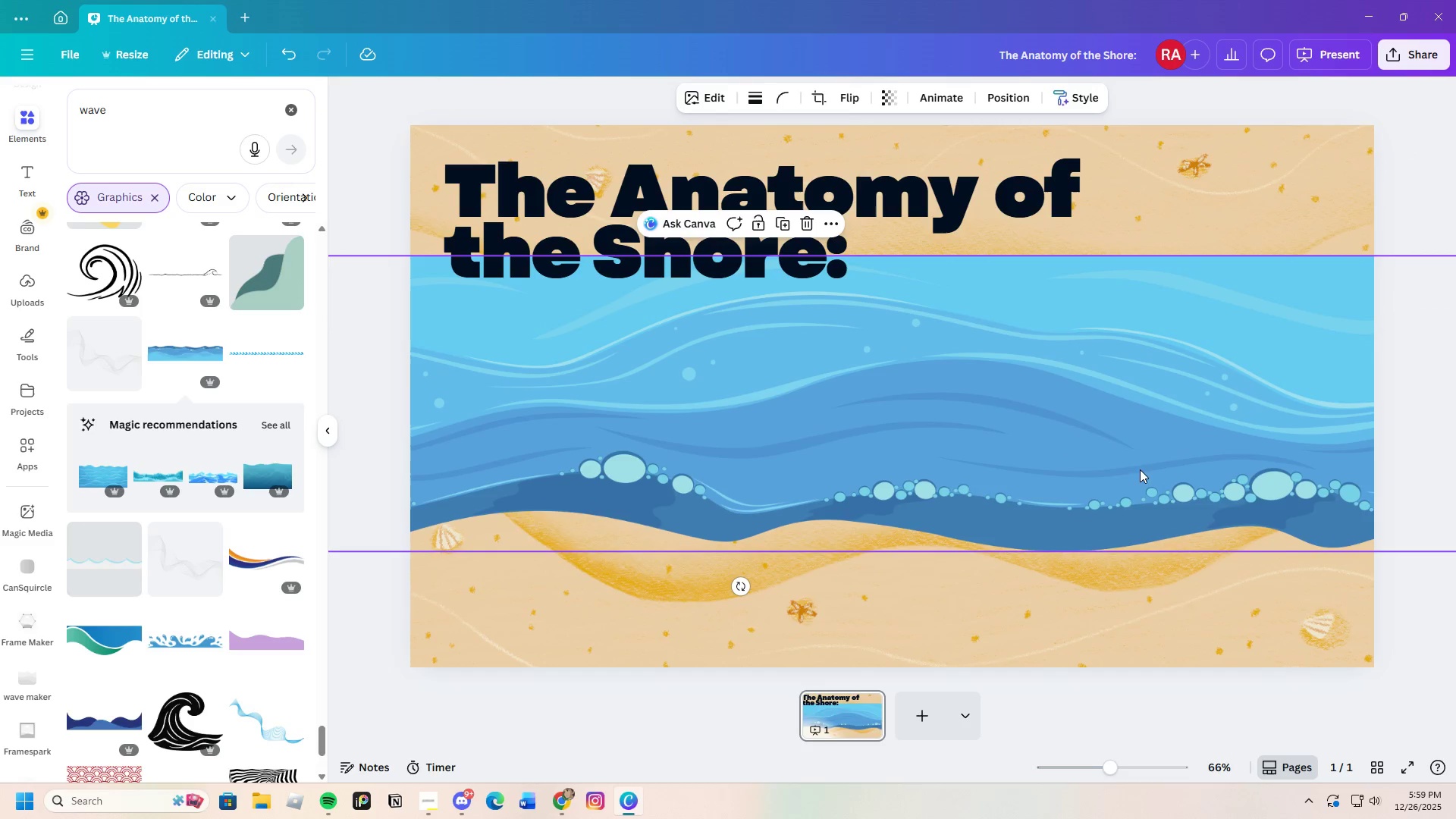 
left_click_drag(start_coordinate=[1139, 460], to_coordinate=[1160, 324])
 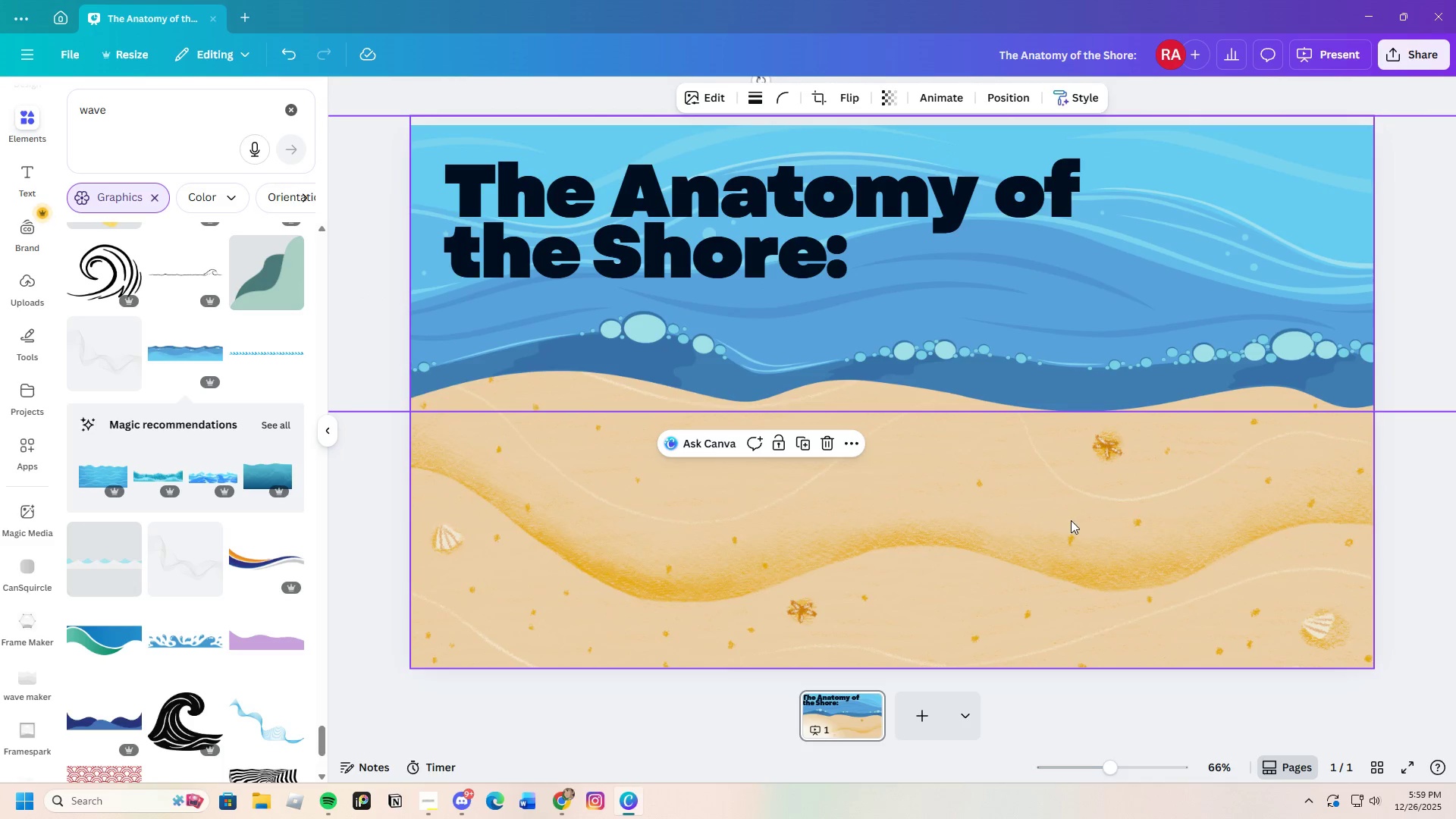 
left_click([1070, 522])
 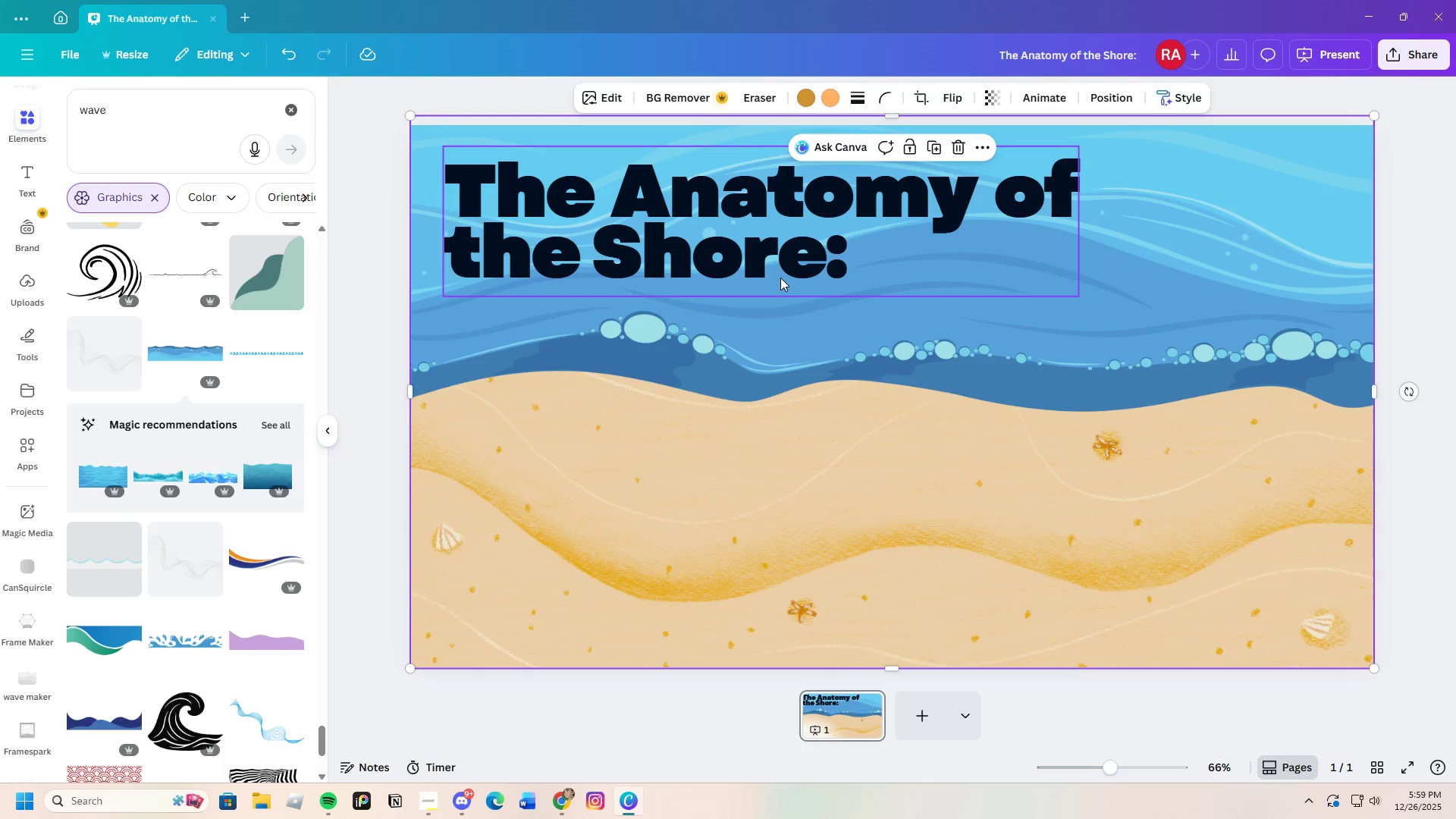 
left_click([764, 253])
 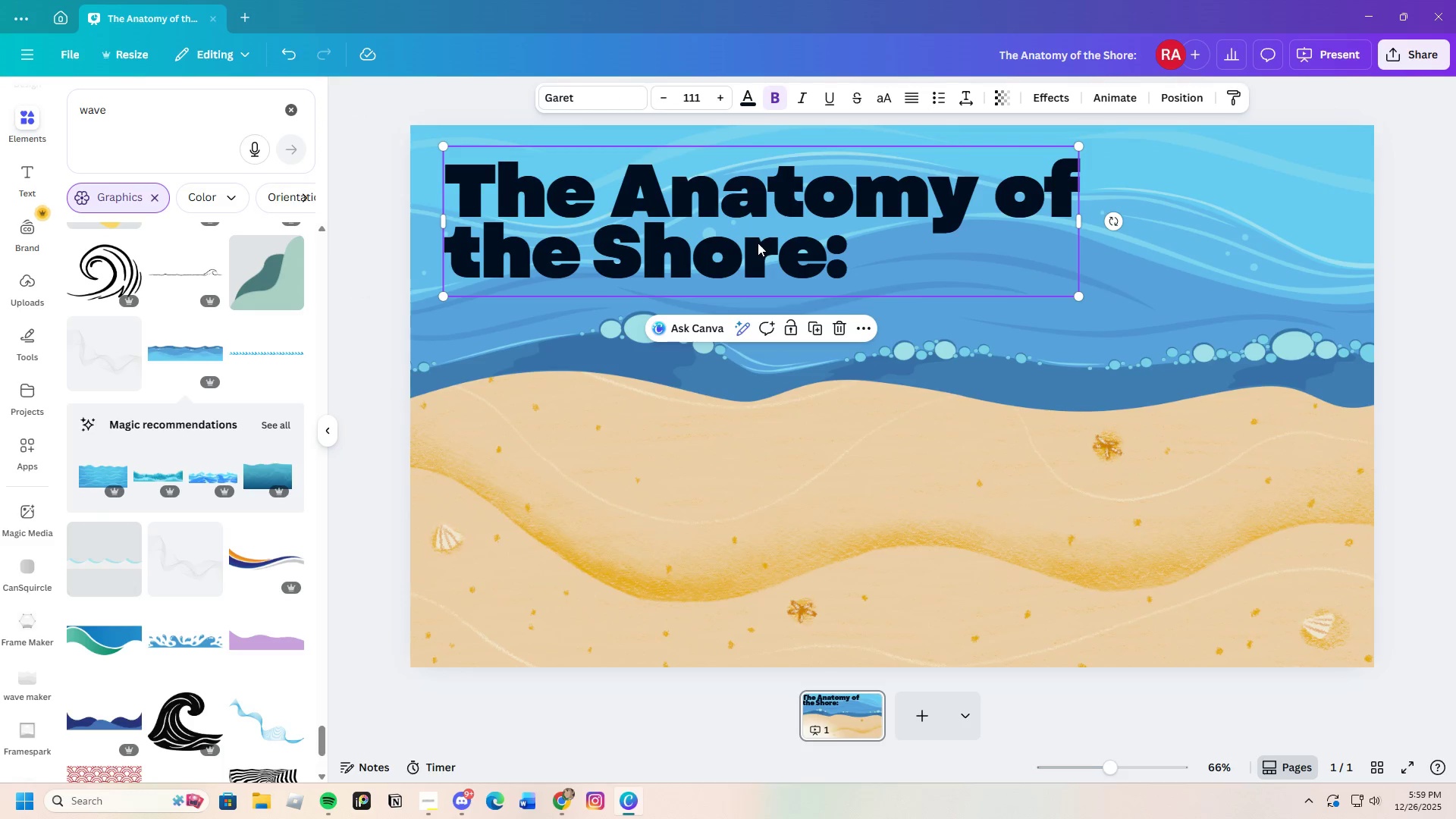 
left_click_drag(start_coordinate=[759, 245], to_coordinate=[748, 297])
 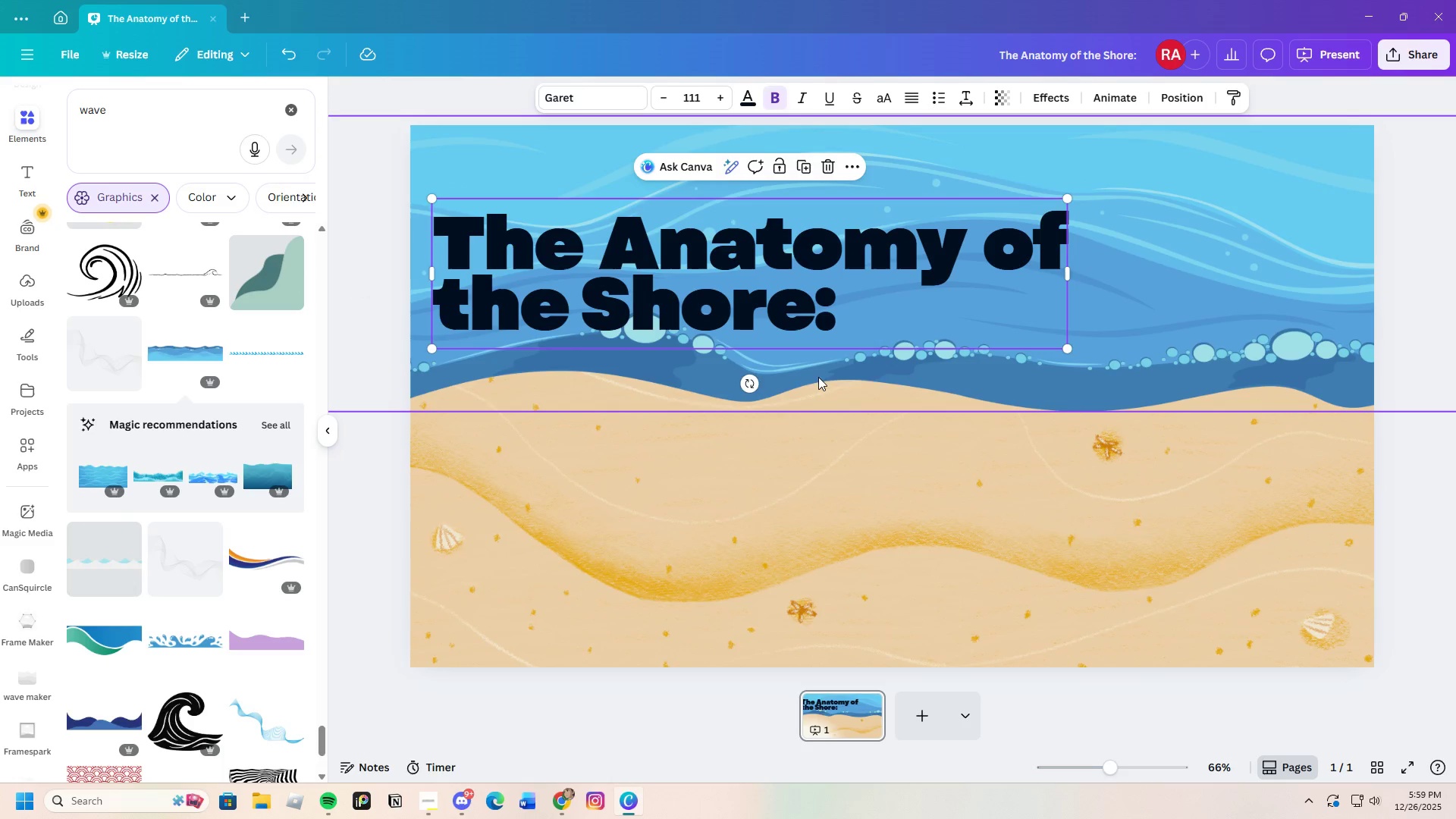 
double_click([818, 378])
 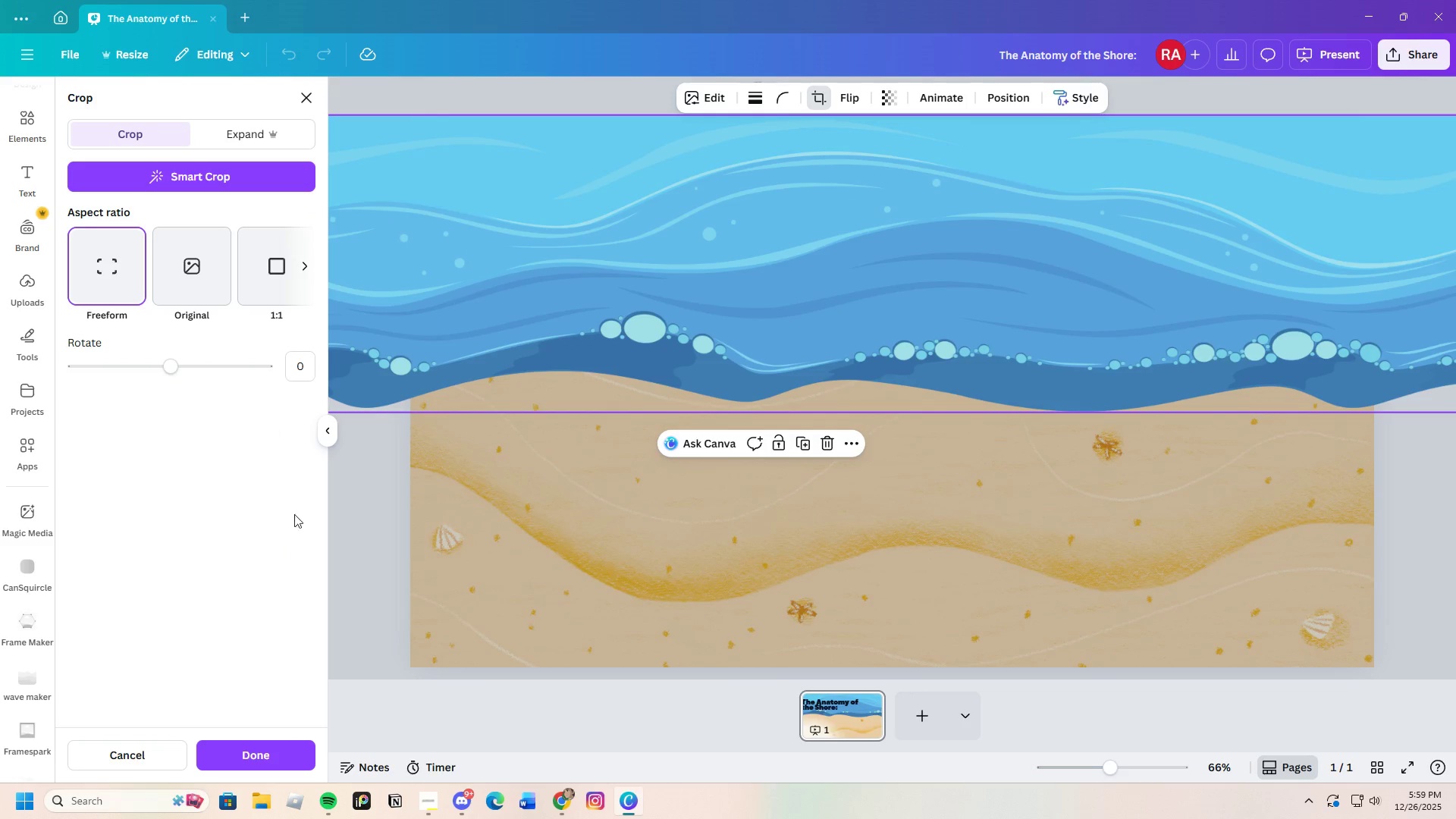 
left_click([326, 439])
 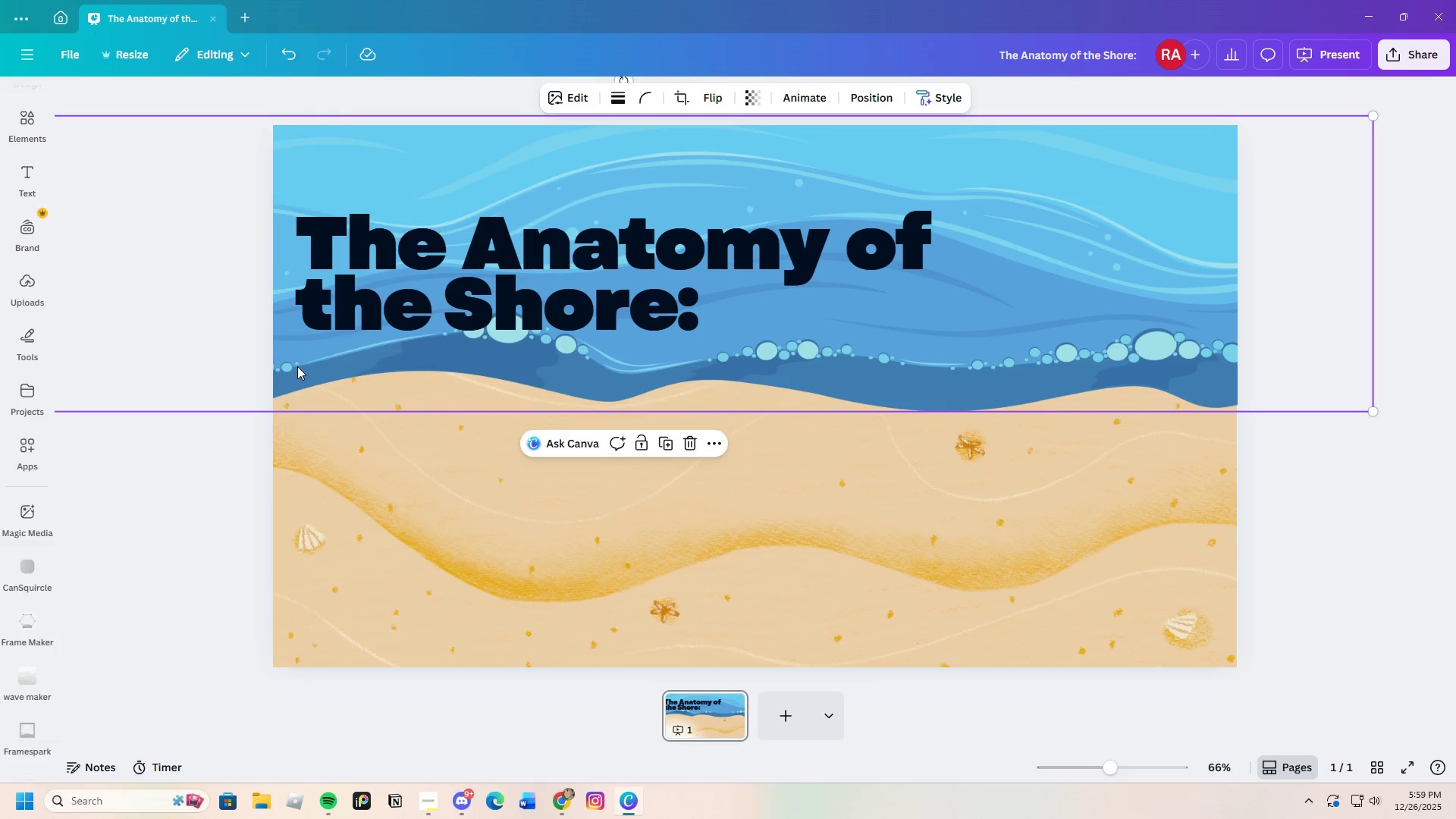 
left_click([299, 366])
 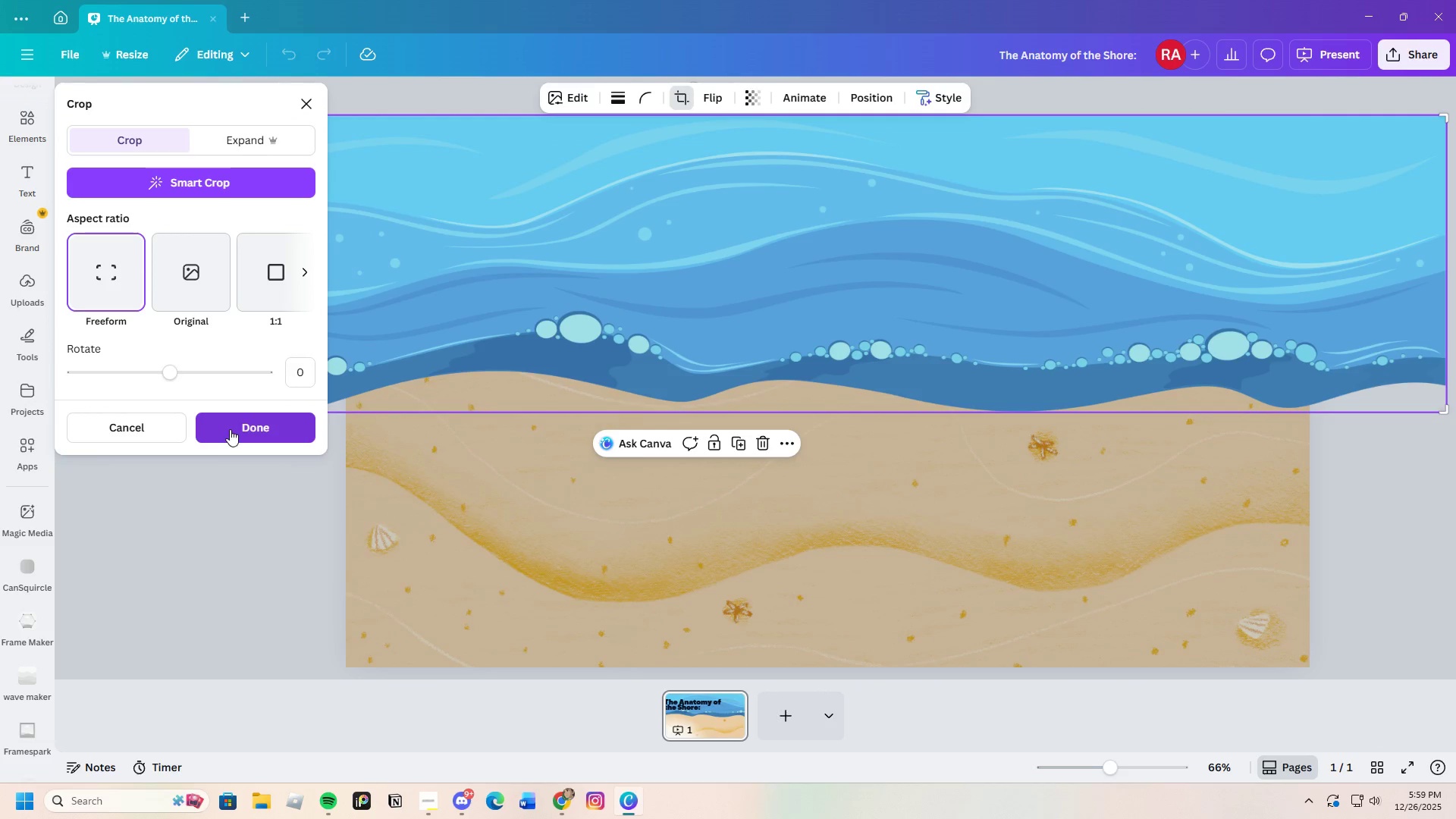 
wait(5.03)
 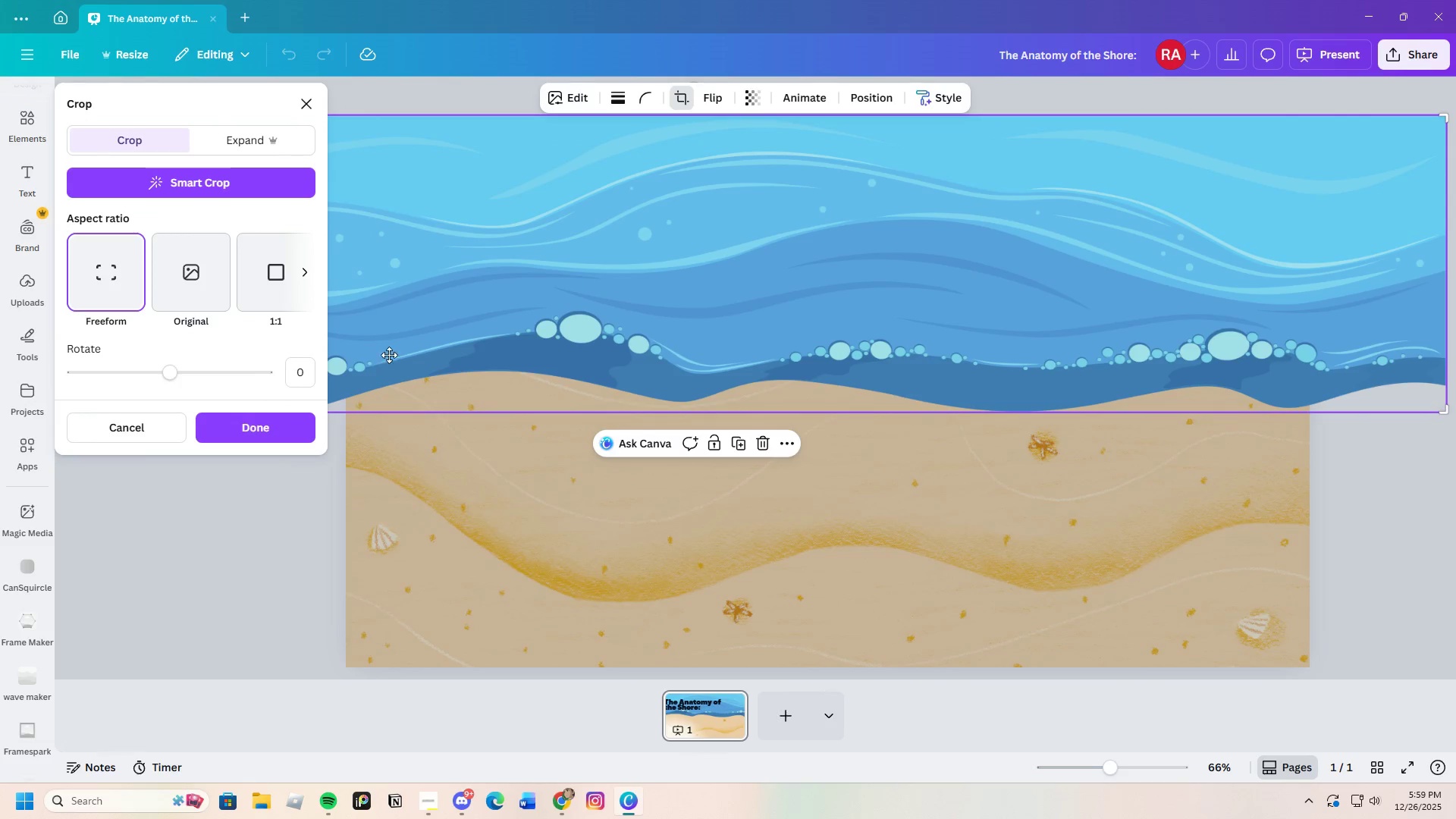 
double_click([676, 98])
 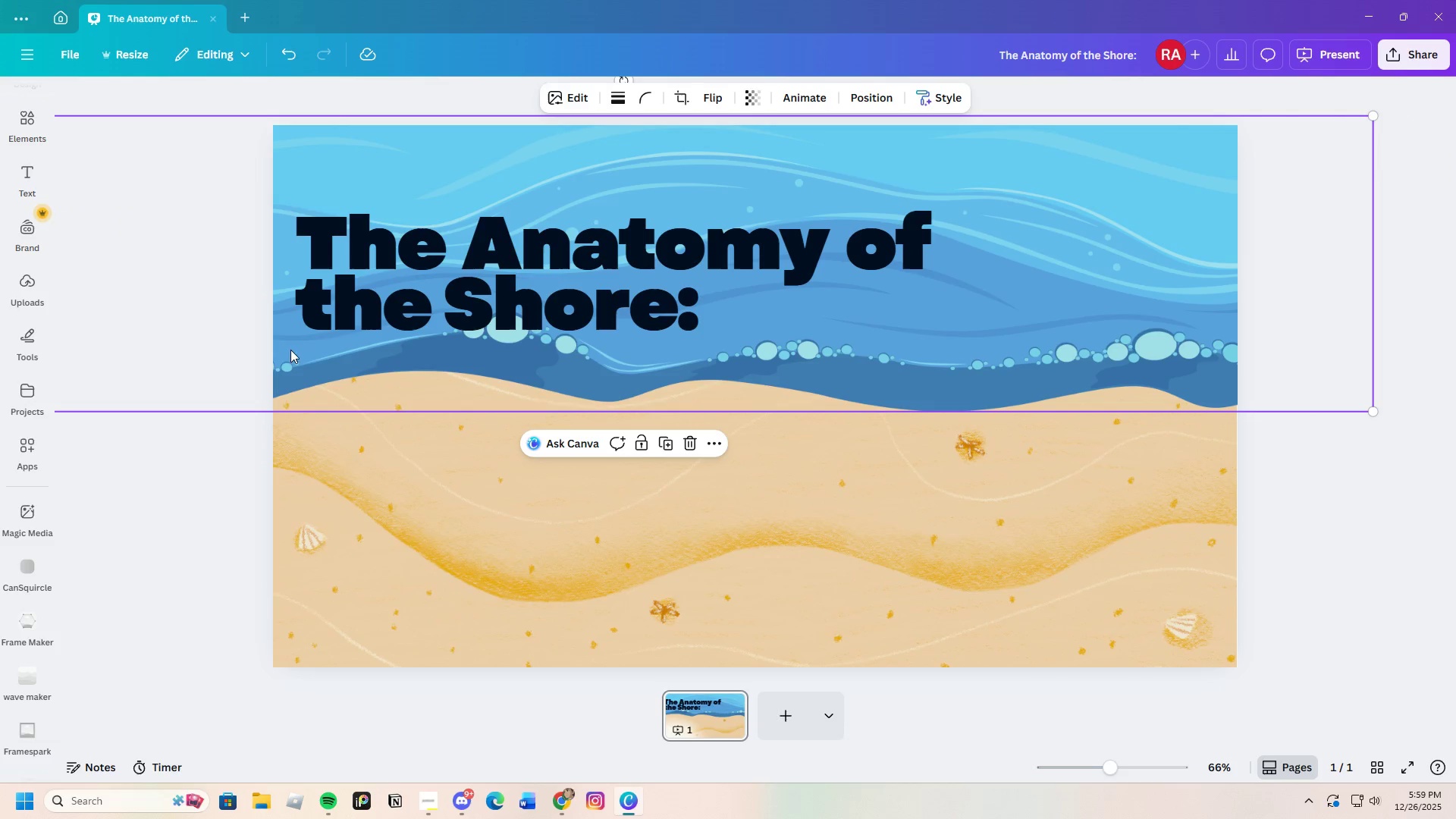 
left_click_drag(start_coordinate=[359, 359], to_coordinate=[695, 362])
 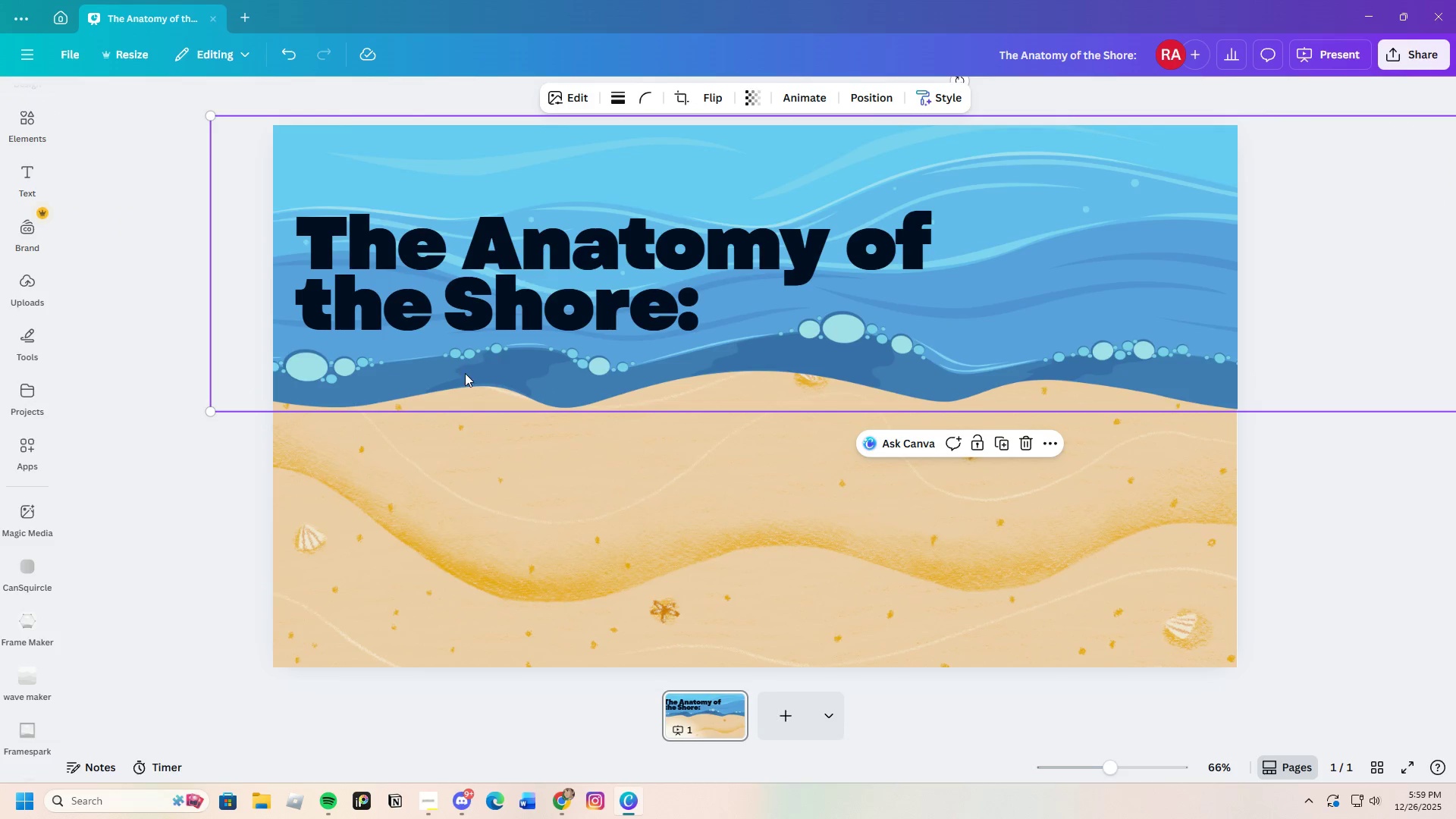 
left_click([464, 373])
 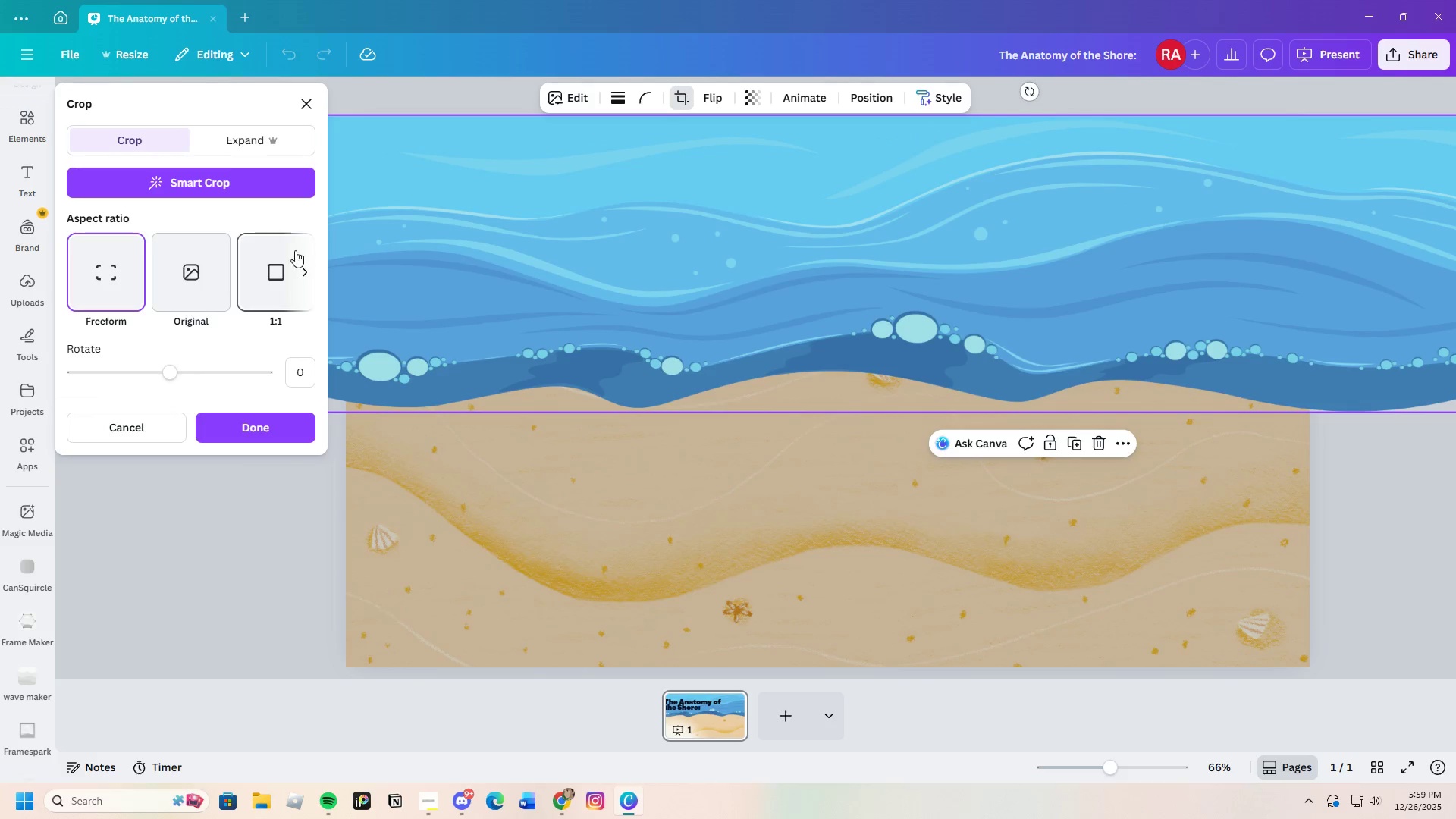 
left_click([119, 270])
 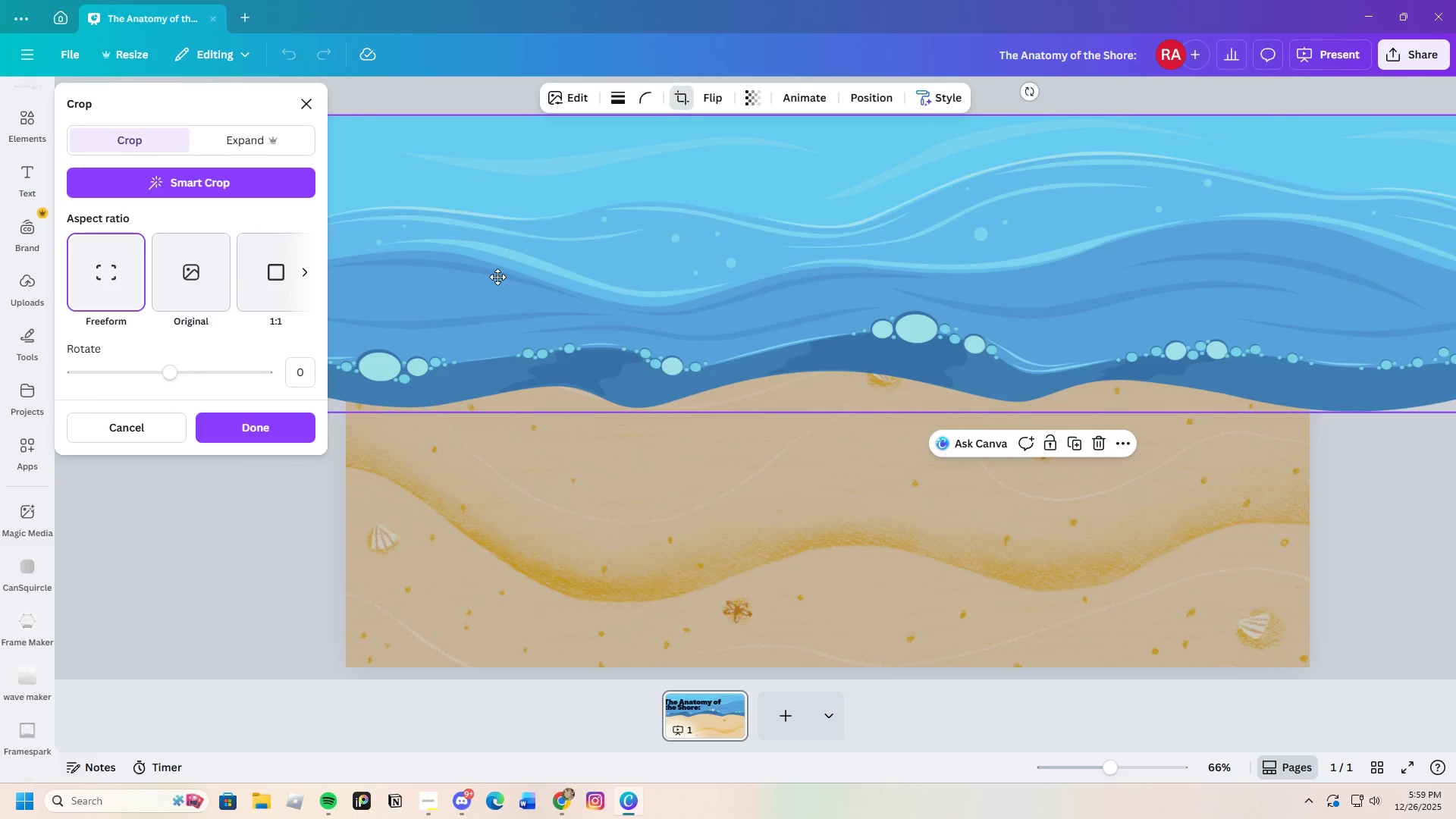 
left_click_drag(start_coordinate=[497, 277], to_coordinate=[951, 324])
 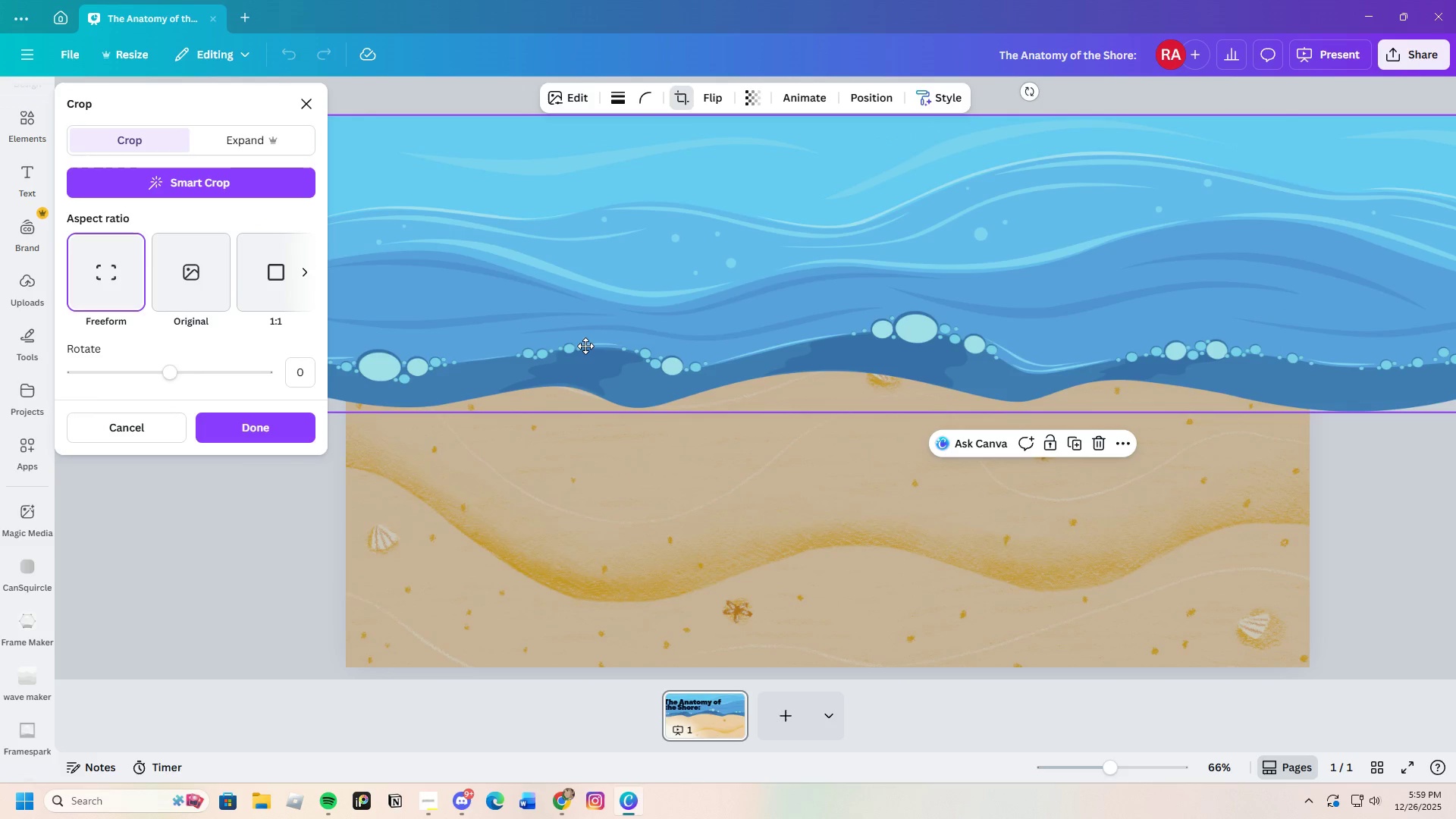 
left_click_drag(start_coordinate=[580, 298], to_coordinate=[913, 325])
 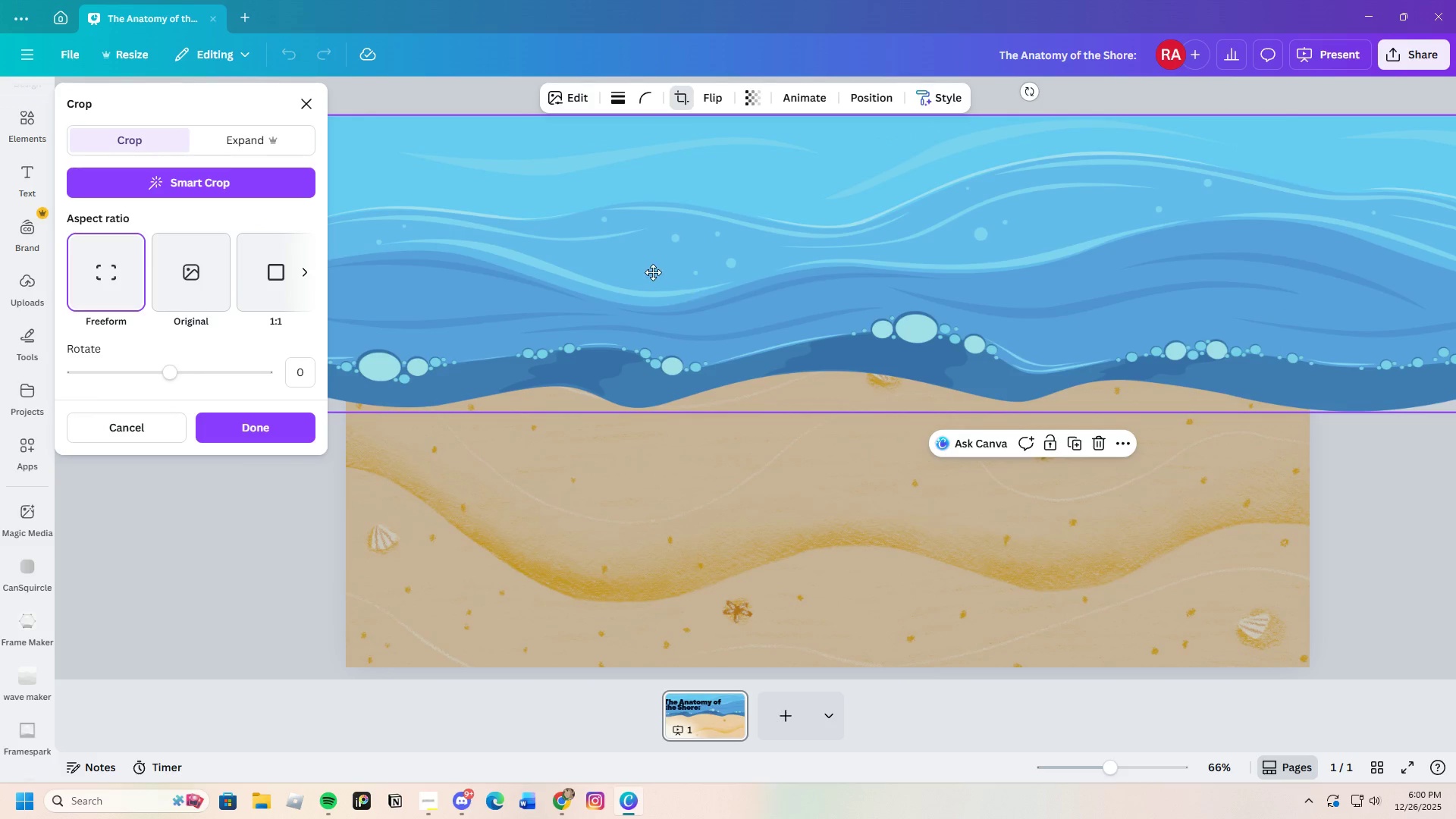 
left_click_drag(start_coordinate=[653, 272], to_coordinate=[839, 334])
 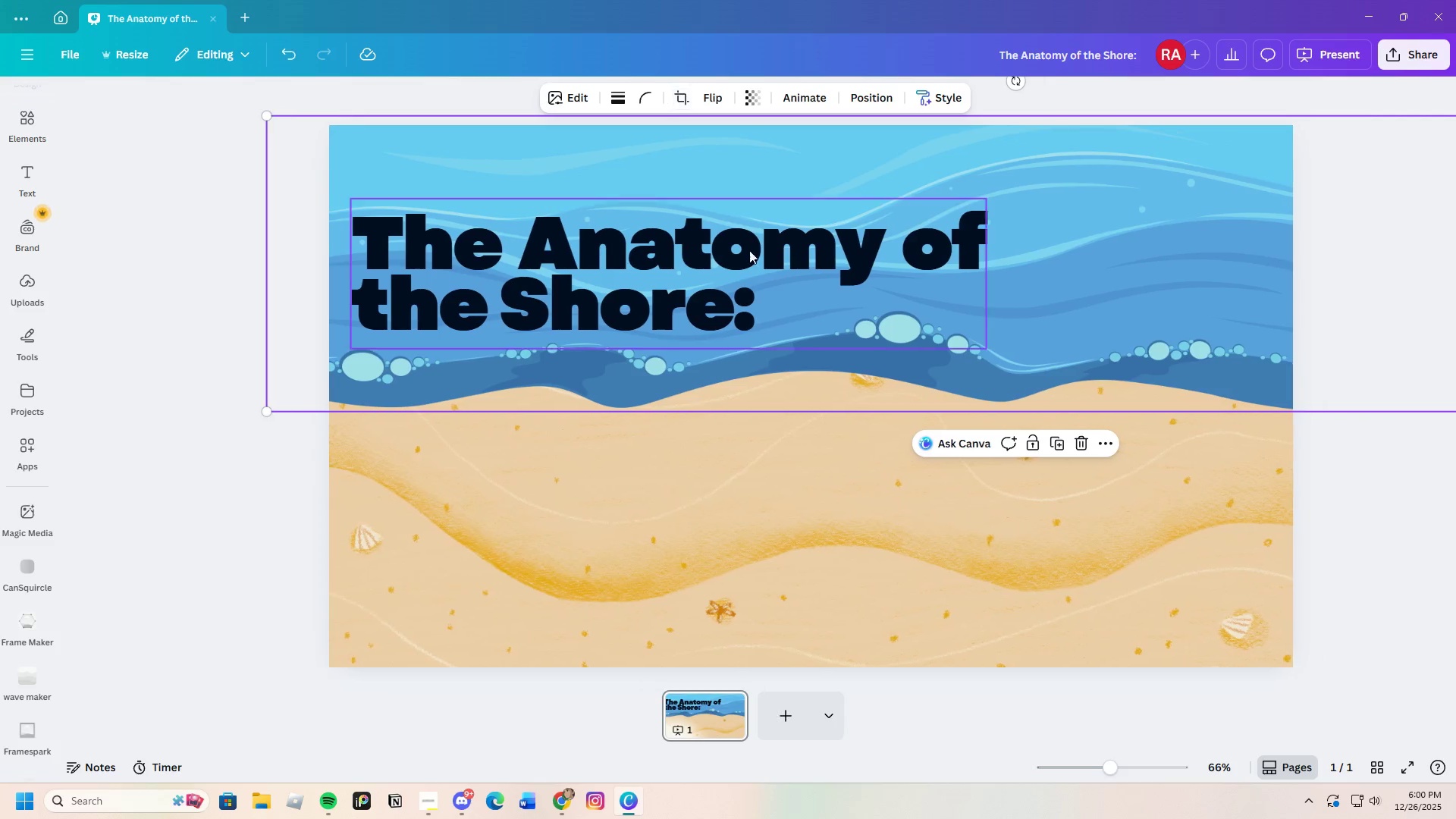 
left_click_drag(start_coordinate=[667, 162], to_coordinate=[804, 172])
 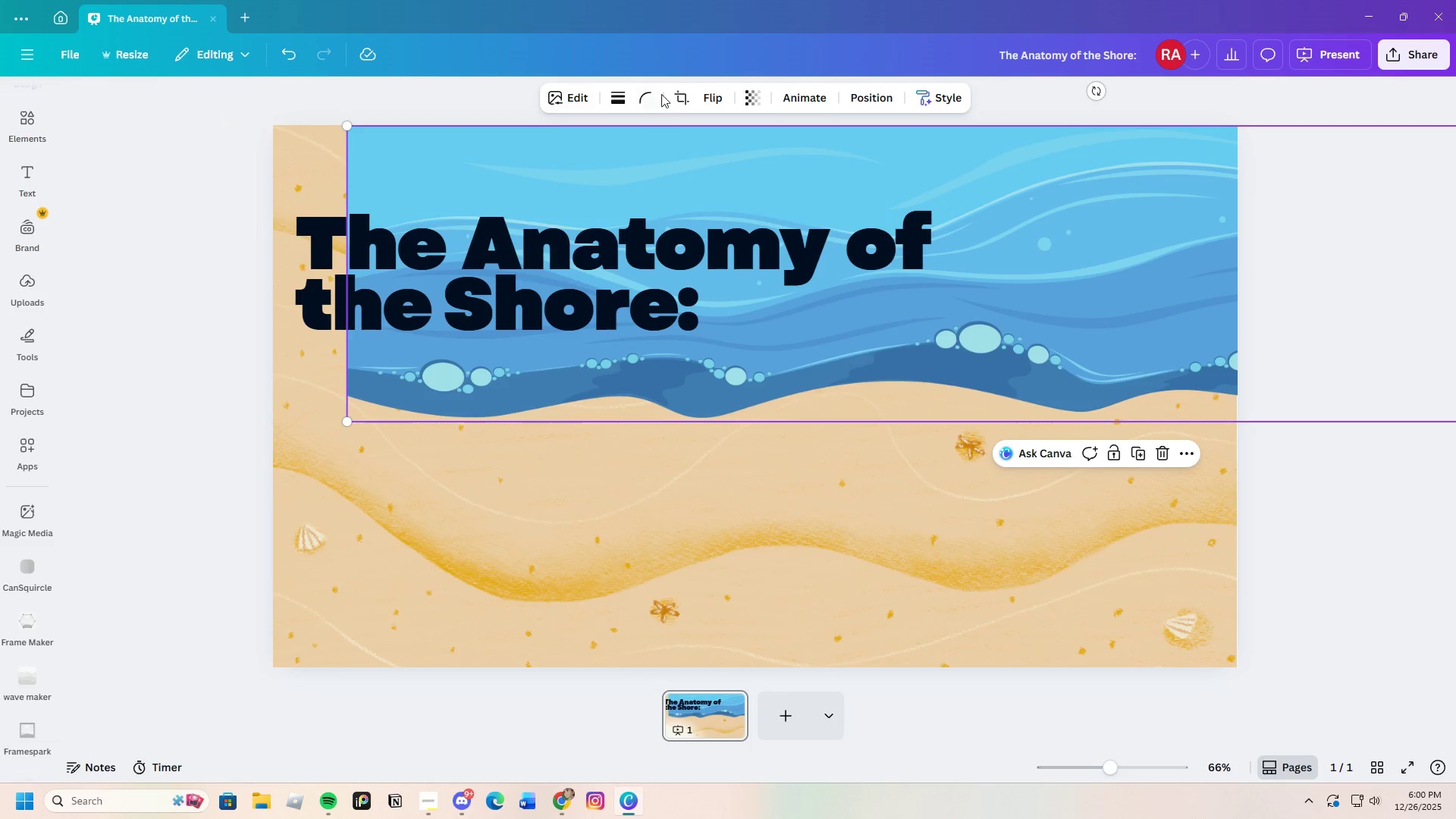 
left_click([682, 87])
 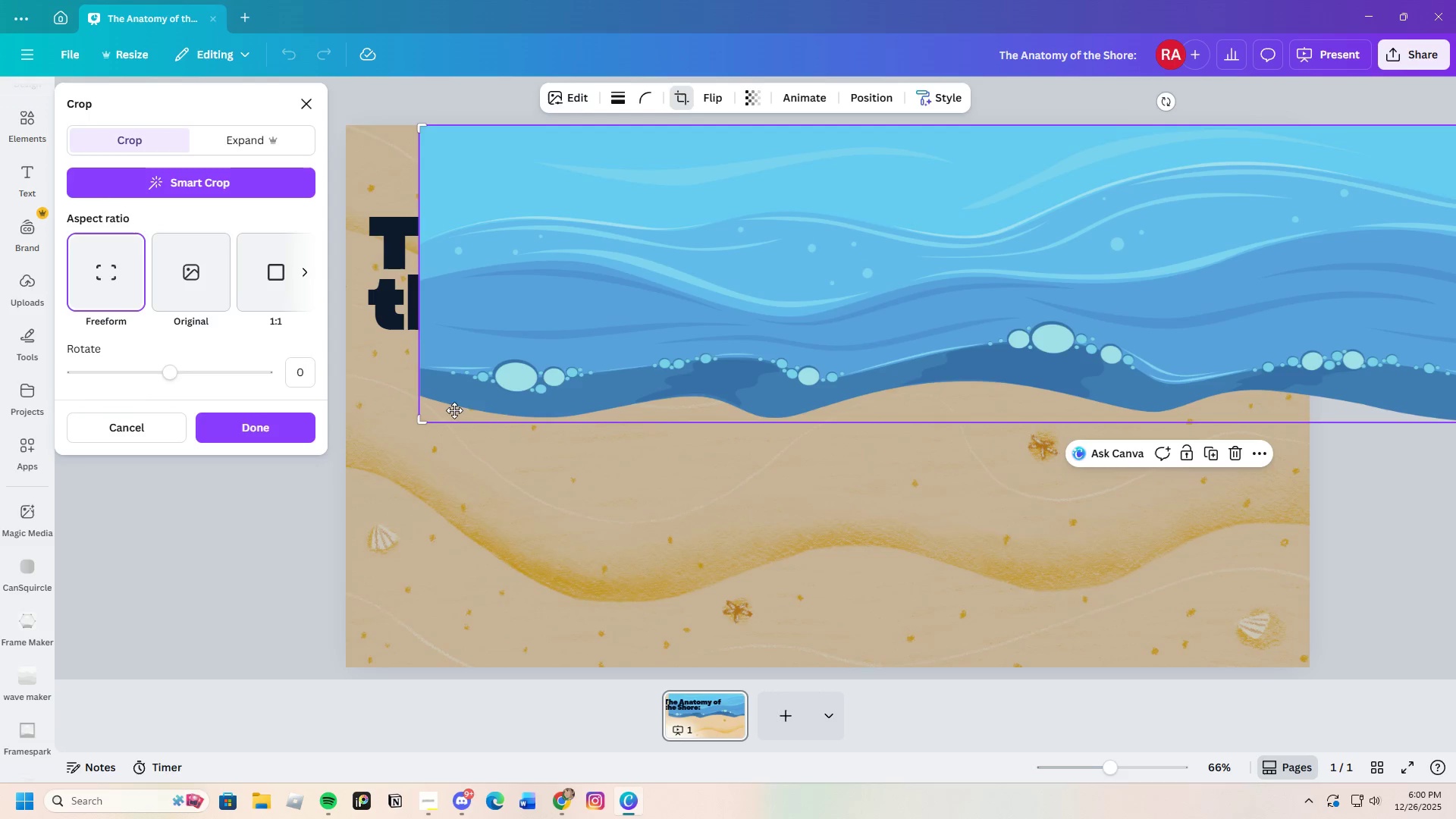 
left_click_drag(start_coordinate=[422, 419], to_coordinate=[912, 440])
 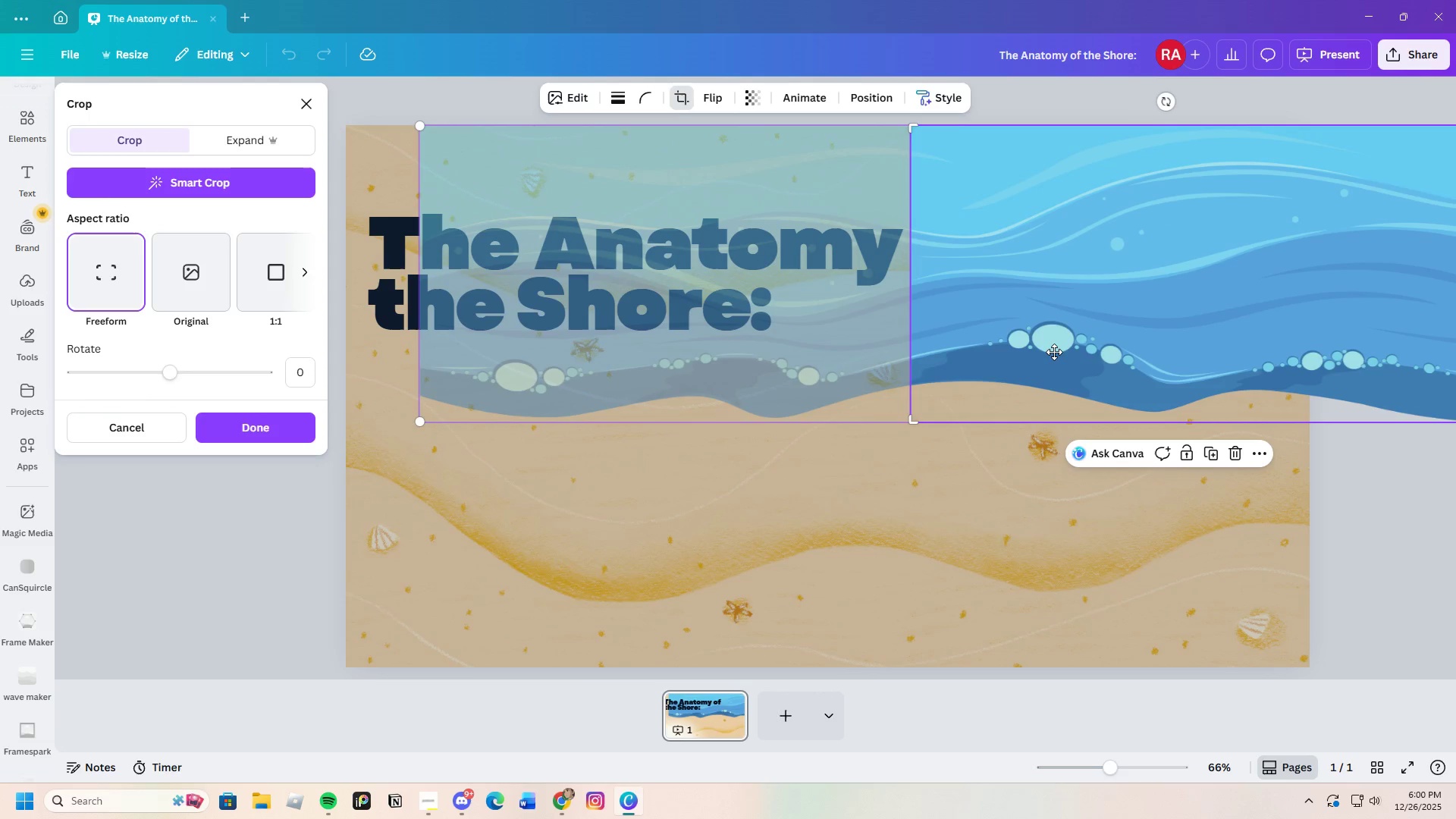 
key(Enter)
 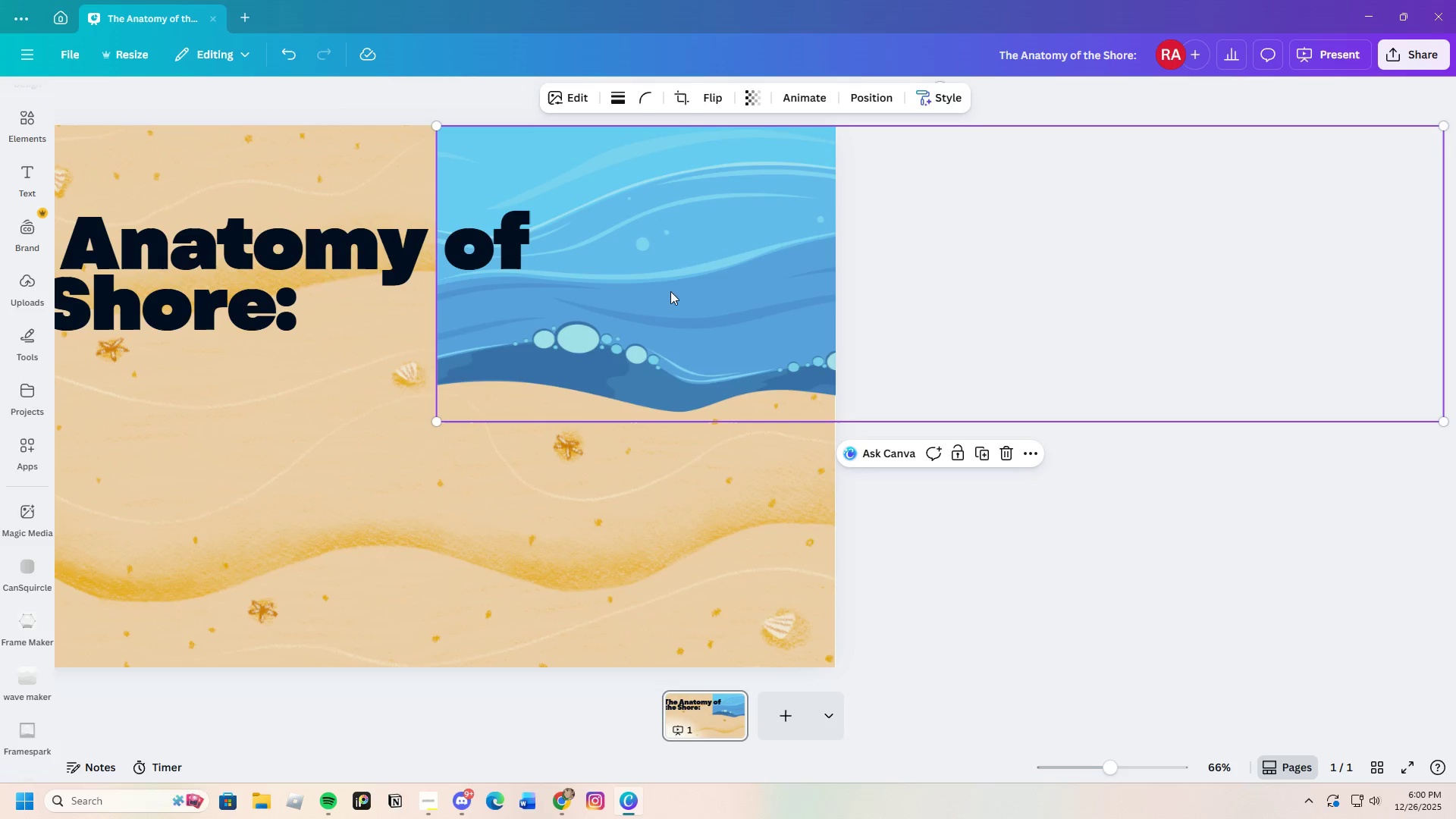 
left_click([702, 284])
 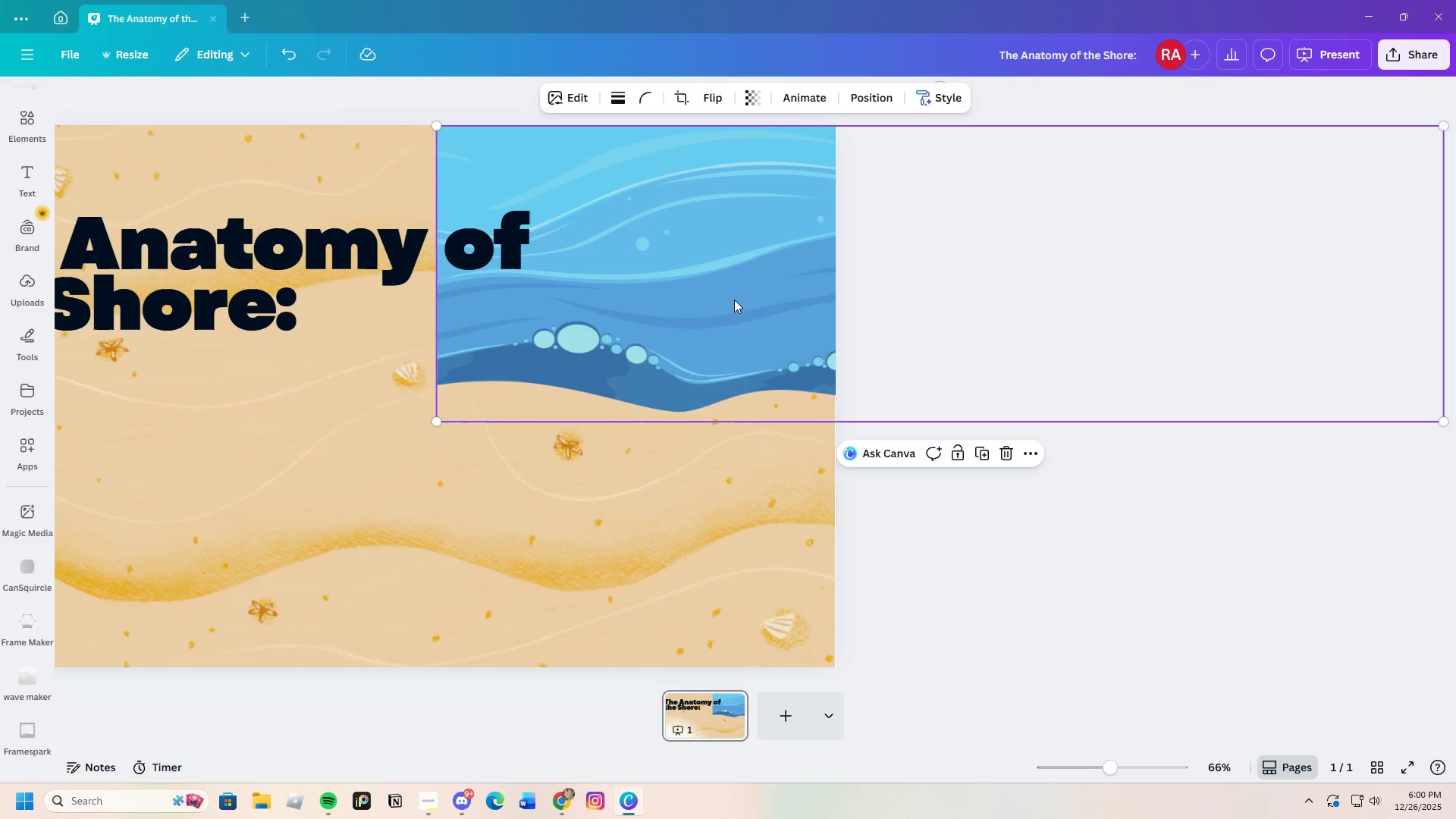 
left_click_drag(start_coordinate=[734, 300], to_coordinate=[225, 301])
 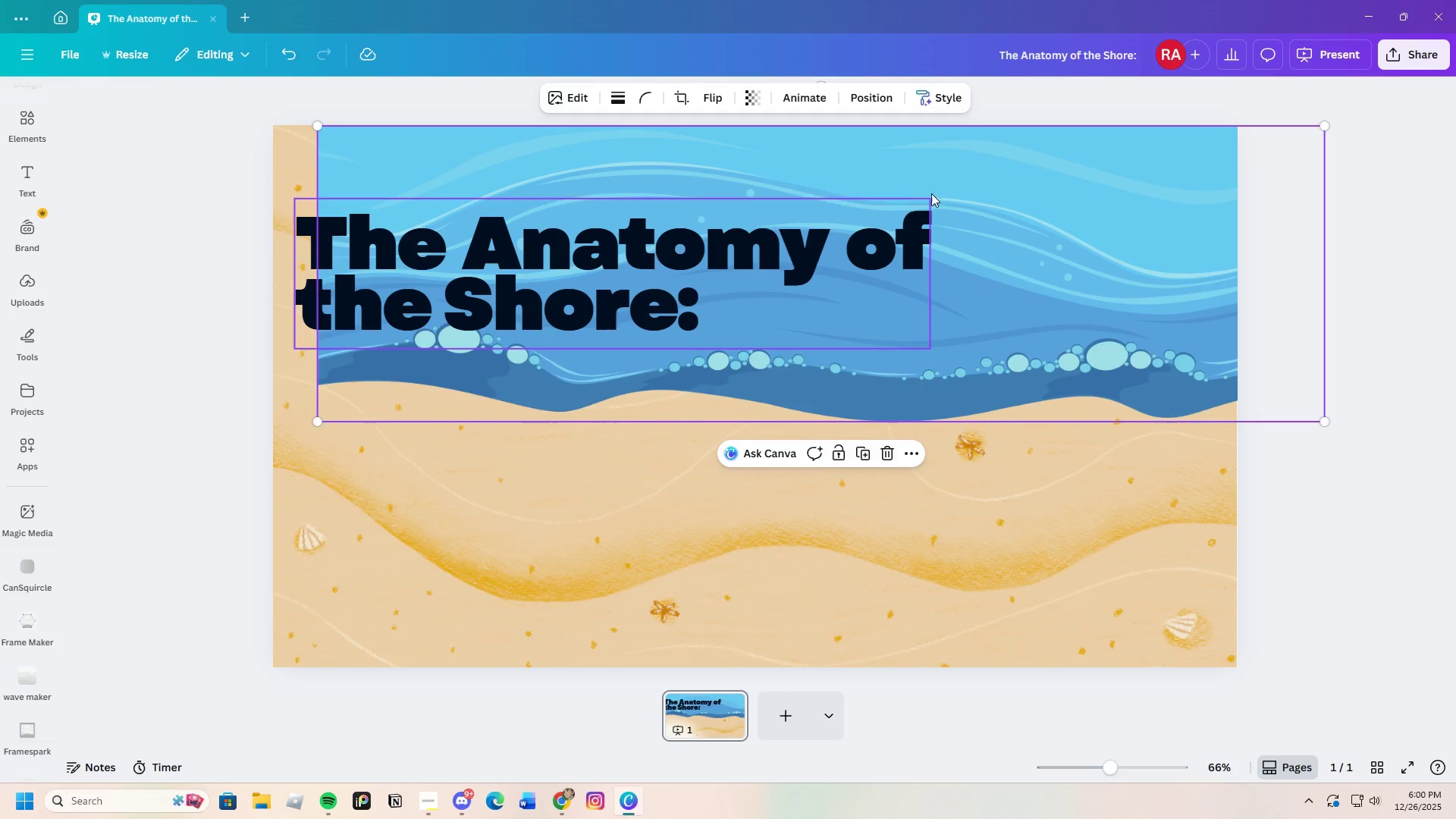 
left_click_drag(start_coordinate=[1071, 156], to_coordinate=[1015, 152])
 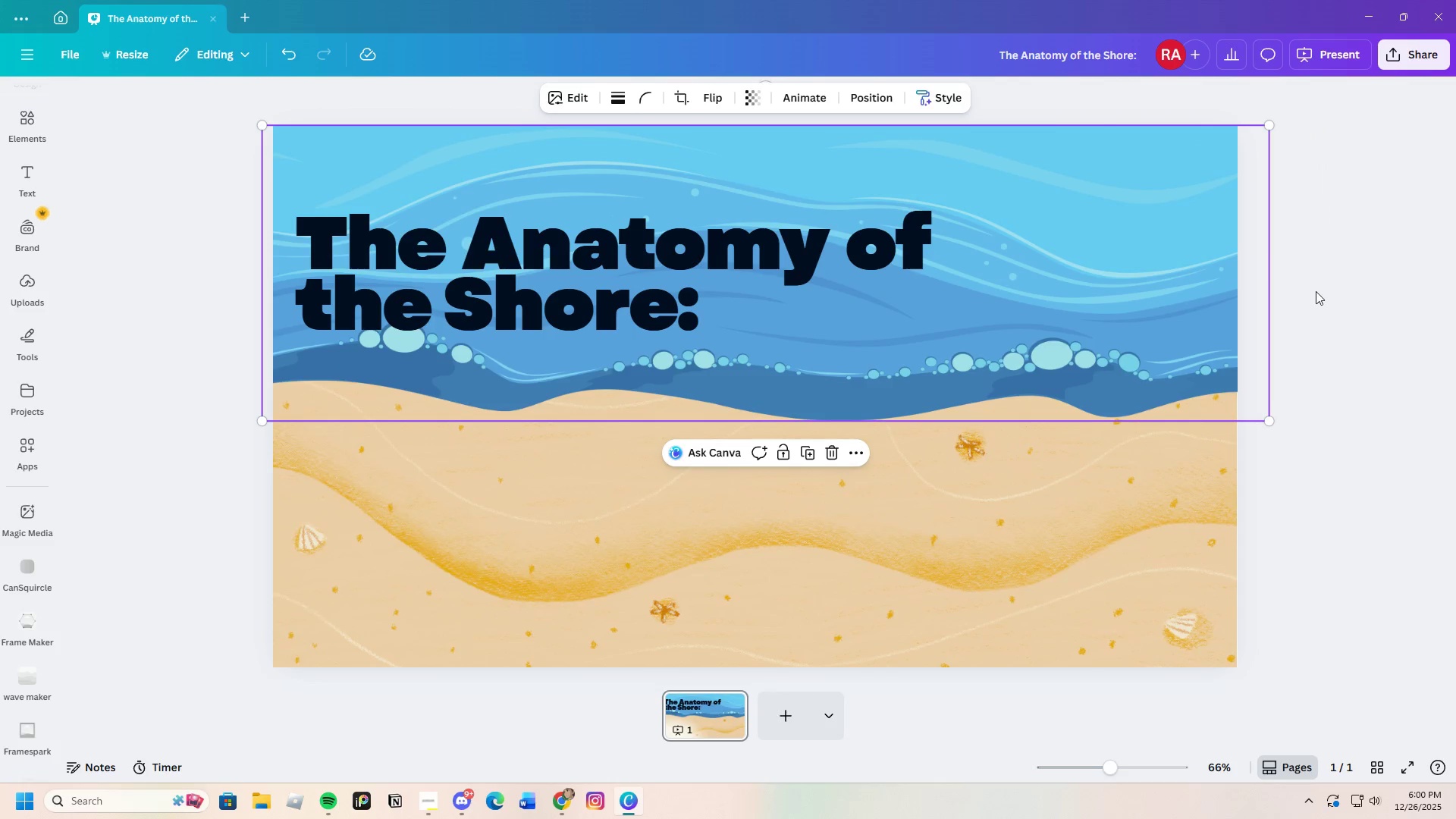 
left_click([1316, 291])
 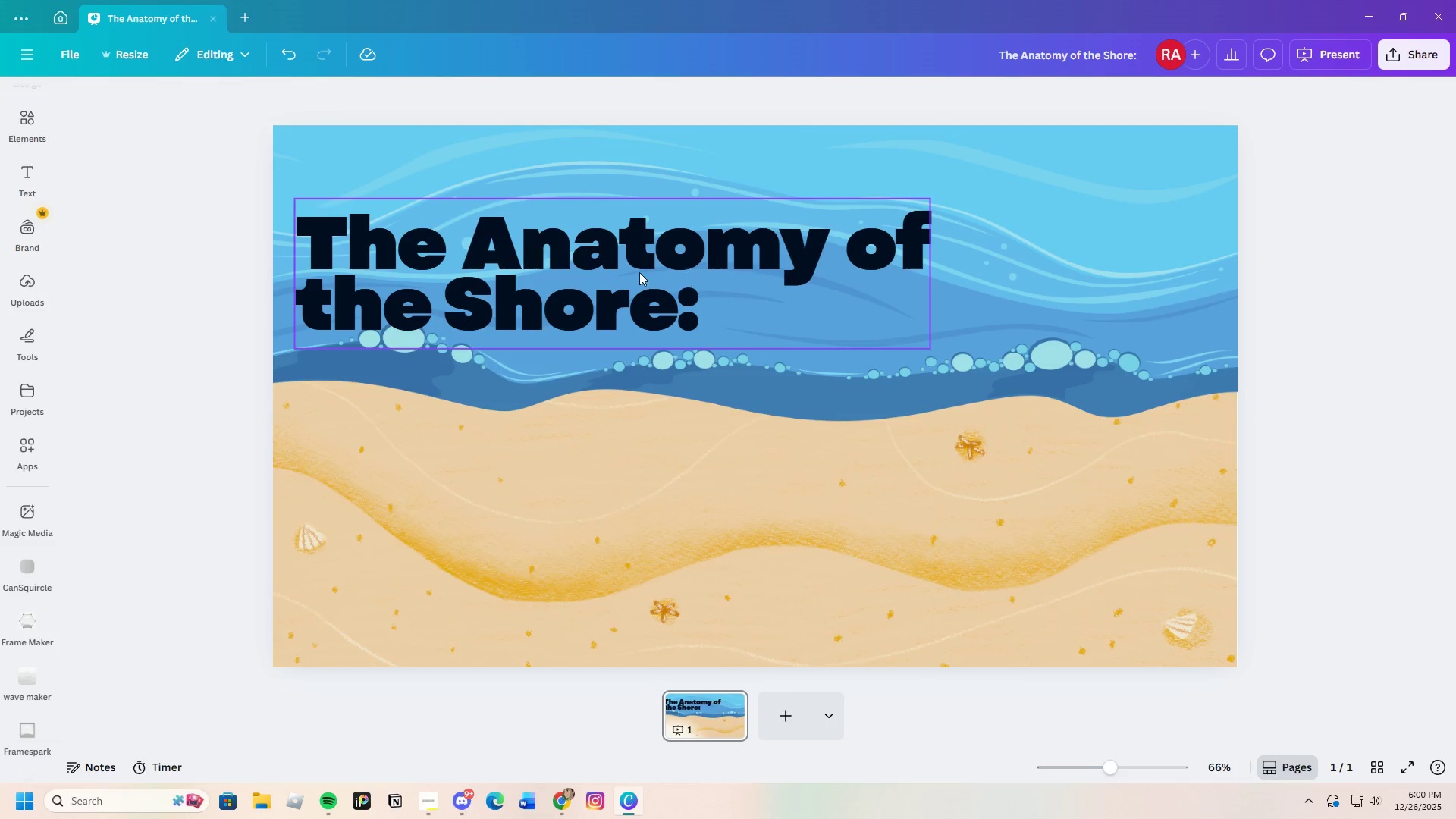 
left_click([632, 274])
 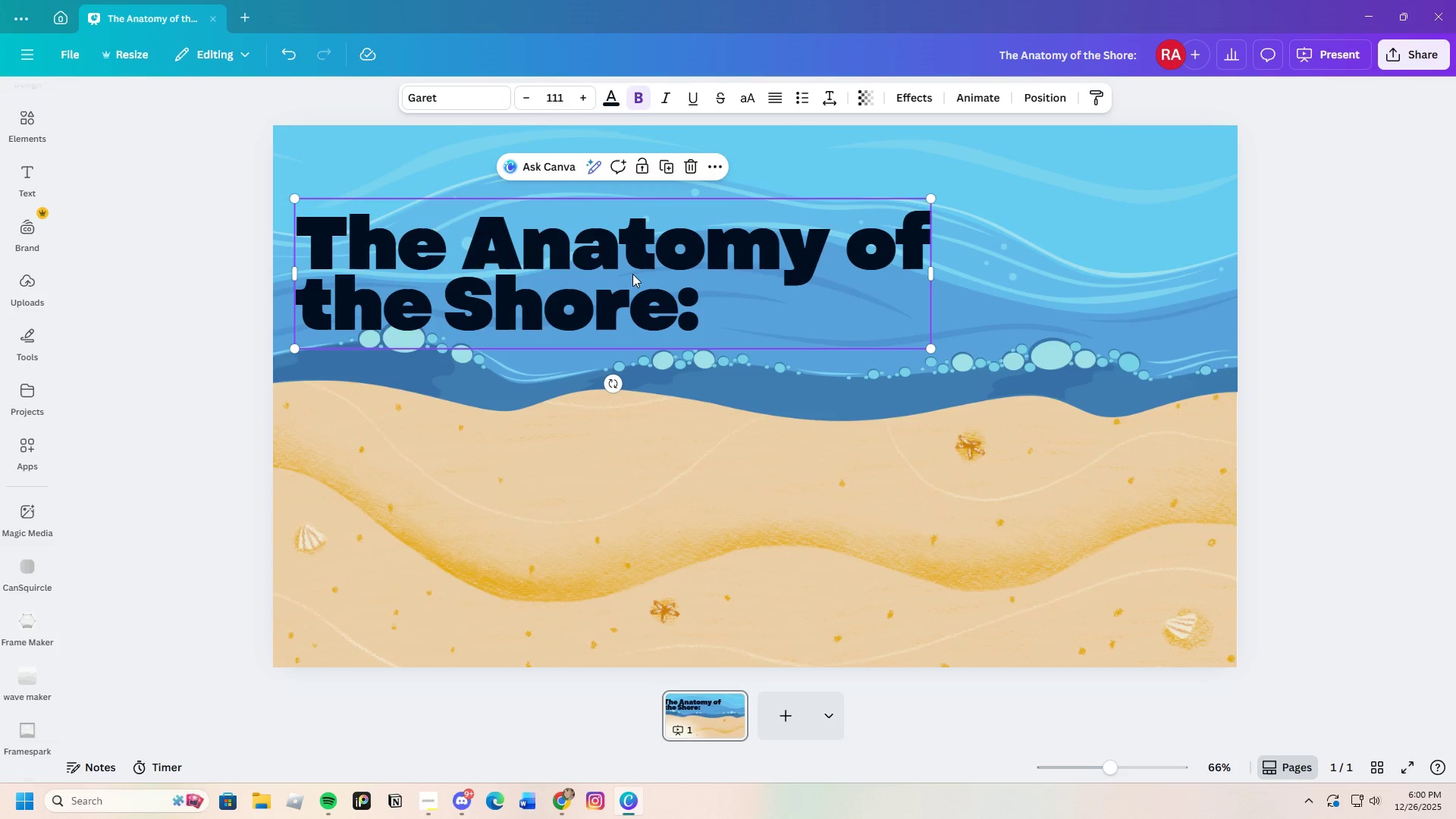 
left_click_drag(start_coordinate=[632, 274], to_coordinate=[622, 262])
 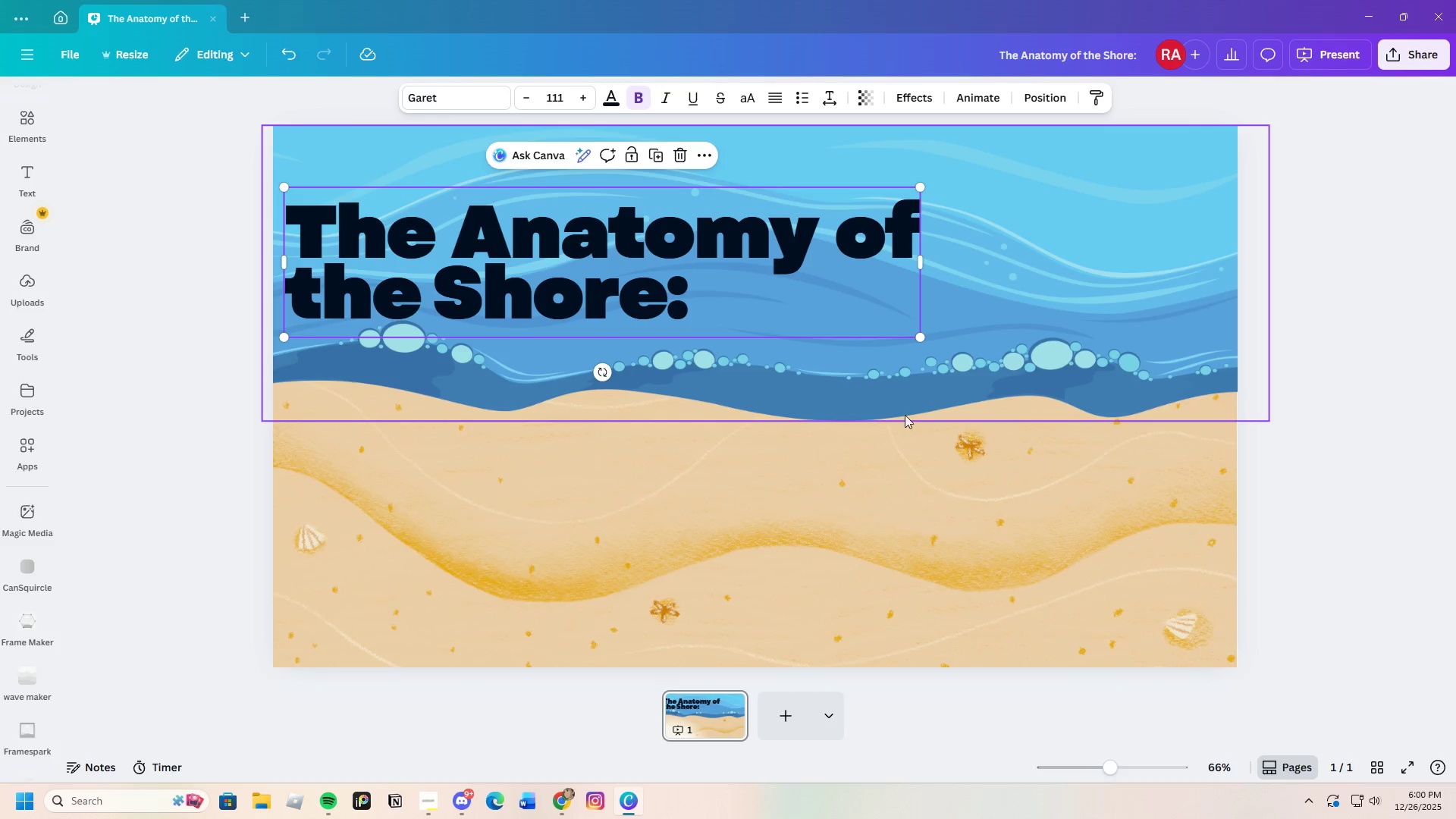 
left_click([903, 416])
 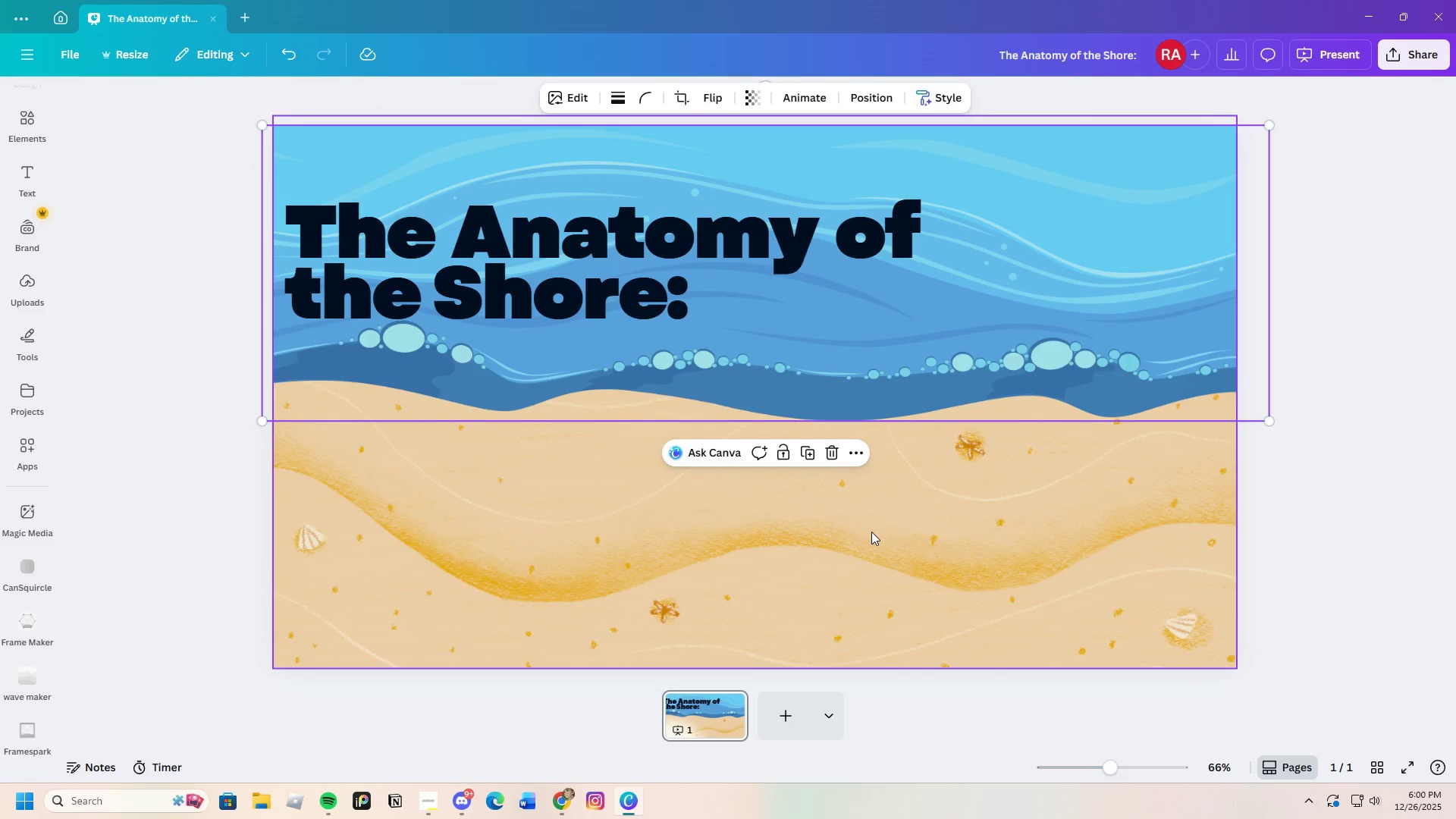 
left_click([813, 262])
 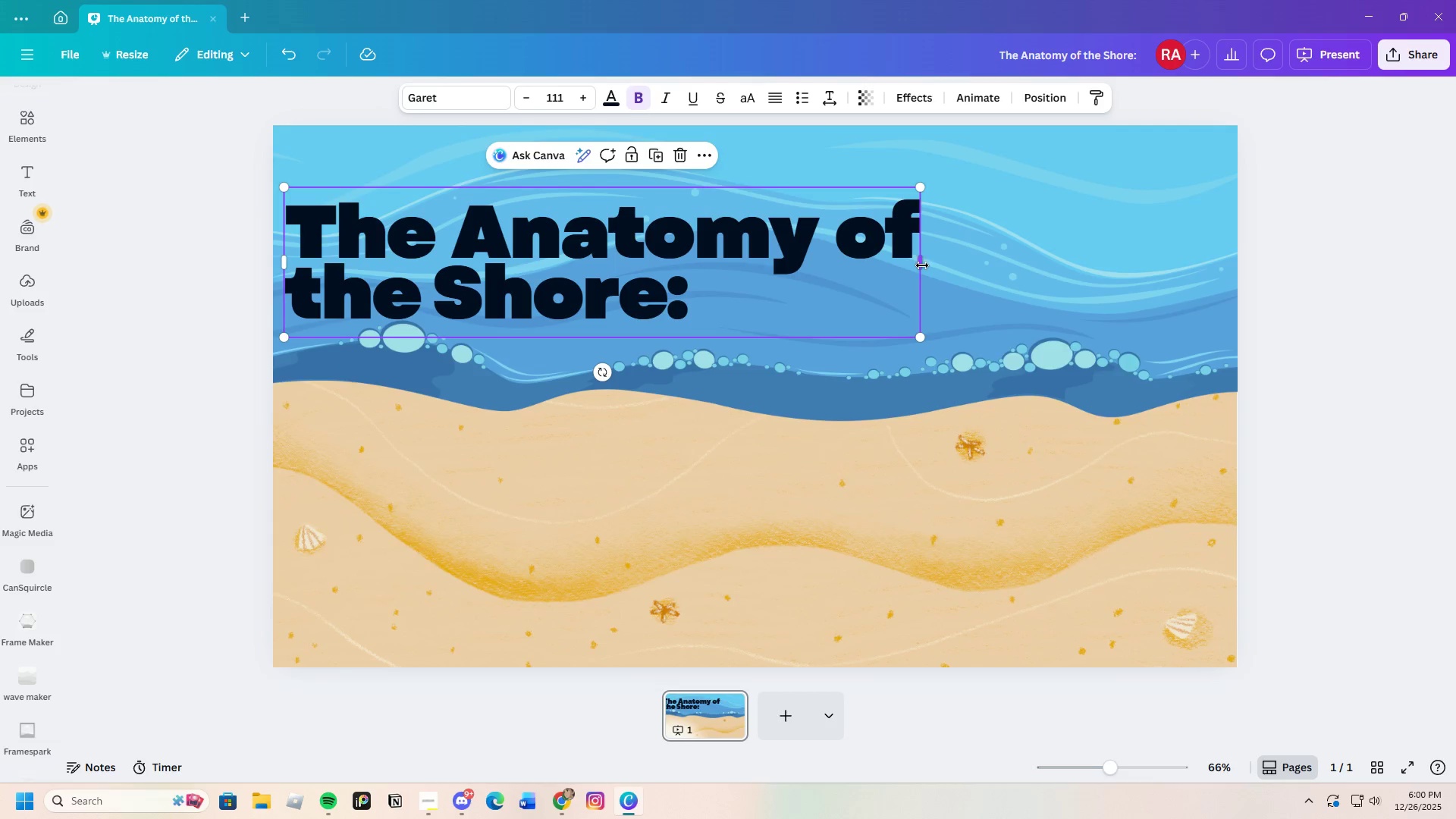 
left_click_drag(start_coordinate=[922, 265], to_coordinate=[618, 397])
 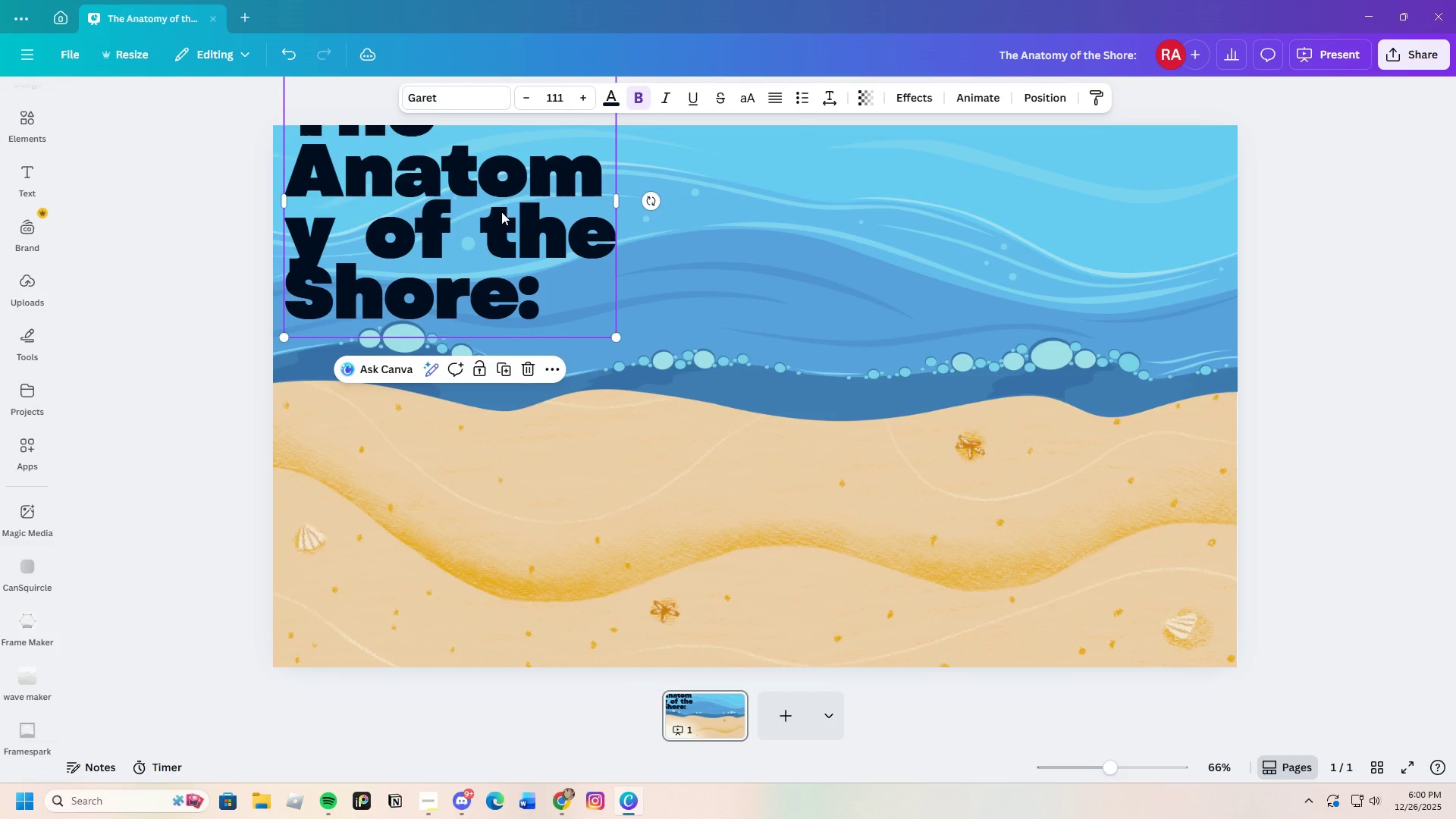 
left_click_drag(start_coordinate=[505, 209], to_coordinate=[545, 285])
 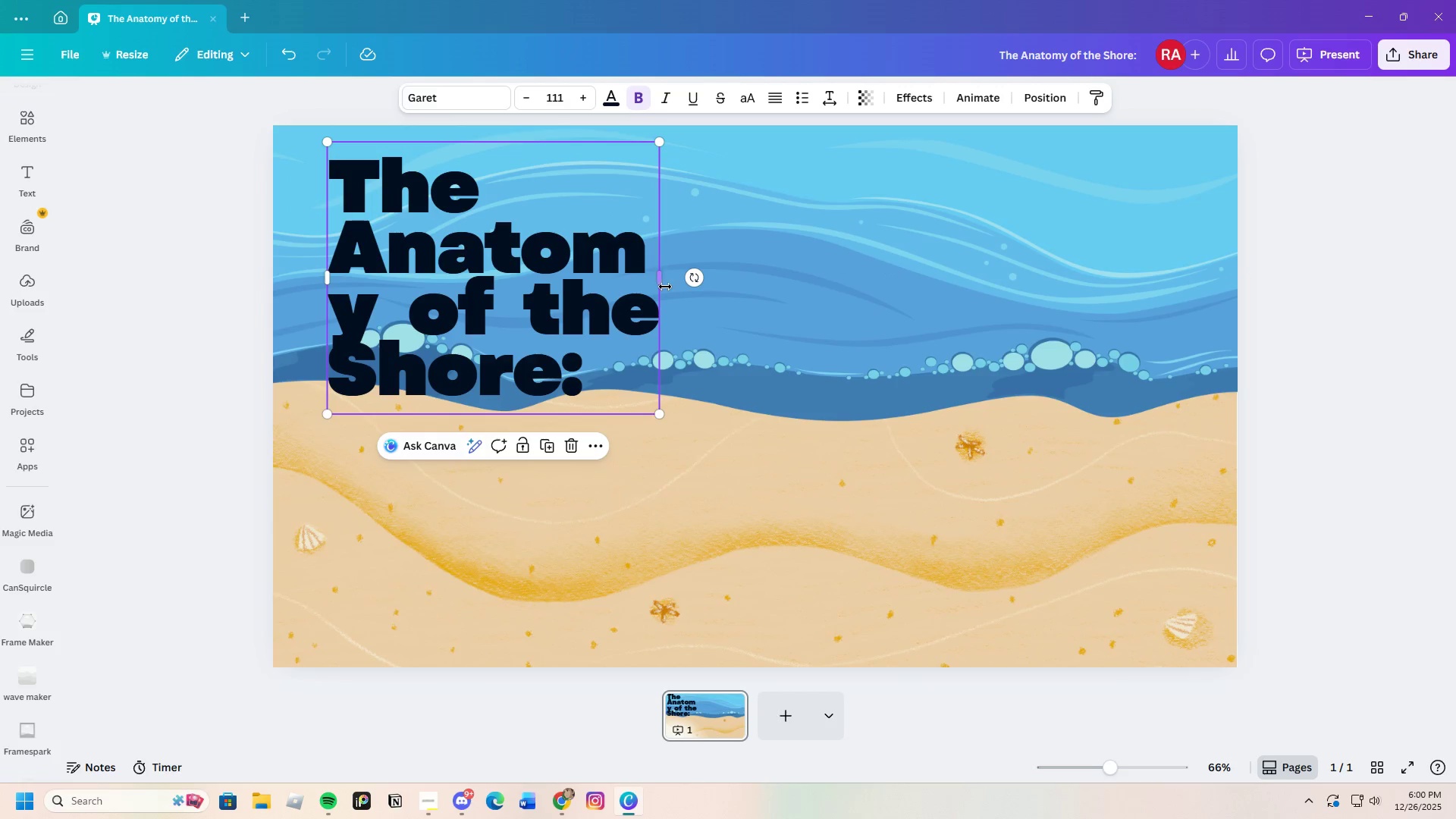 
left_click_drag(start_coordinate=[664, 281], to_coordinate=[704, 279])
 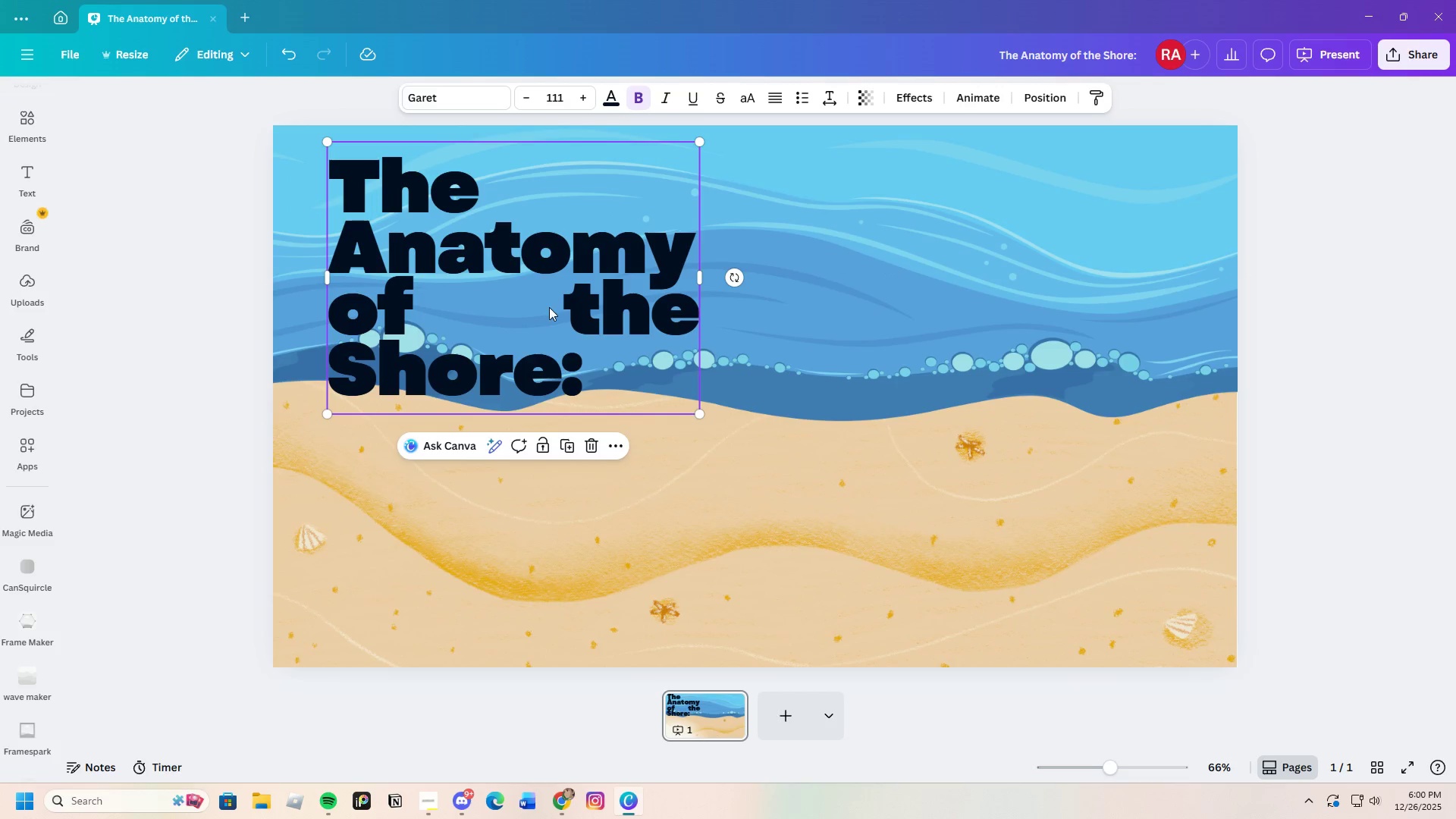 
left_click([554, 310])
 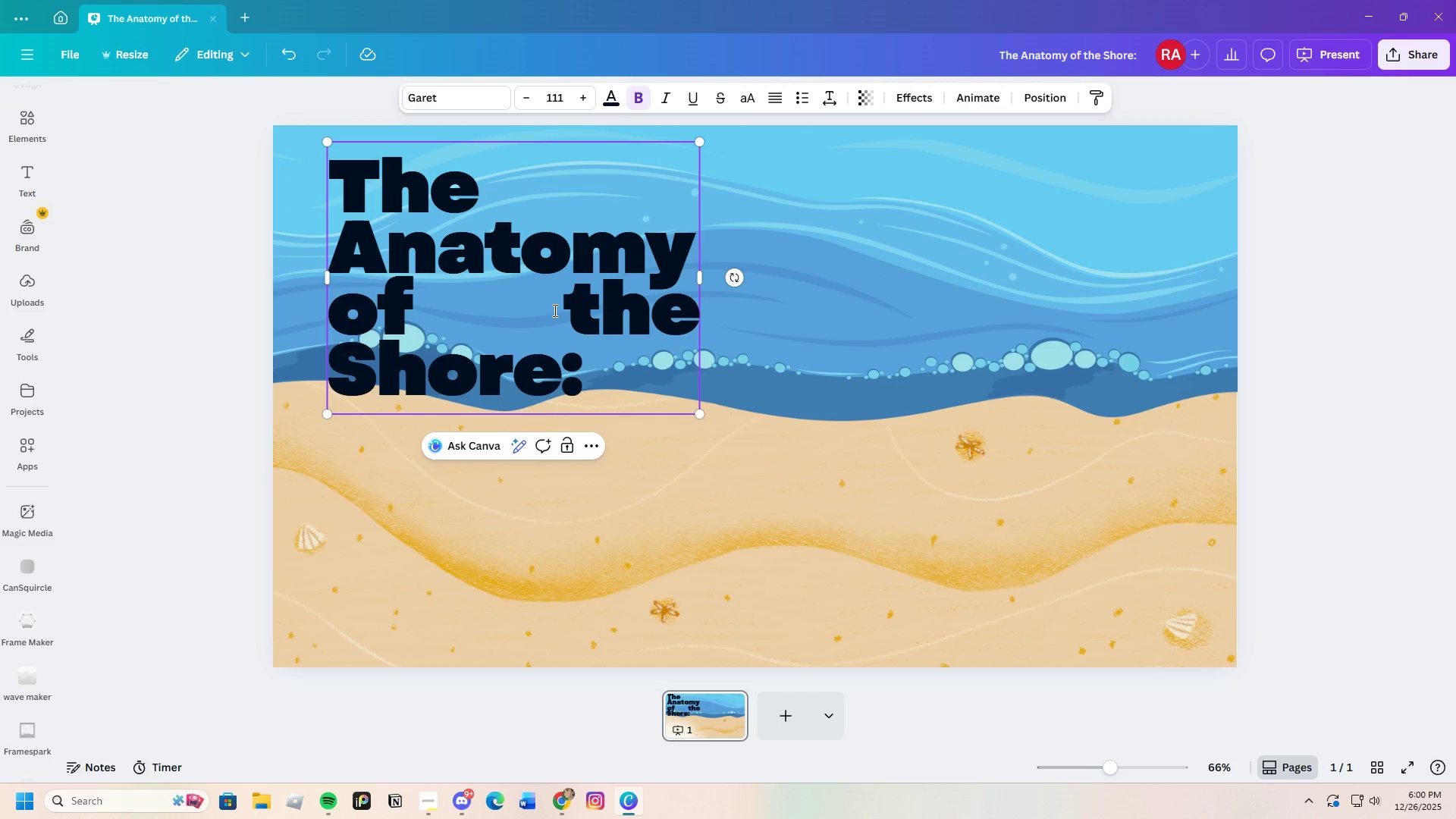 
key(Backspace)
 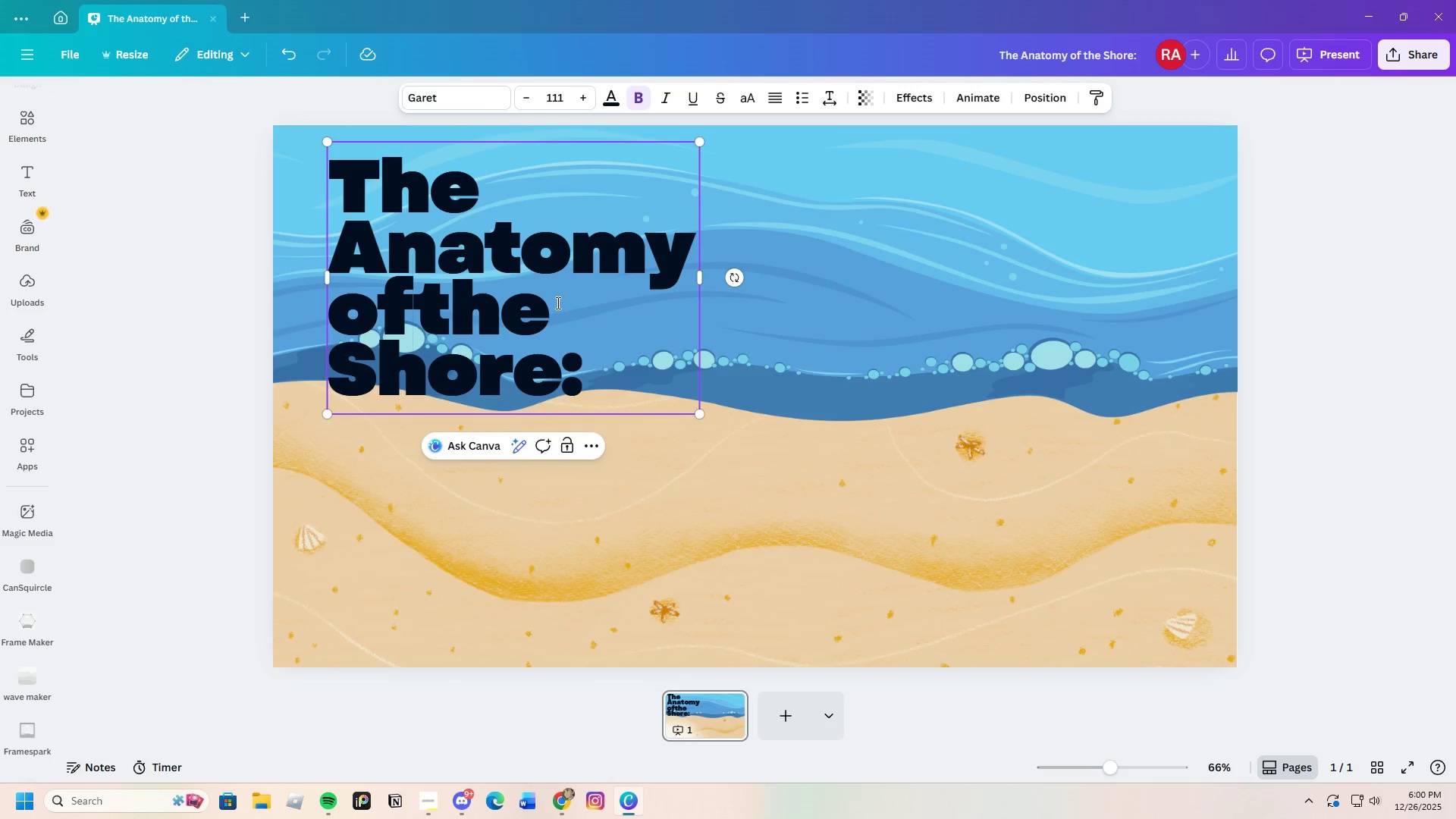 
key(Space)
 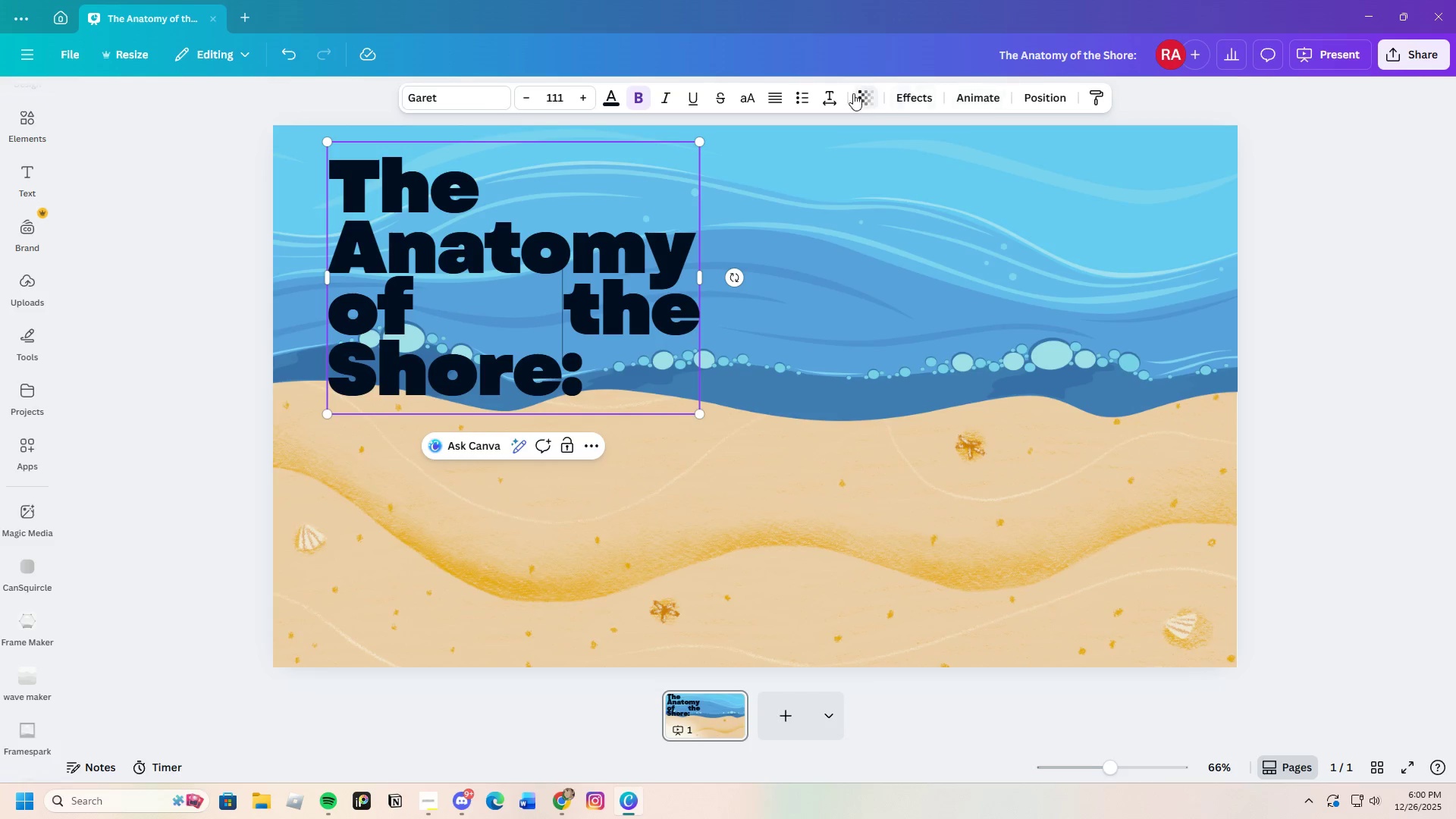 
left_click([841, 100])
 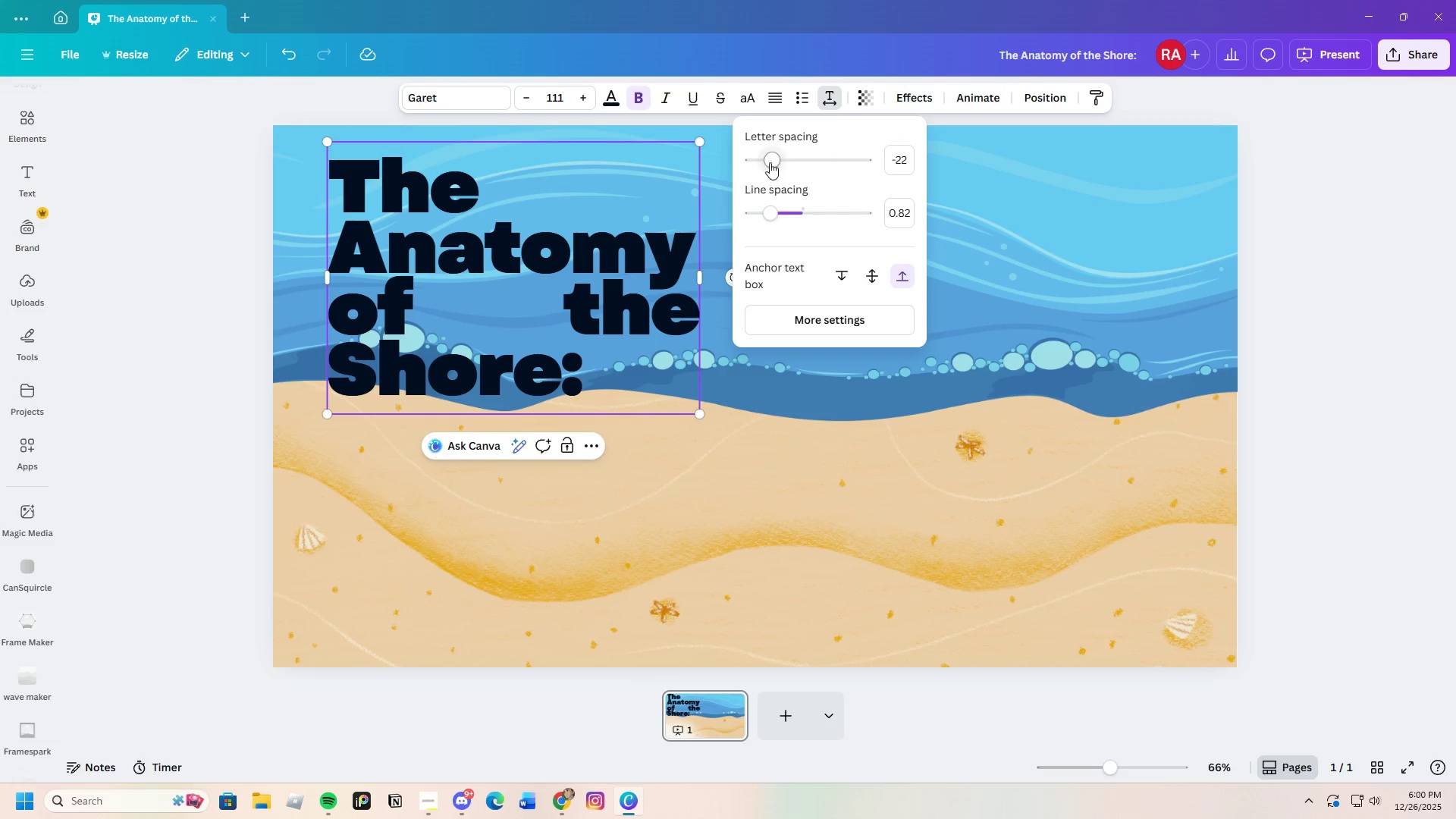 
left_click_drag(start_coordinate=[780, 159], to_coordinate=[770, 177])
 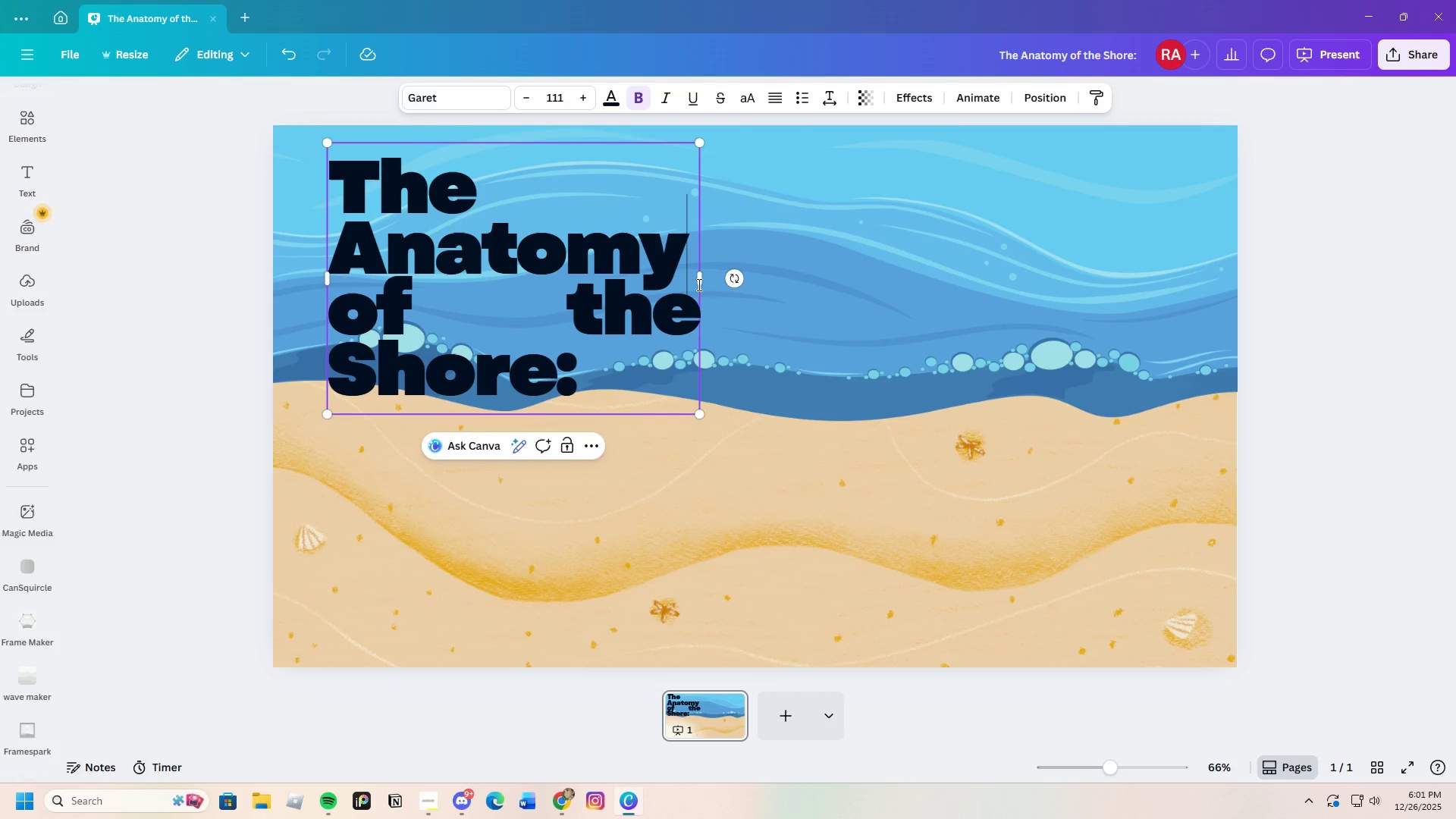 
left_click_drag(start_coordinate=[704, 279], to_coordinate=[789, 282])
 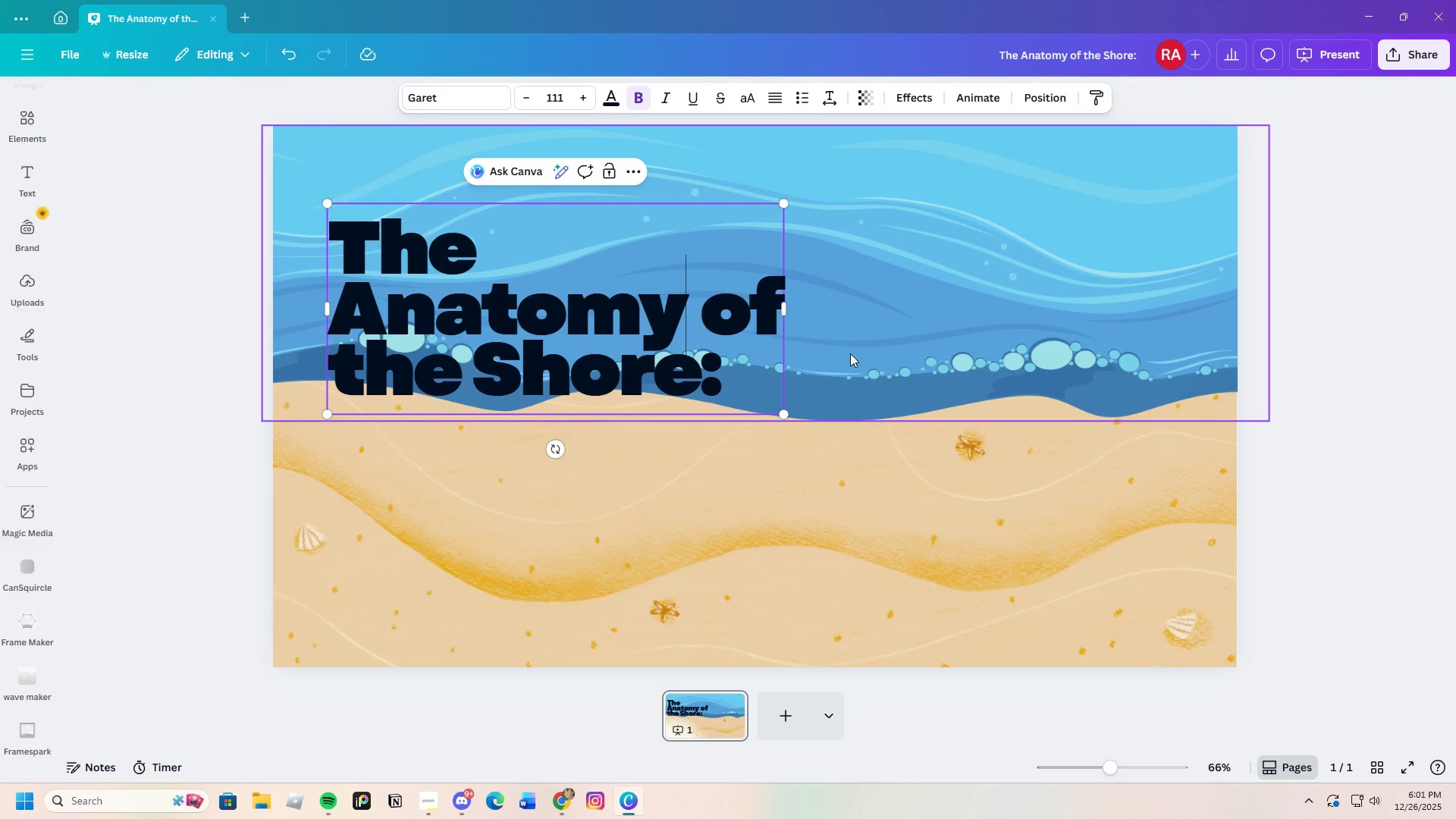 
left_click([850, 353])
 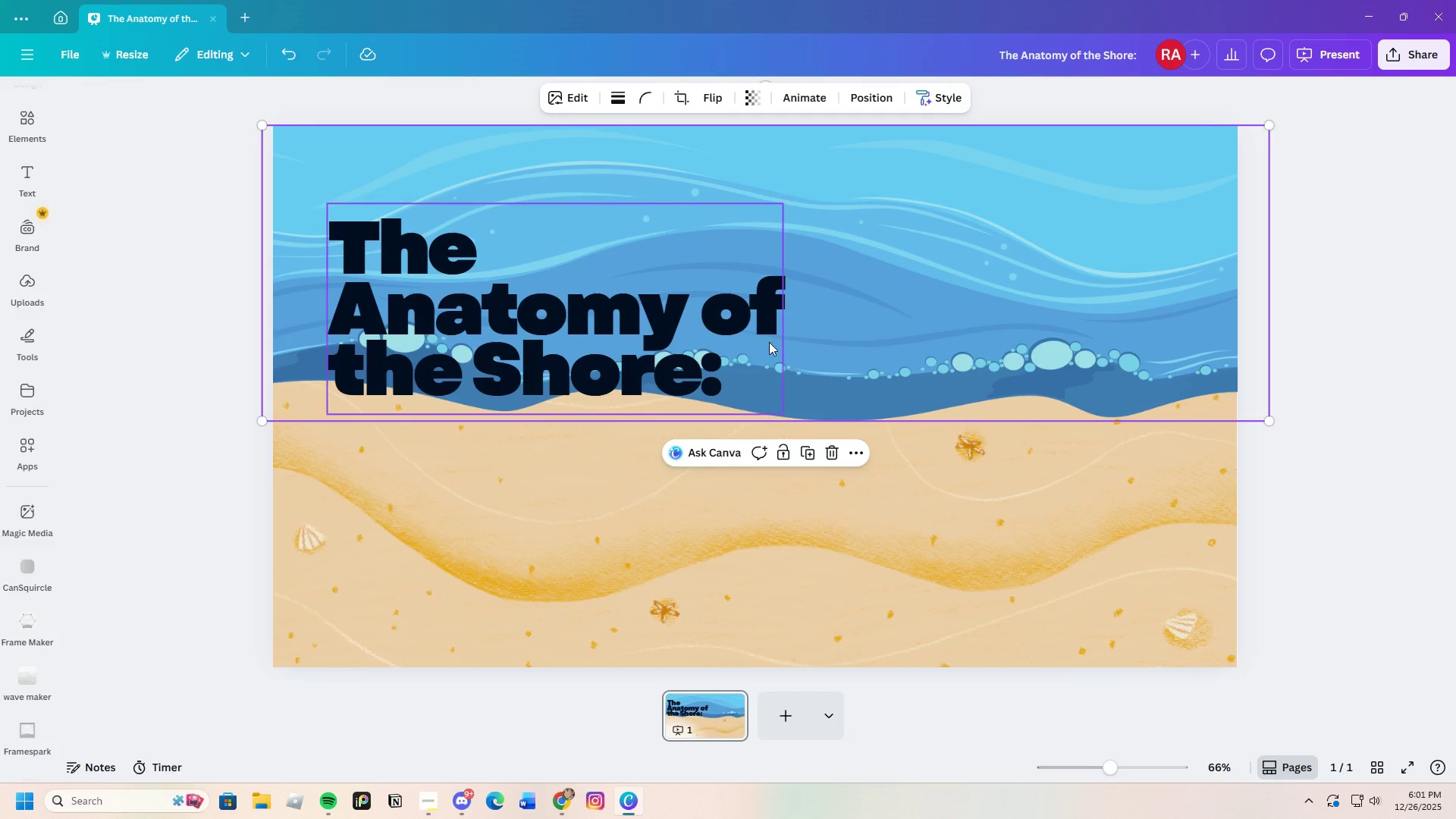 
left_click([689, 322])
 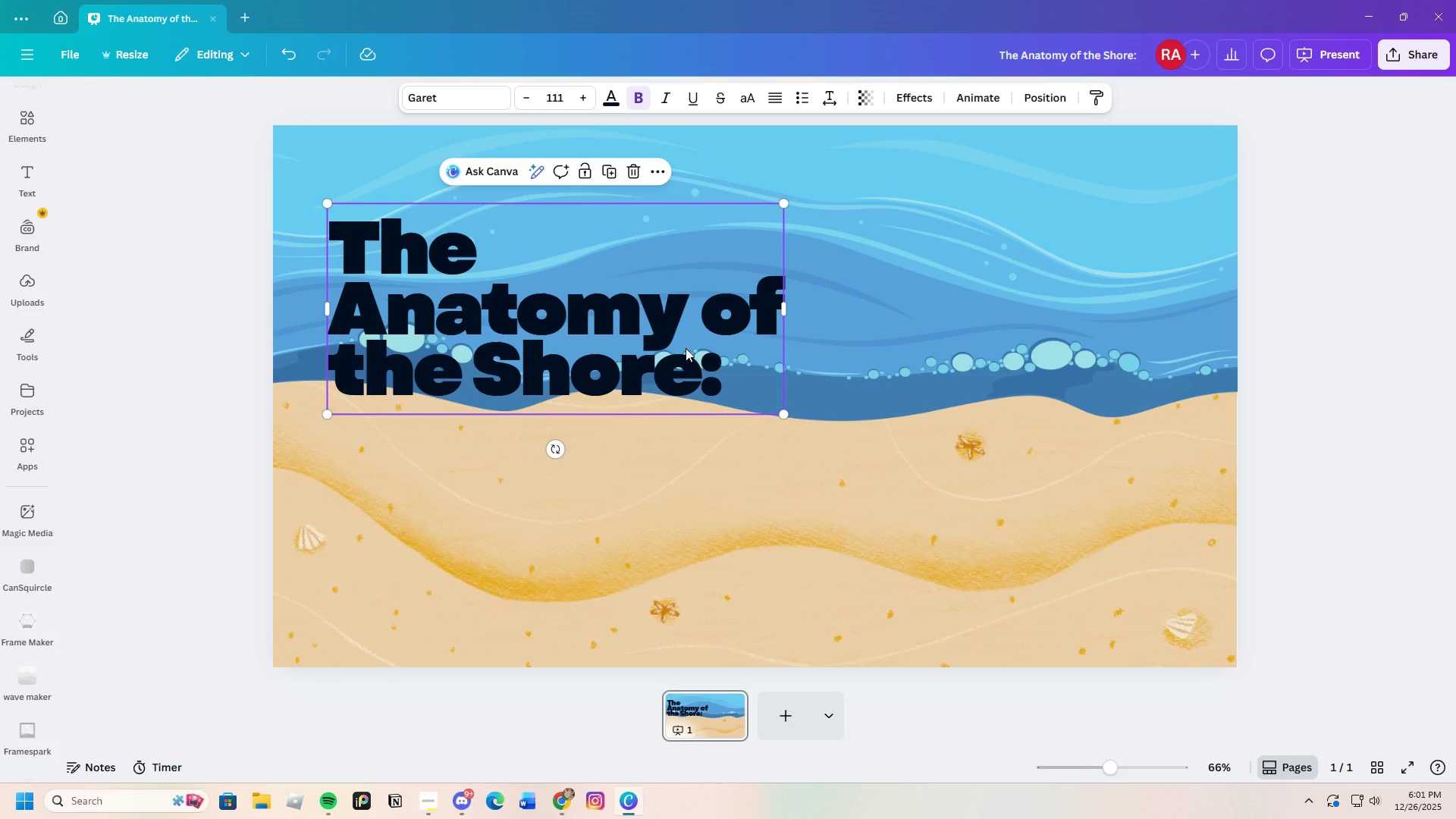 
left_click_drag(start_coordinate=[686, 348], to_coordinate=[658, 287])
 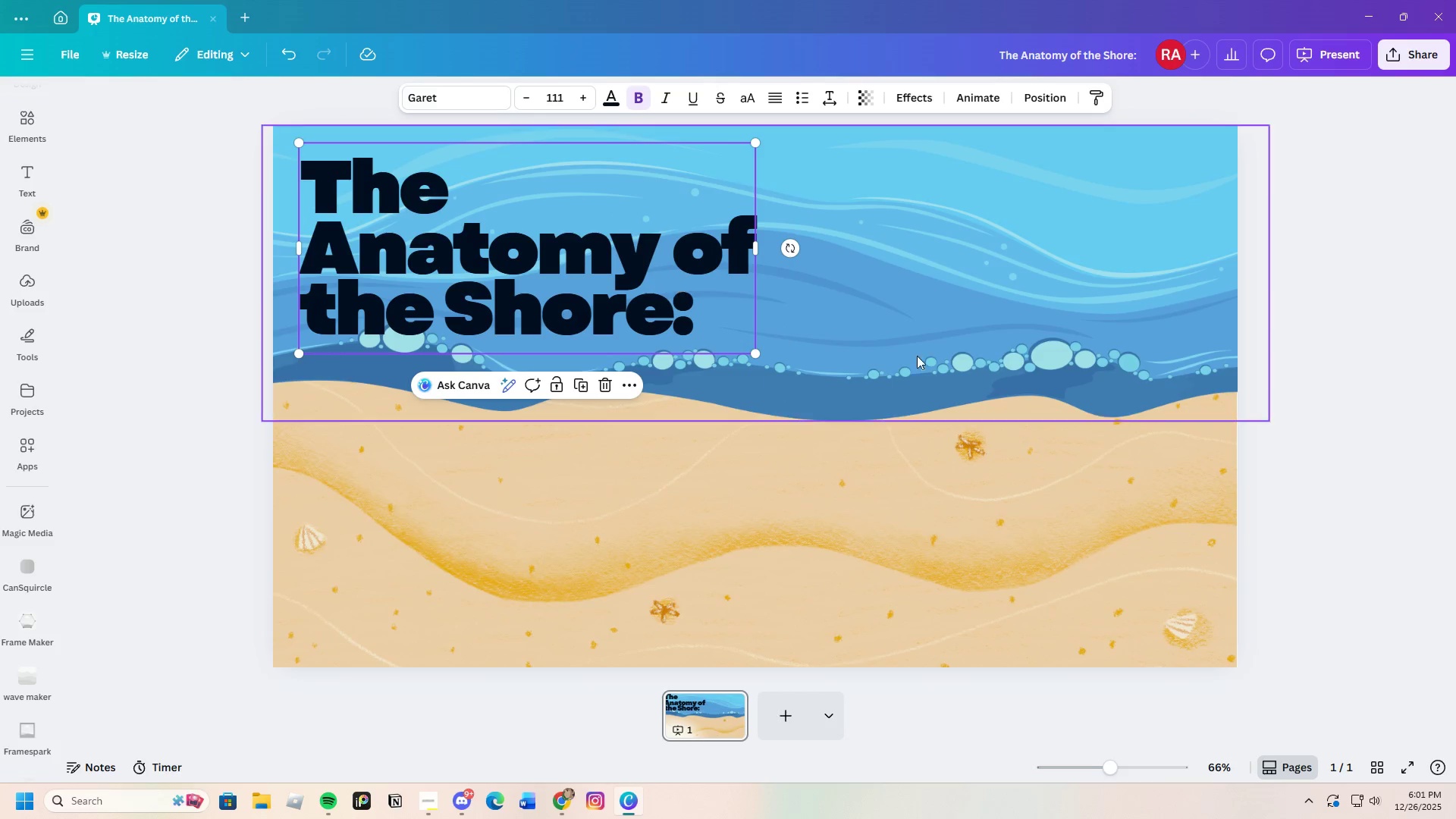 
left_click([924, 356])
 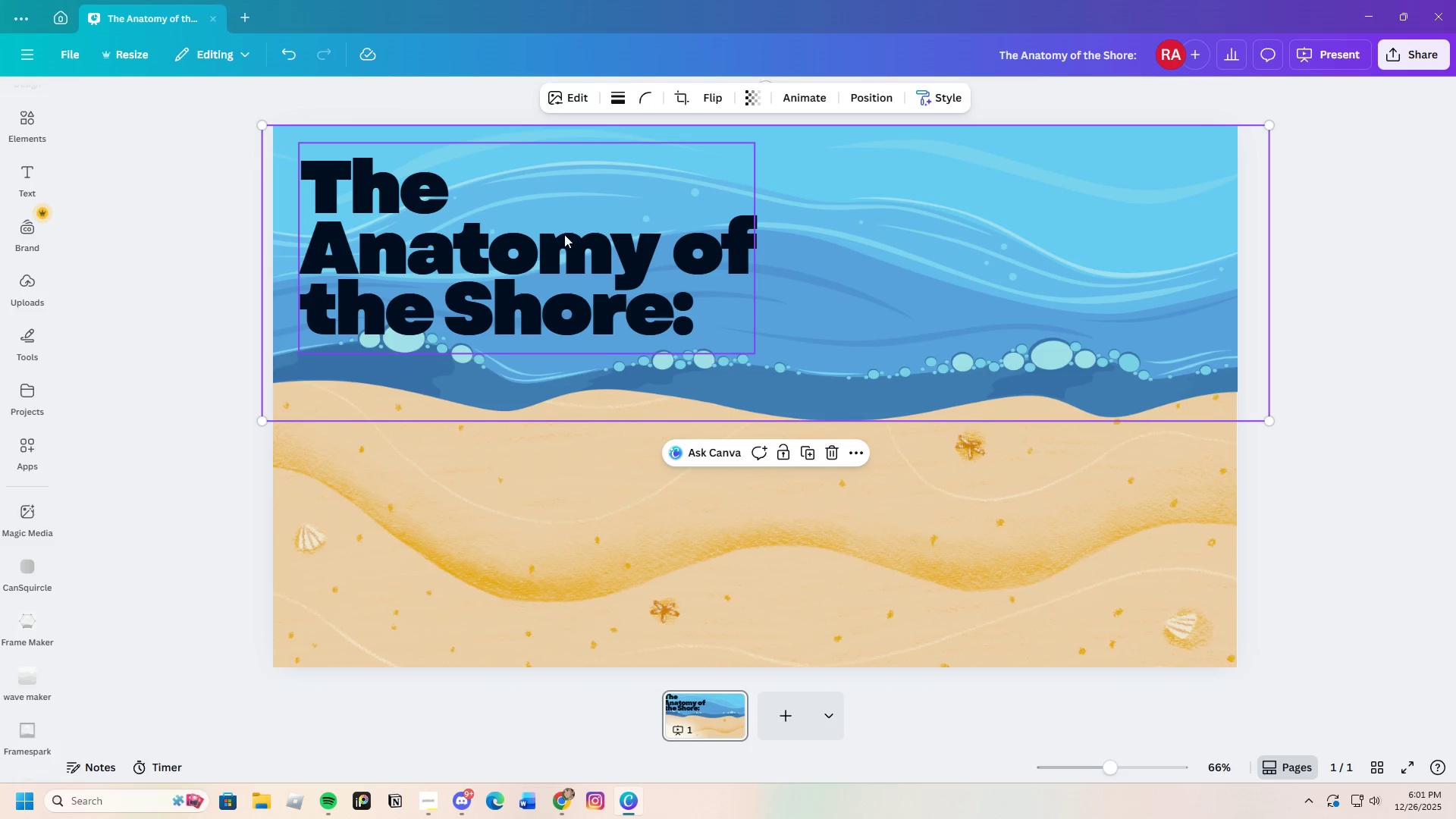 
left_click([663, 266])
 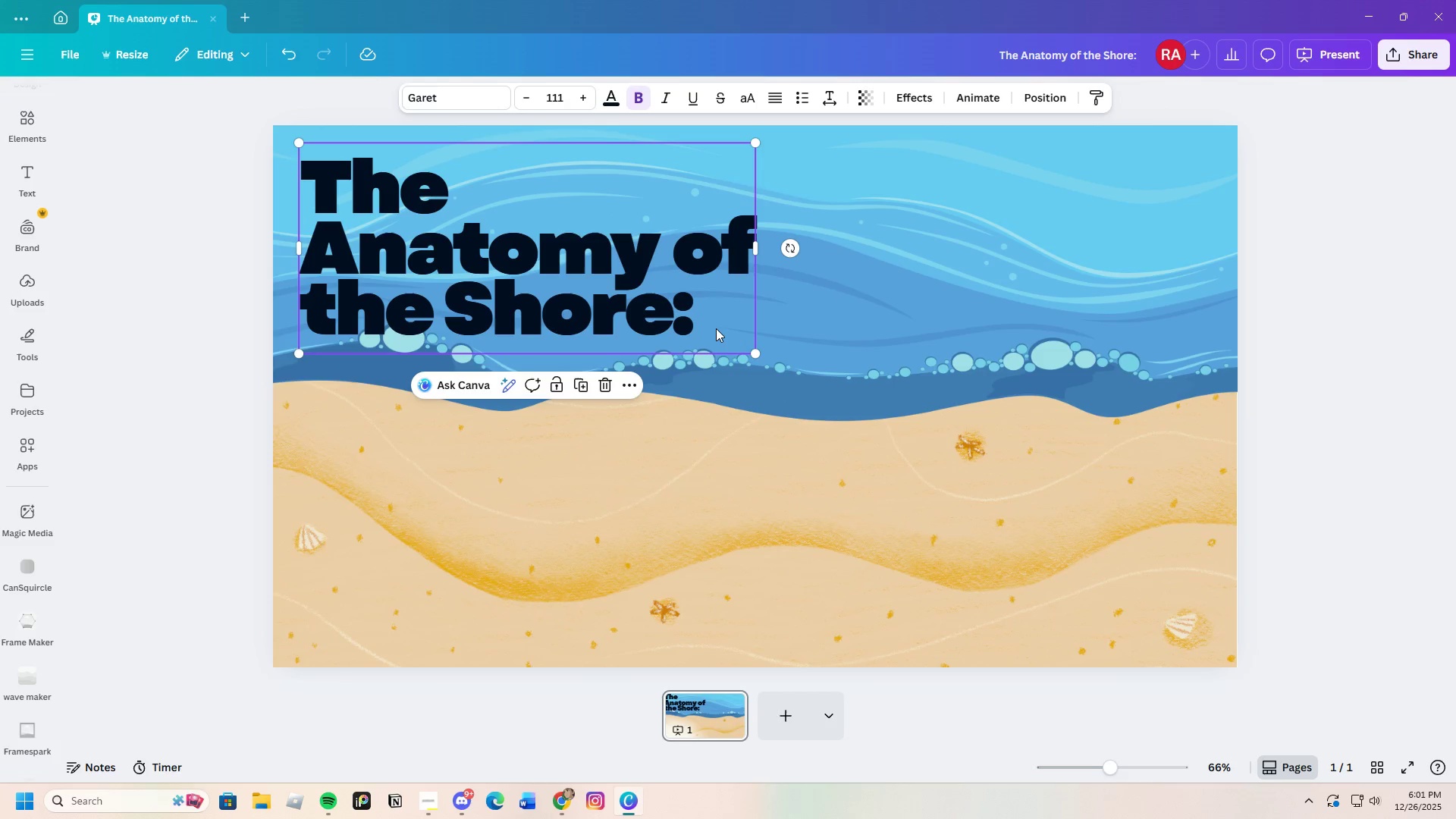 
left_click([717, 328])
 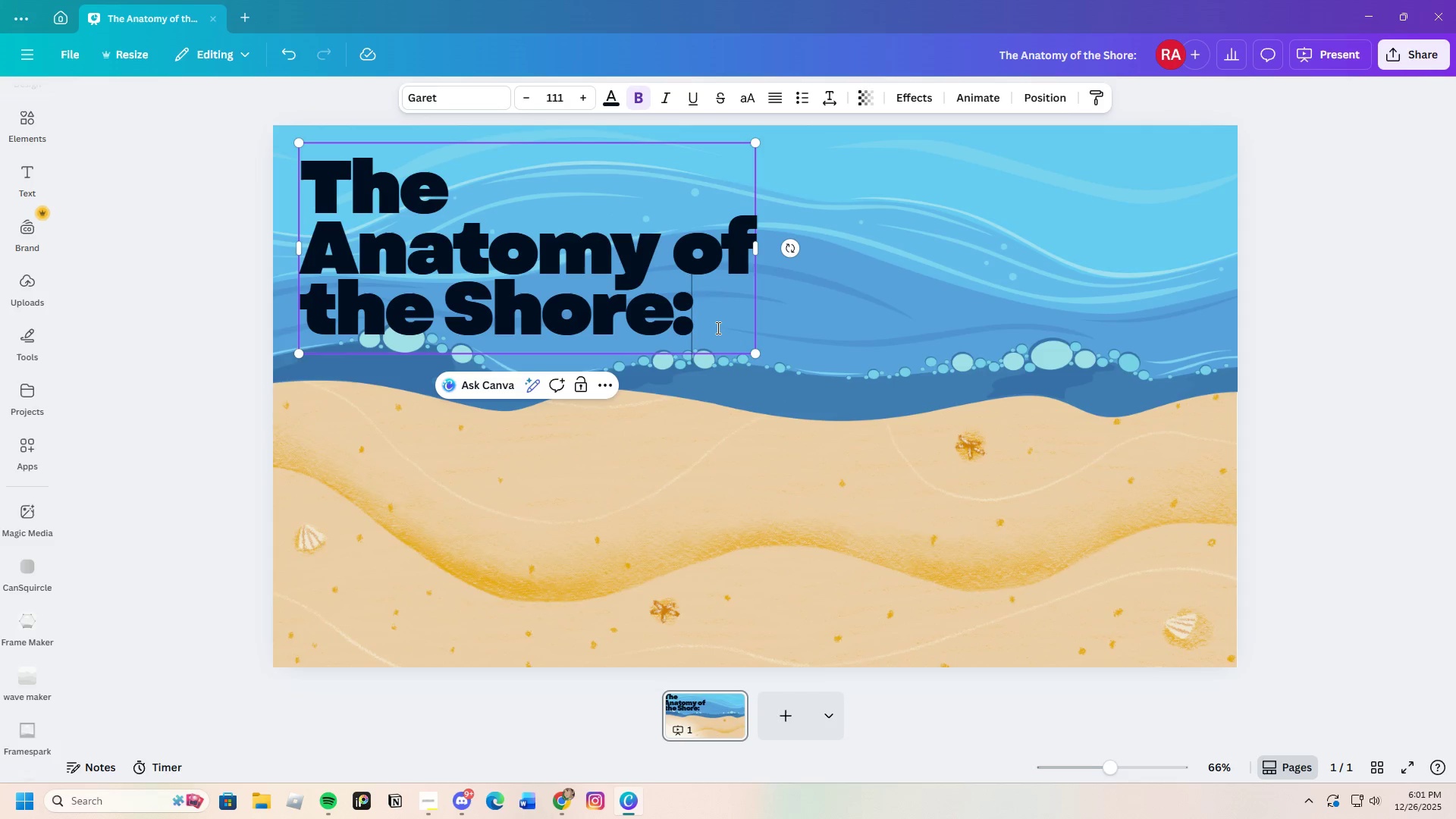 
left_click_drag(start_coordinate=[717, 328], to_coordinate=[309, 193])
 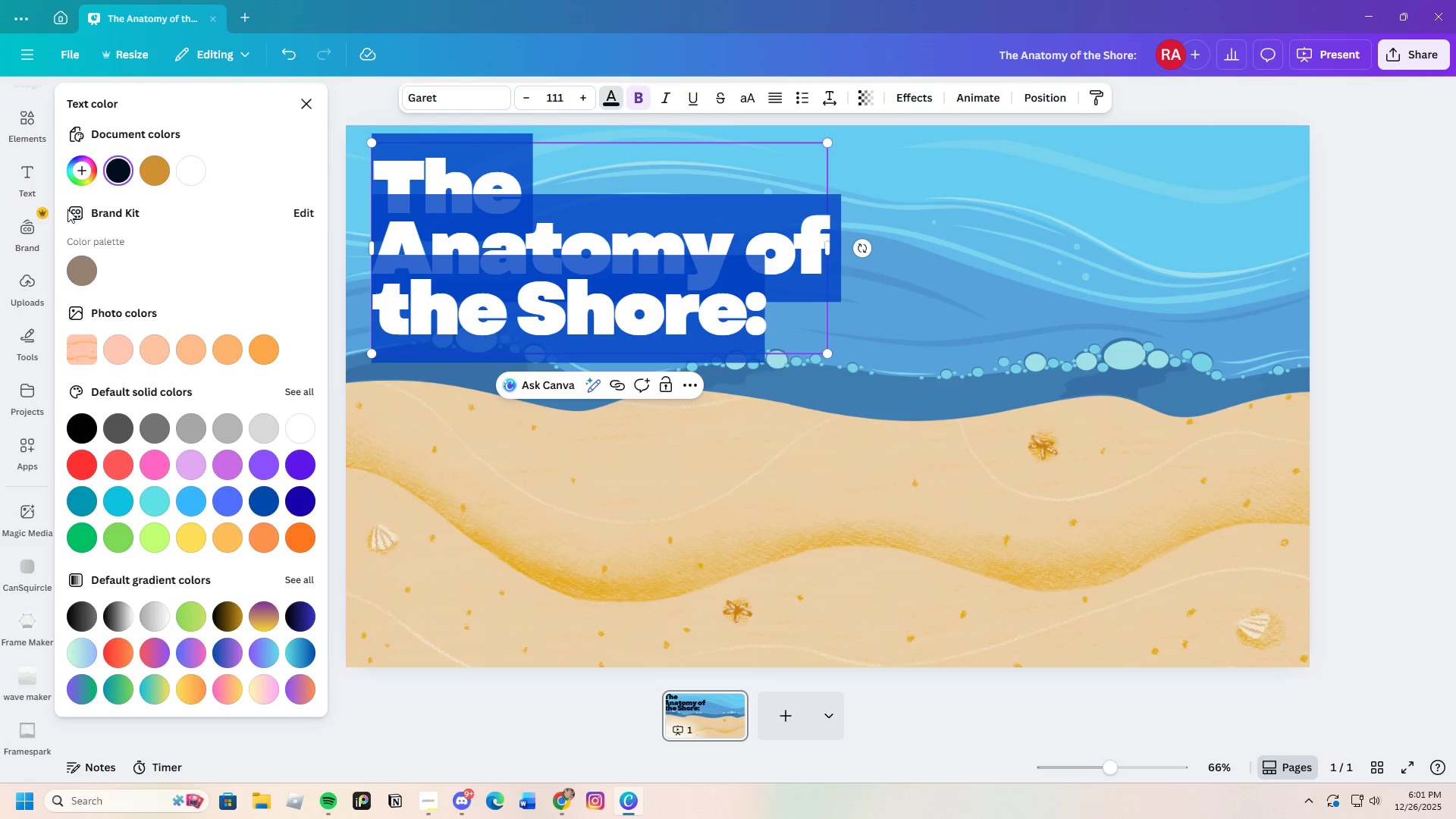 
left_click([92, 170])
 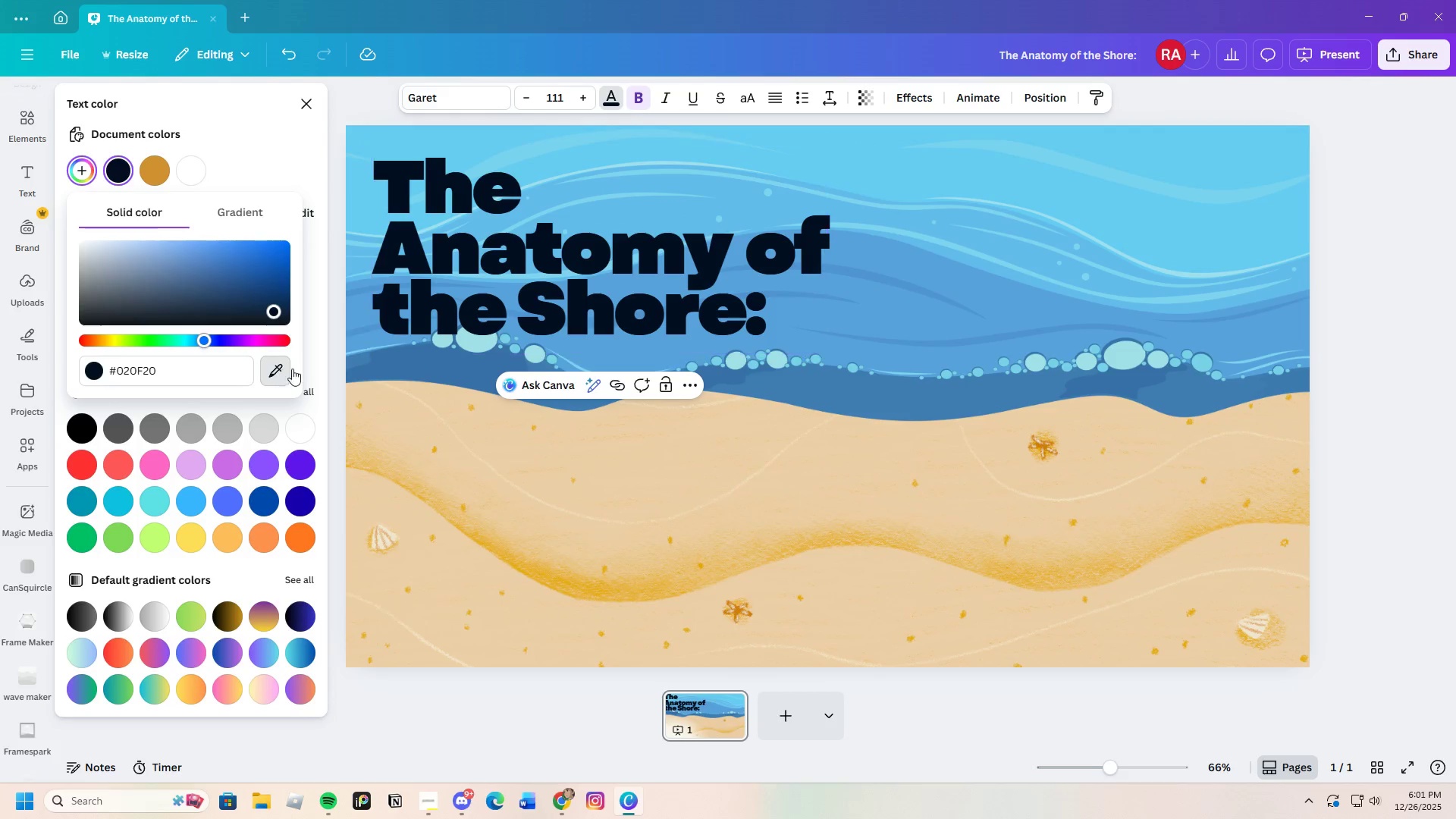 
mouse_move([403, 350])
 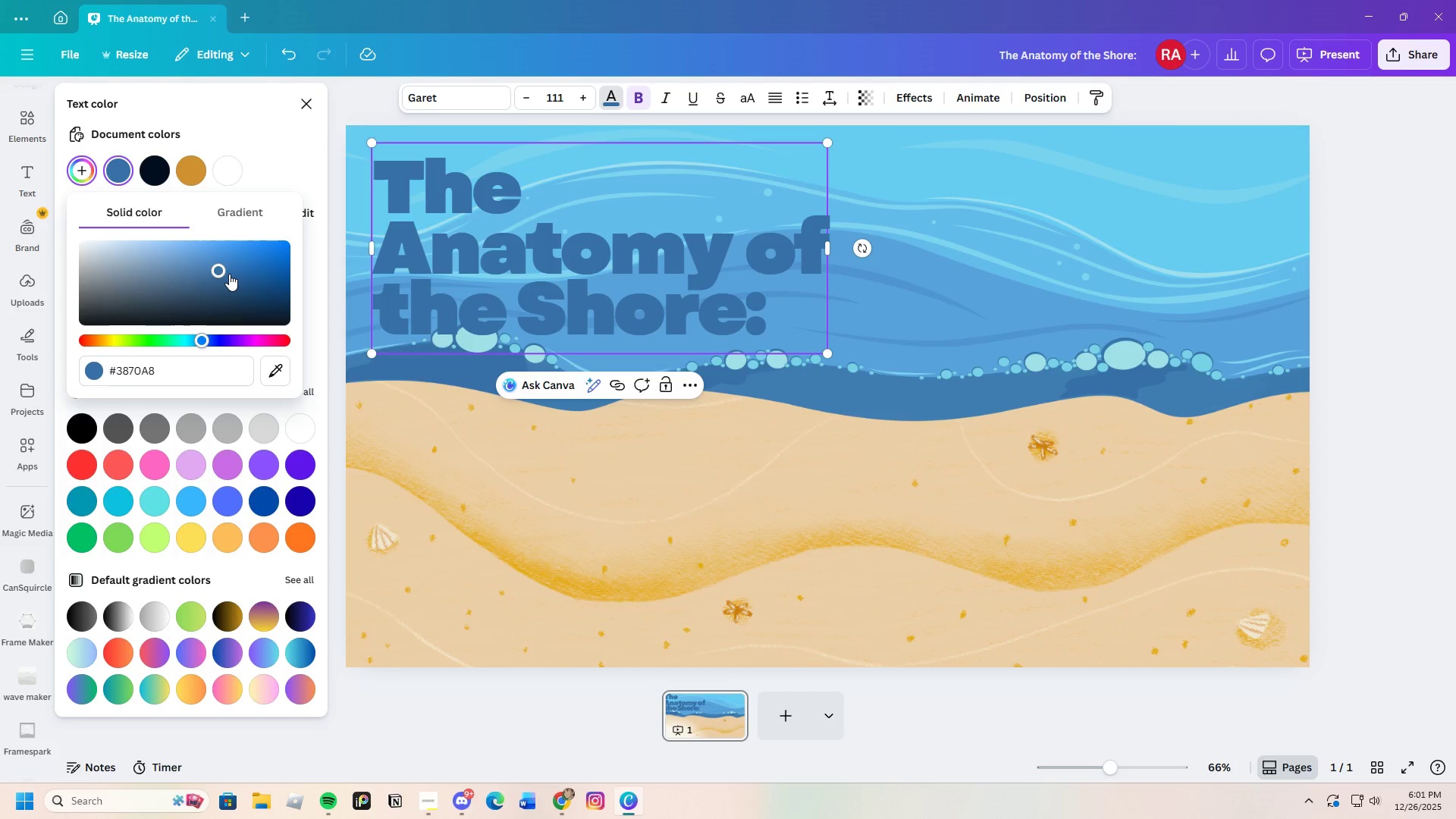 
left_click_drag(start_coordinate=[229, 271], to_coordinate=[274, 309])
 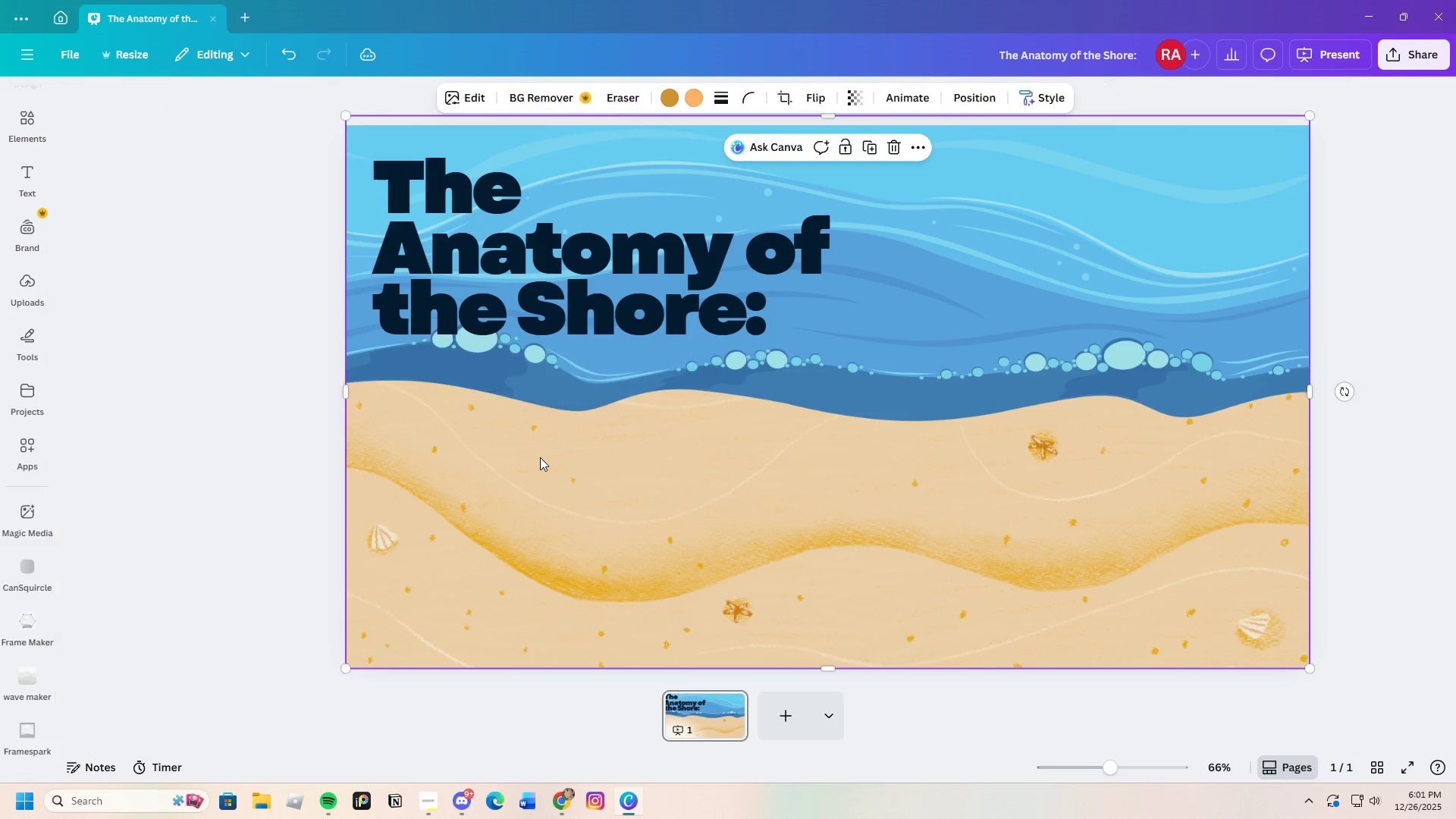 
double_click([540, 457])
 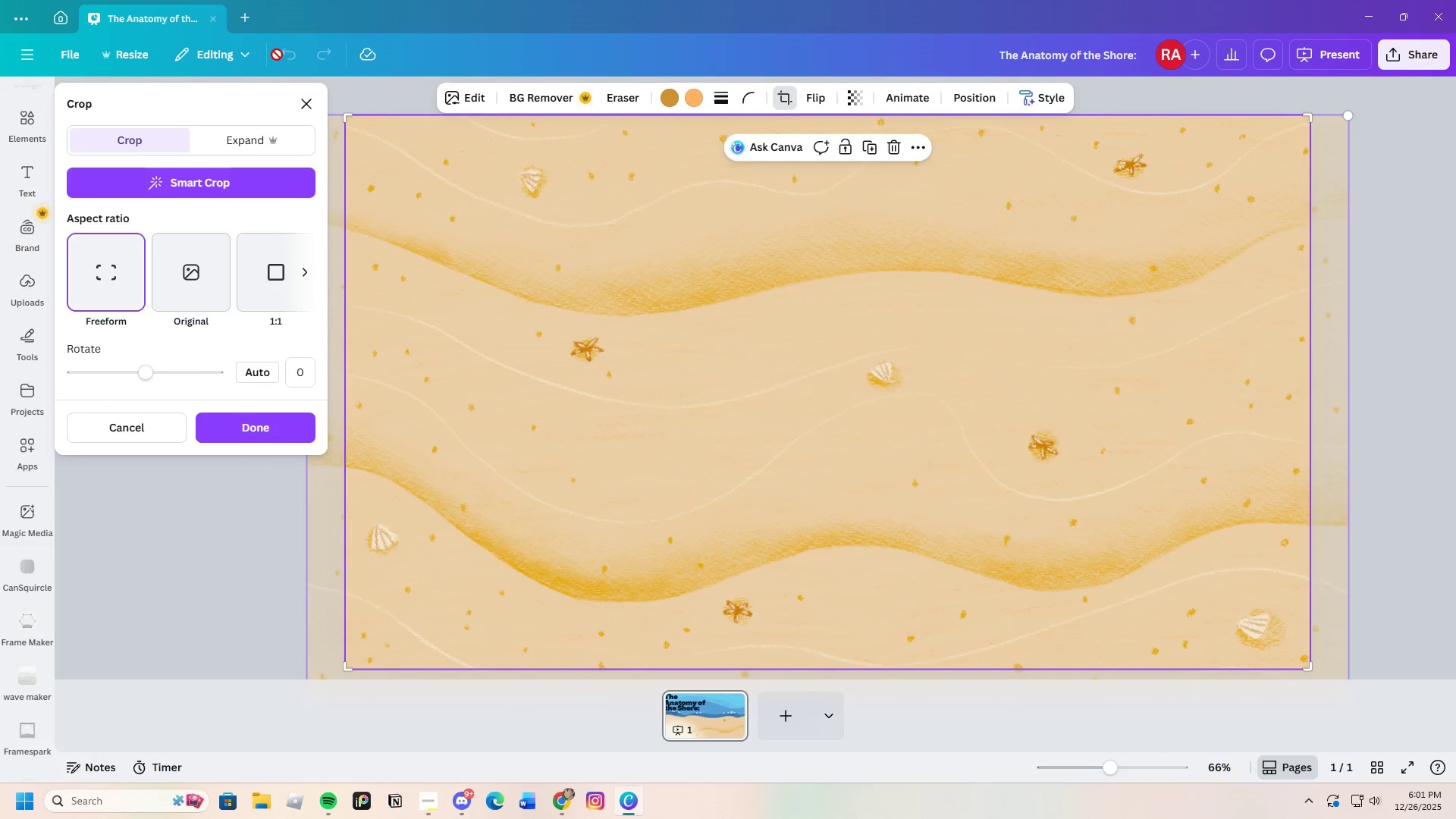 
left_click([298, 105])
 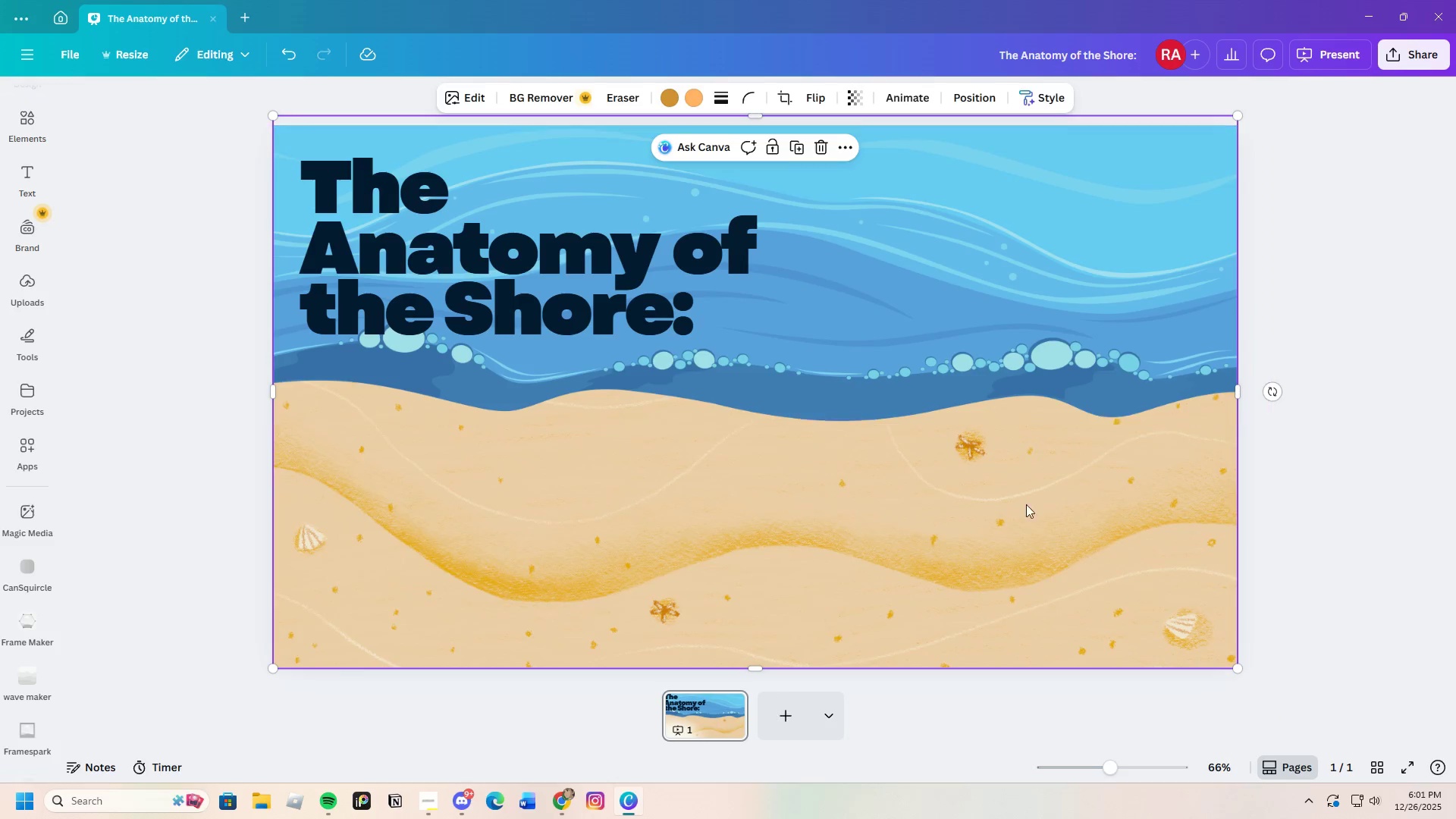 
left_click([1294, 461])
 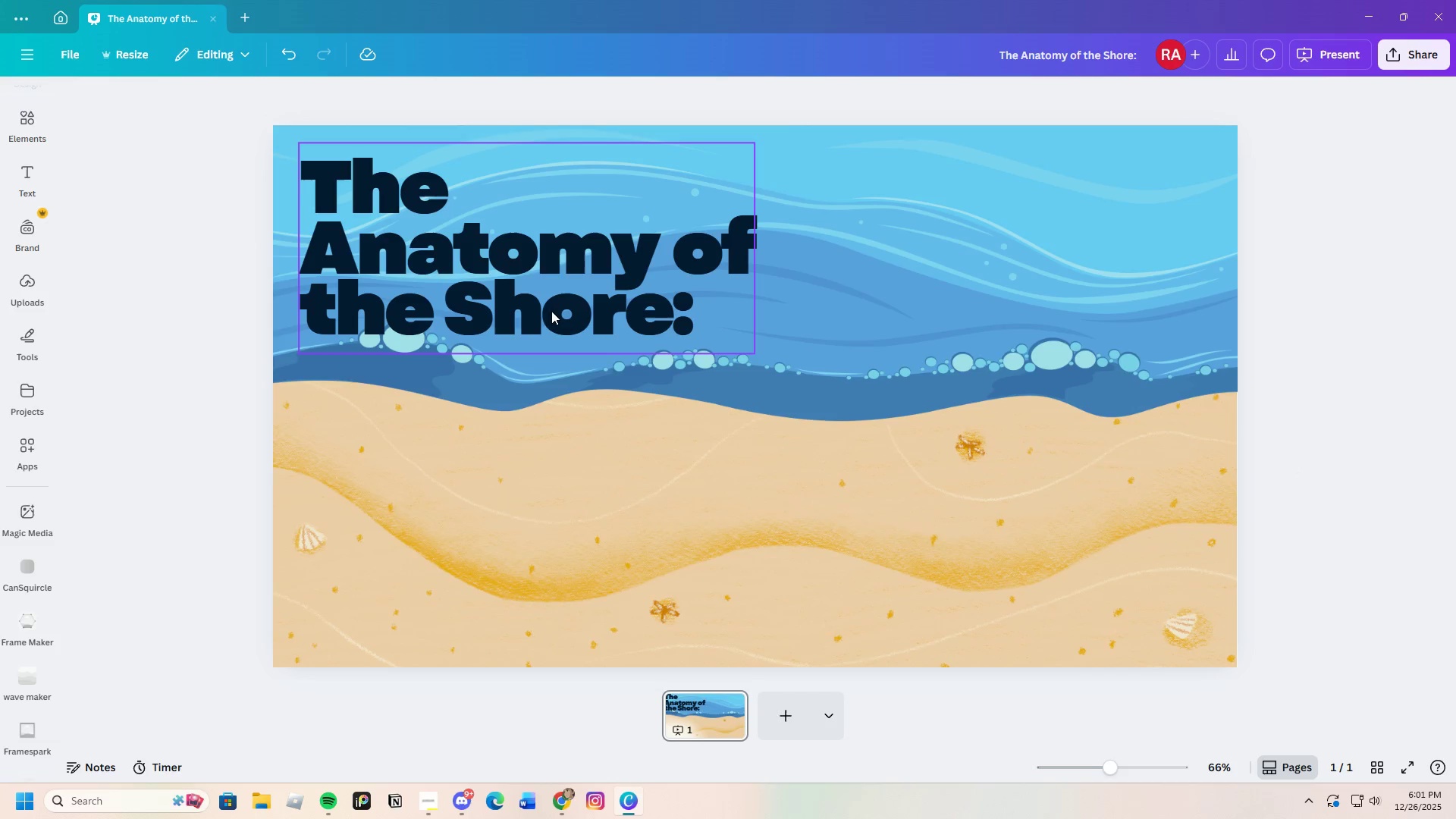 
left_click([541, 303])
 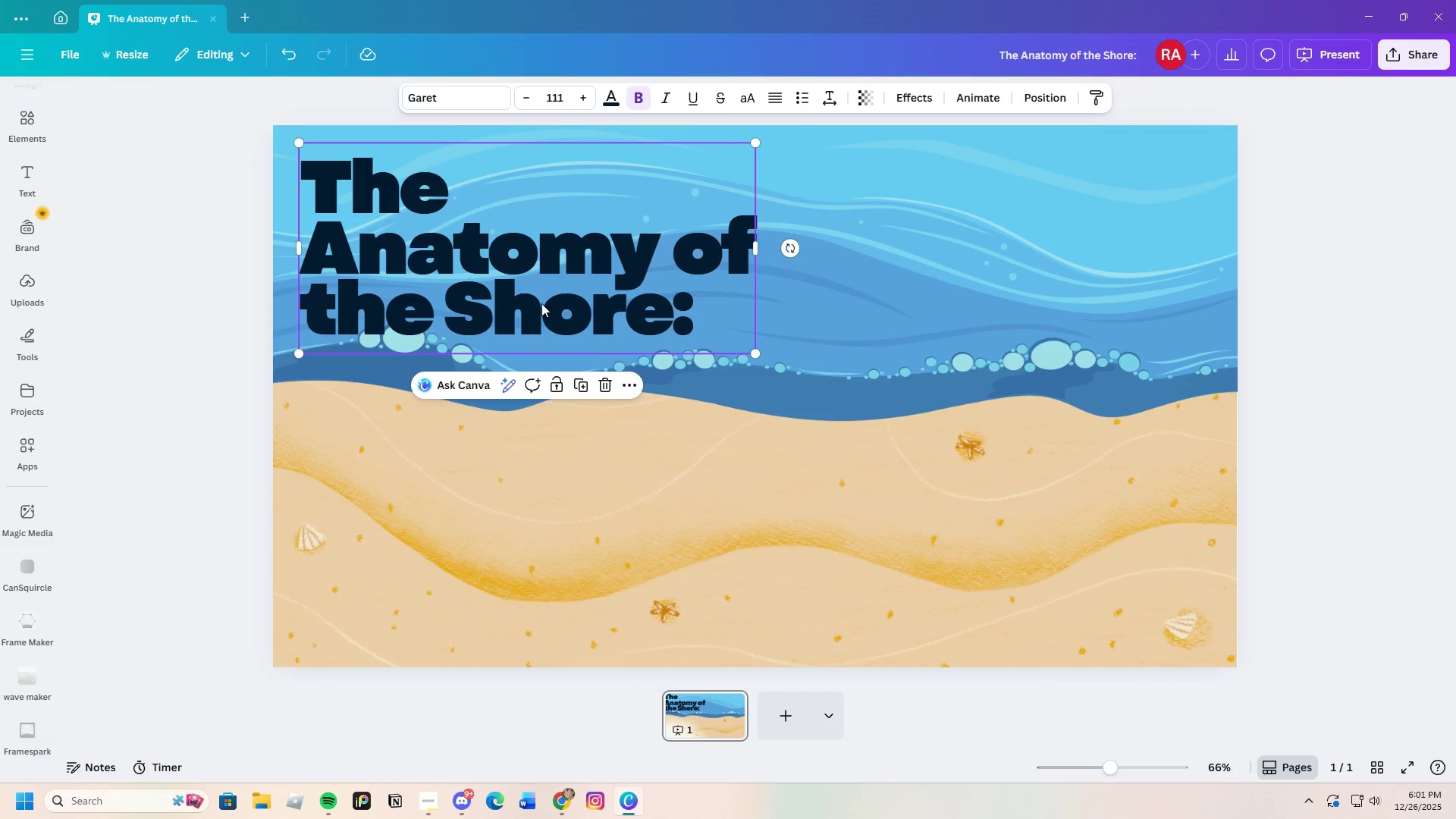 
left_click_drag(start_coordinate=[541, 303], to_coordinate=[542, 327])
 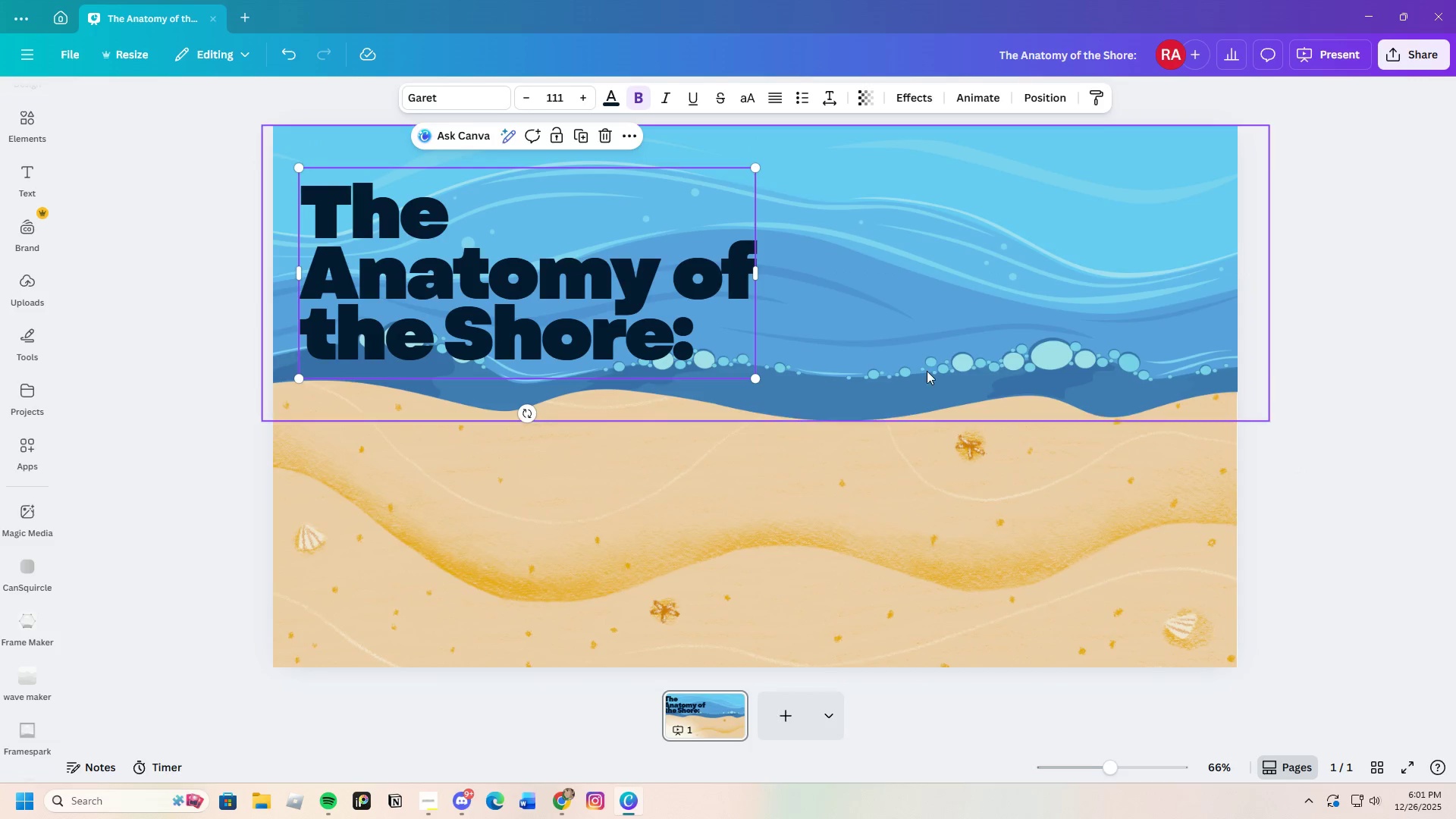 
mouse_move([906, 366])
 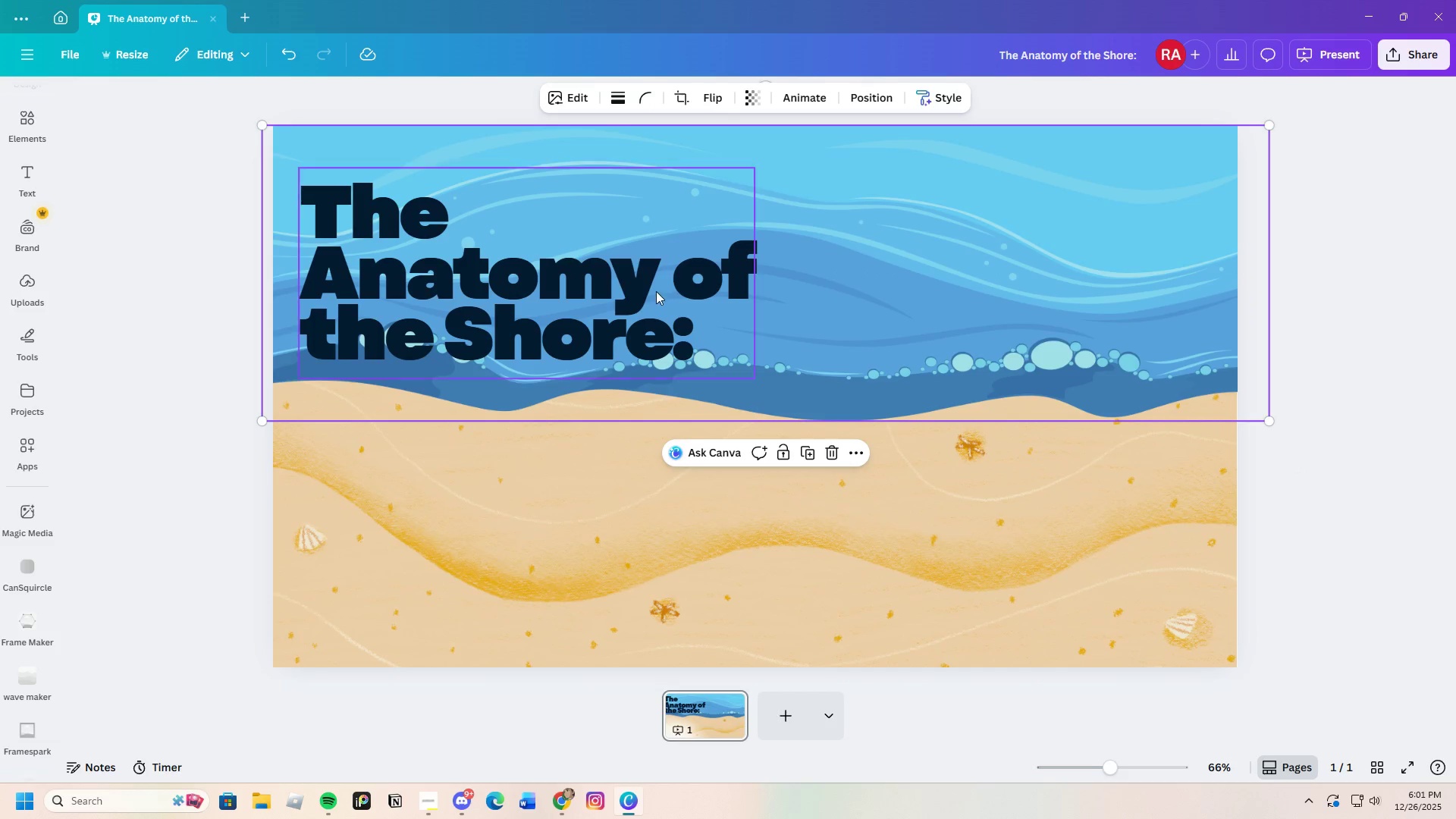 
left_click([648, 287])
 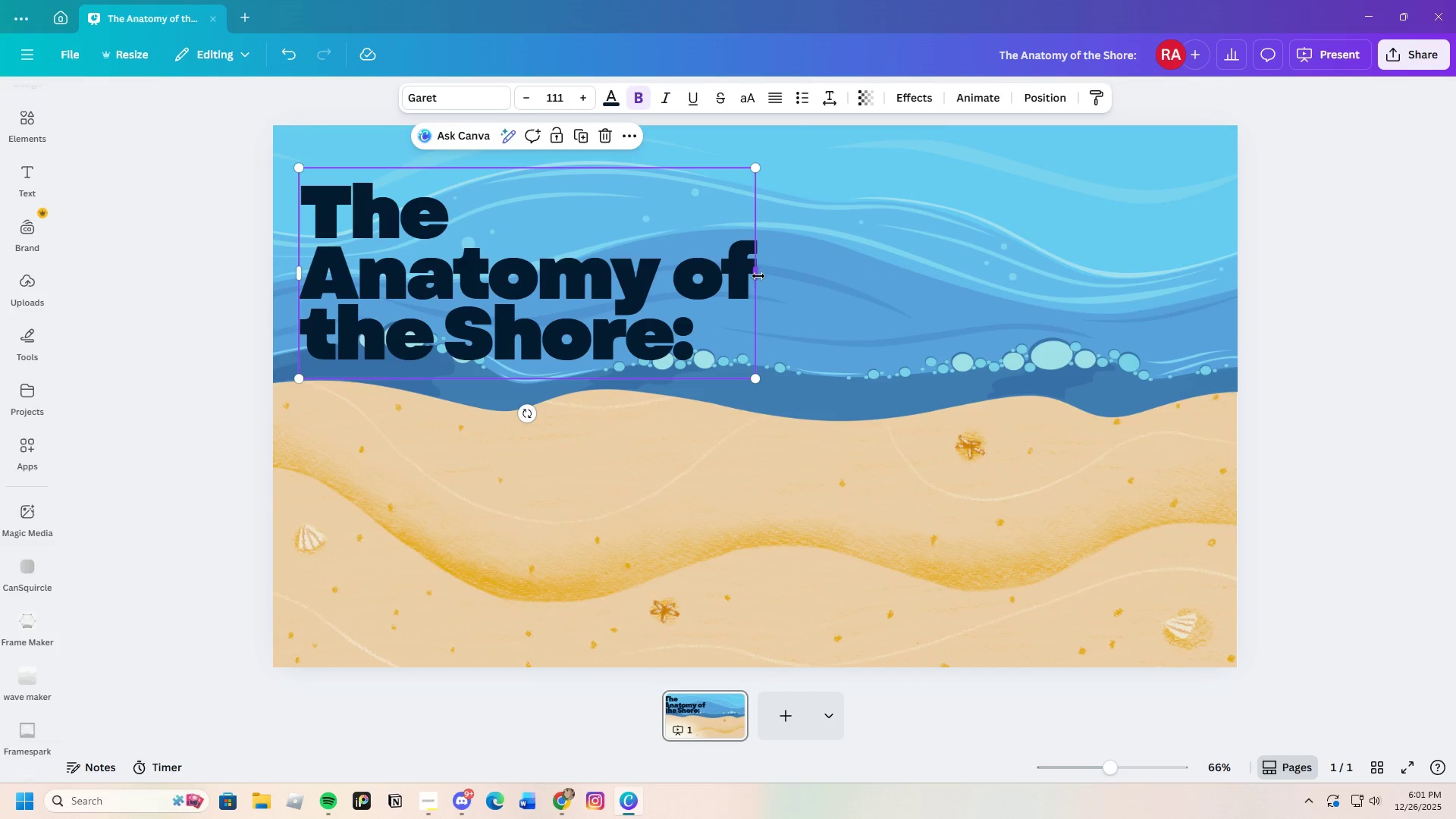 
left_click_drag(start_coordinate=[758, 275], to_coordinate=[922, 281])
 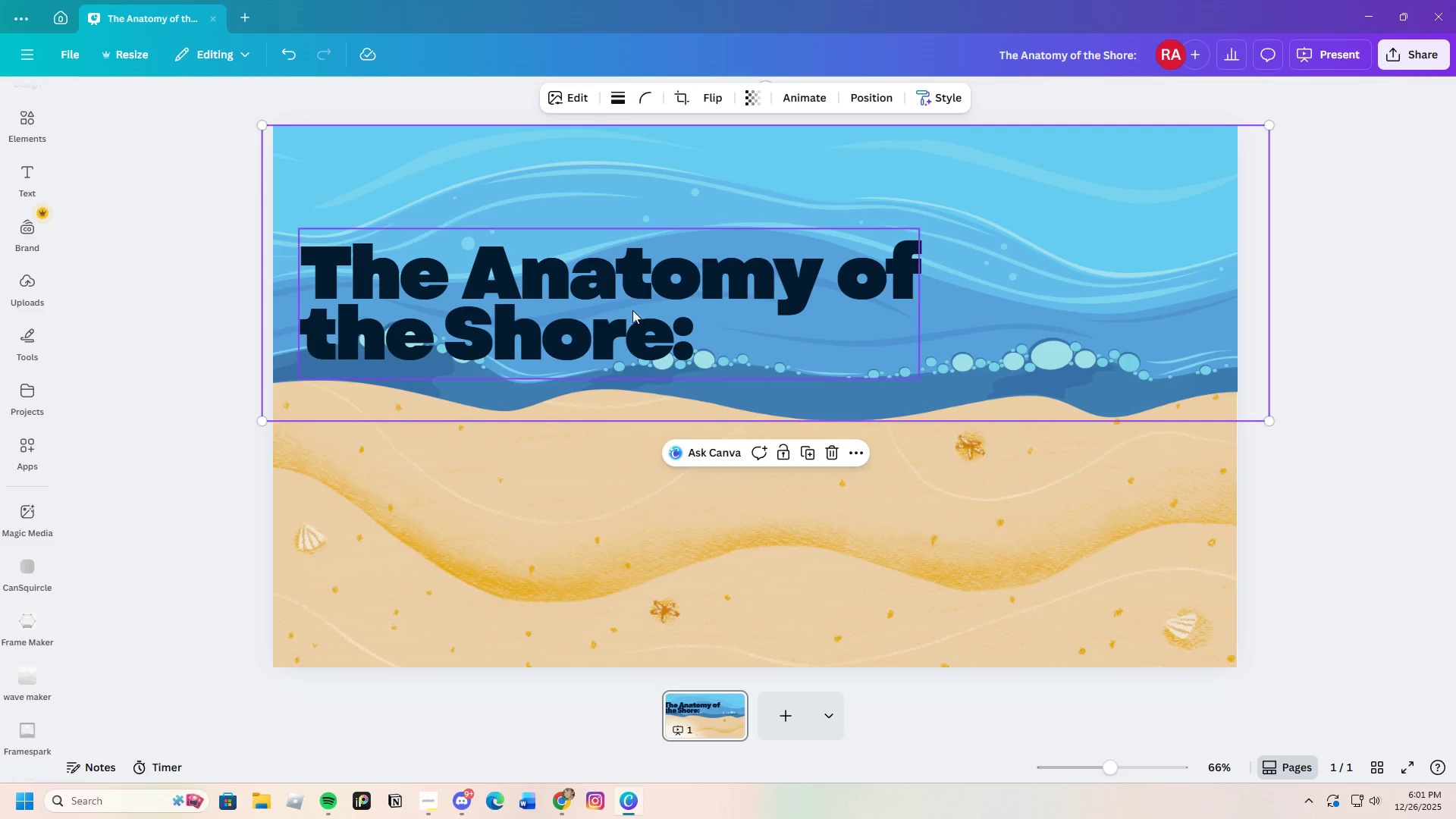 
left_click_drag(start_coordinate=[630, 309], to_coordinate=[631, 280])
 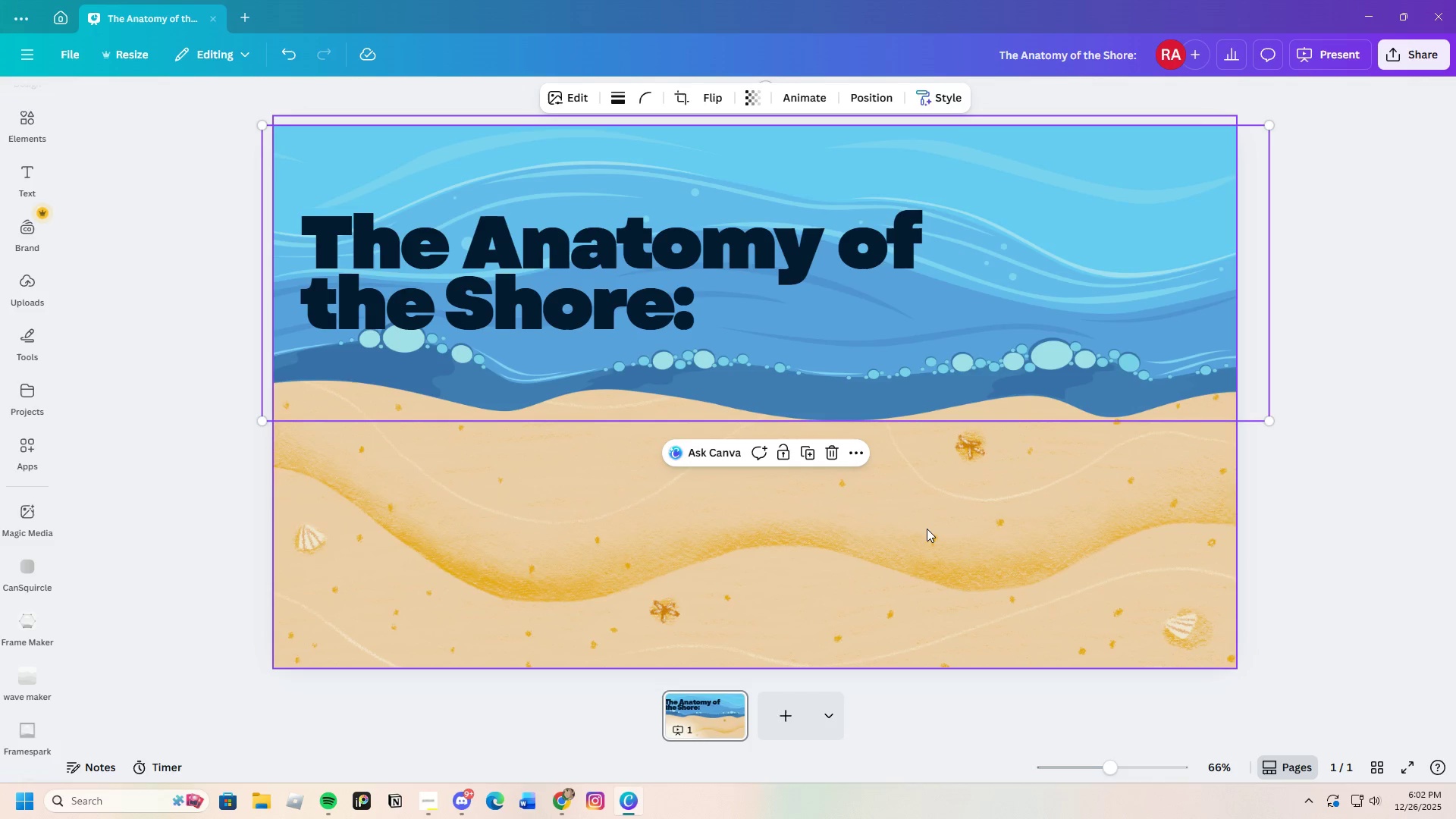 
wait(24.66)
 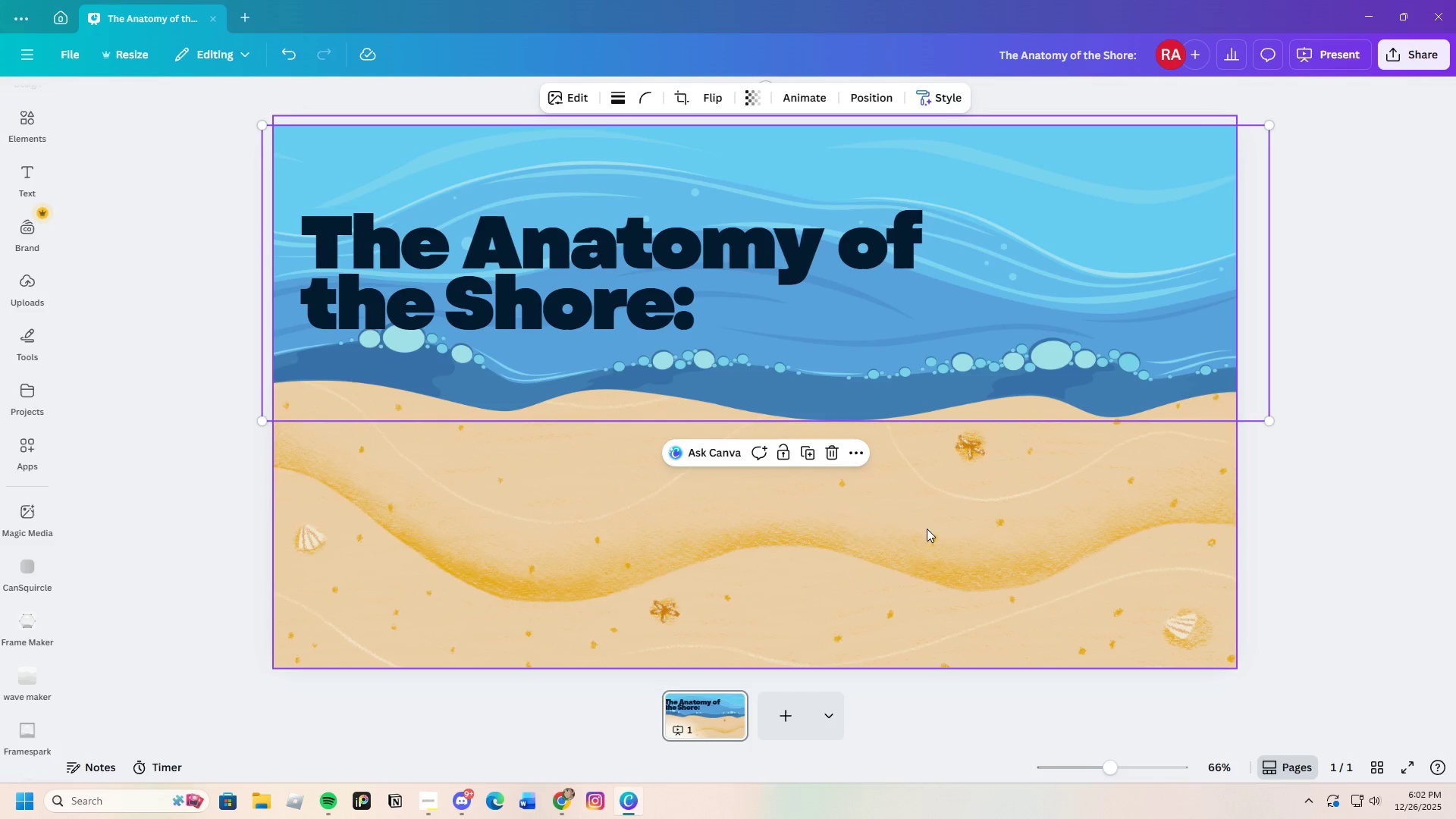 
left_click([1269, 569])
 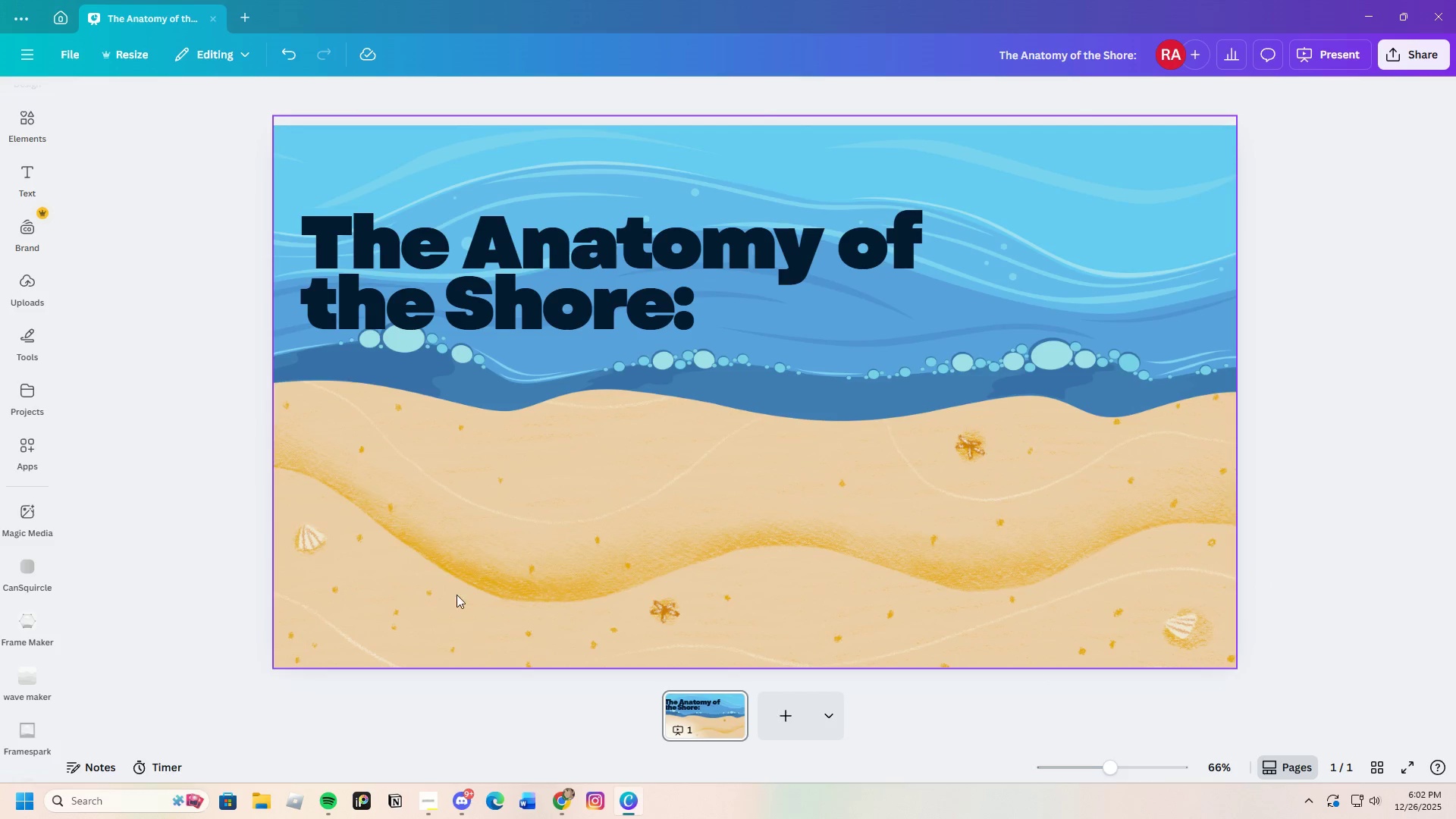 
left_click([241, 435])
 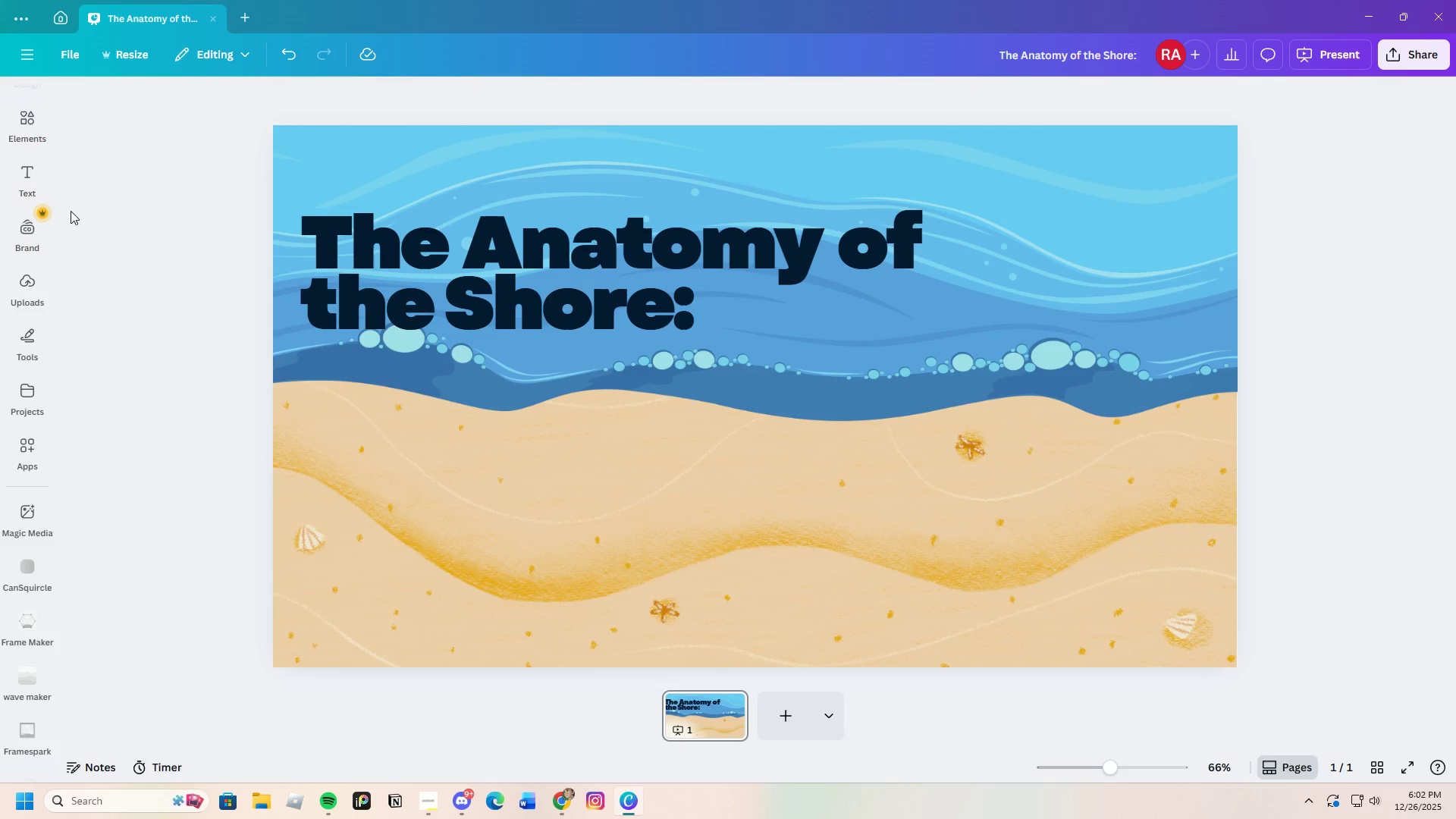 
left_click([25, 174])
 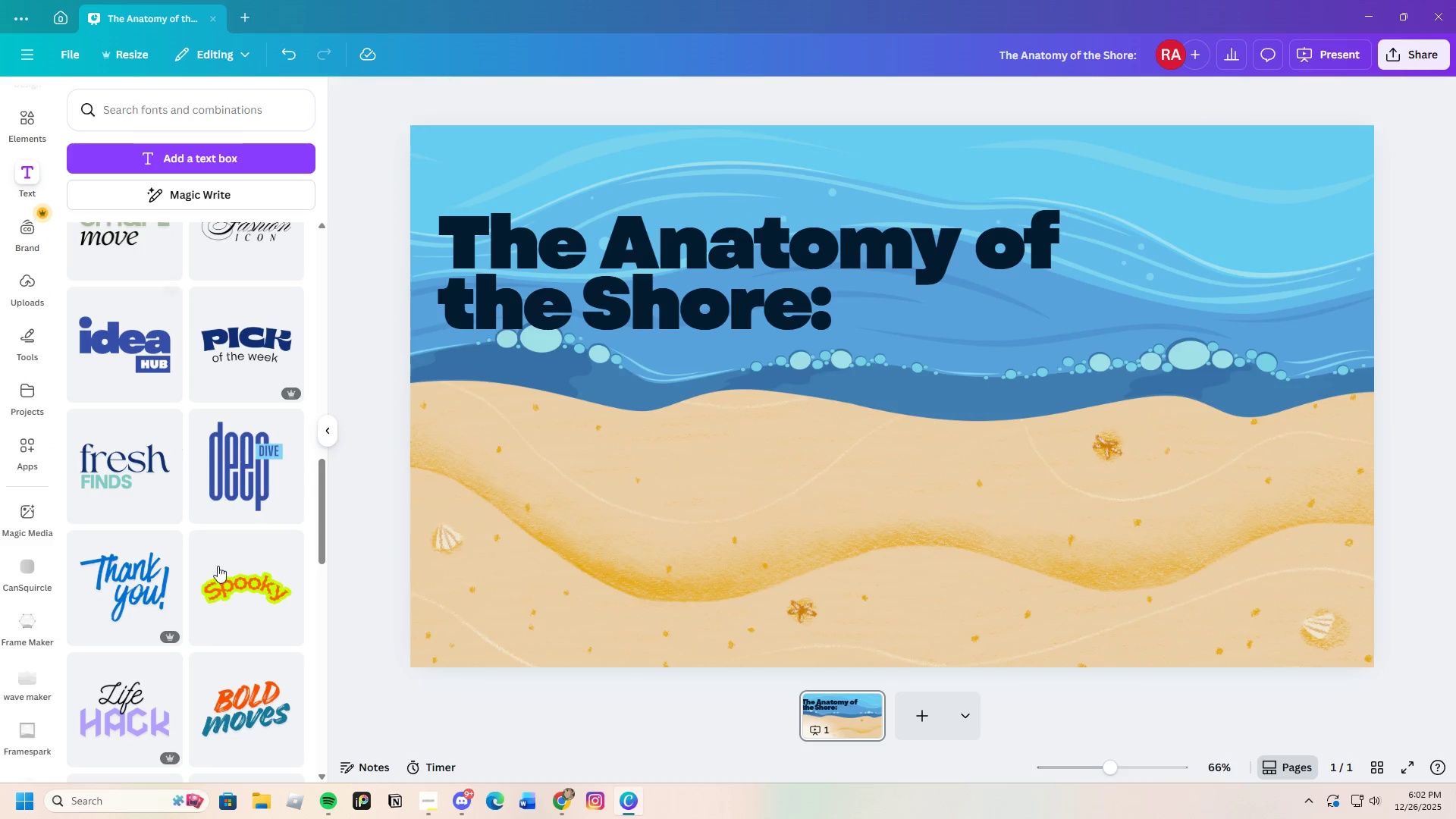 
scroll: coordinate [225, 614], scroll_direction: down, amount: 9.0
 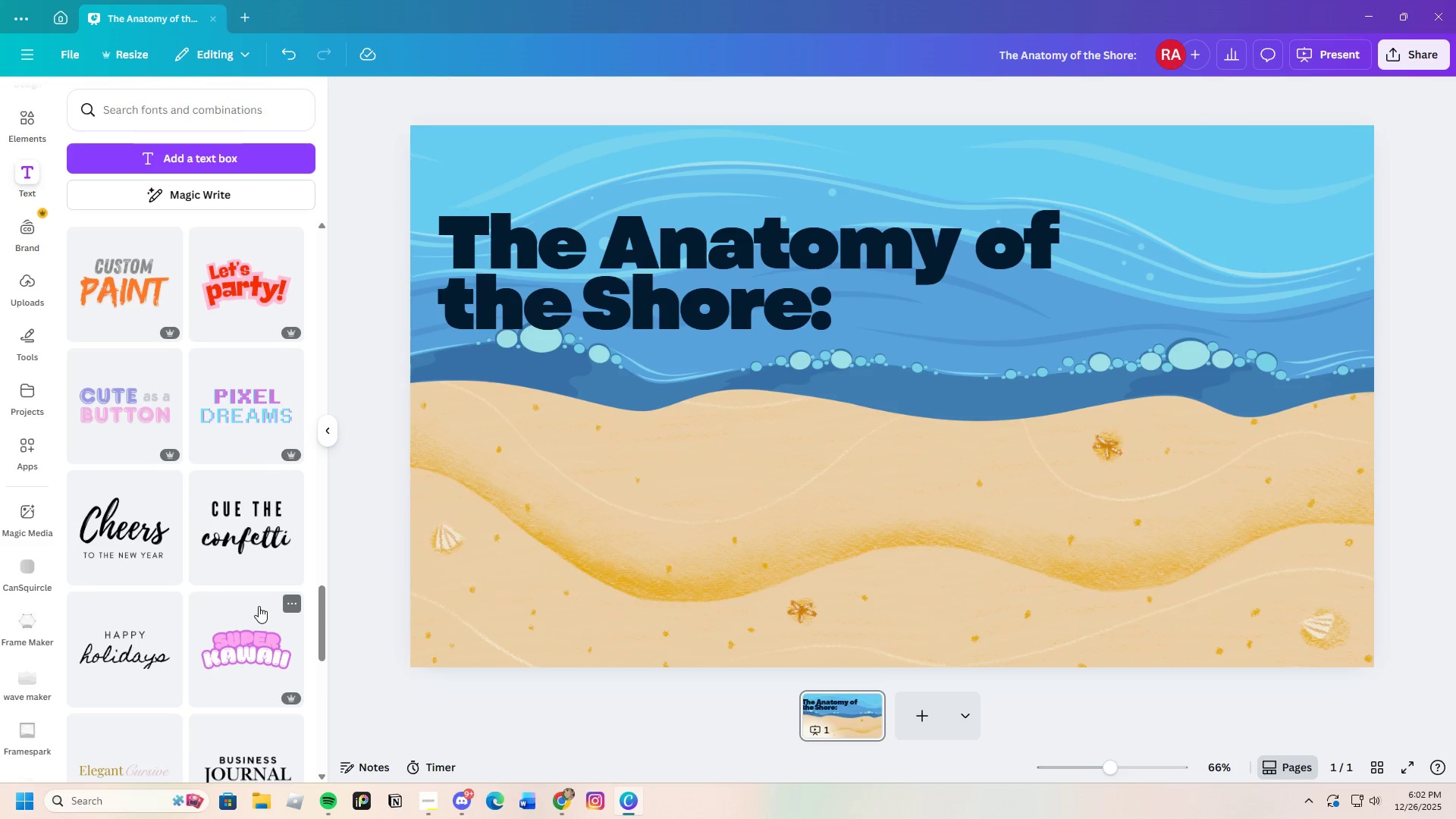 
wait(9.48)
 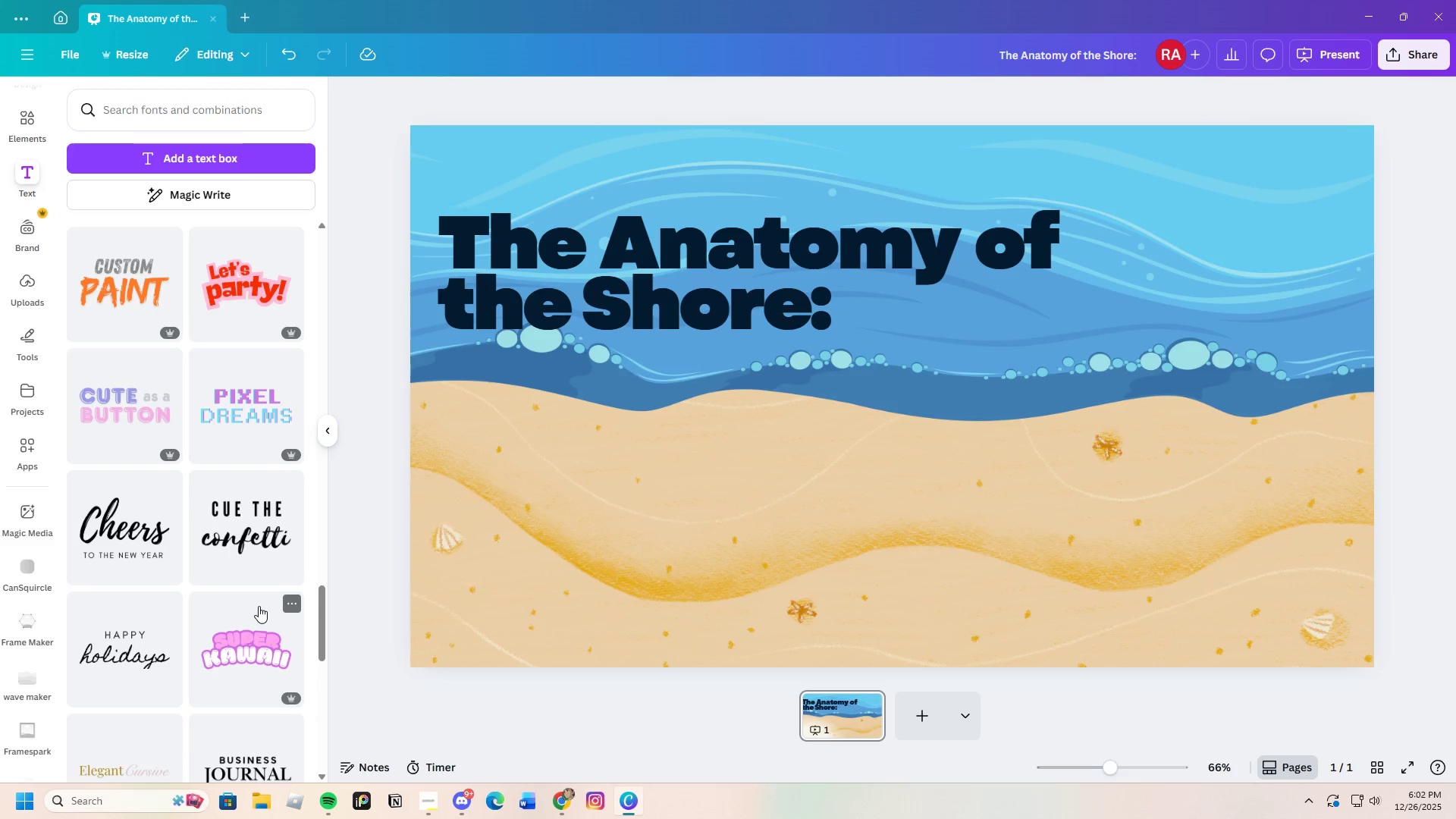 
scroll: coordinate [202, 576], scroll_direction: down, amount: 3.0
 